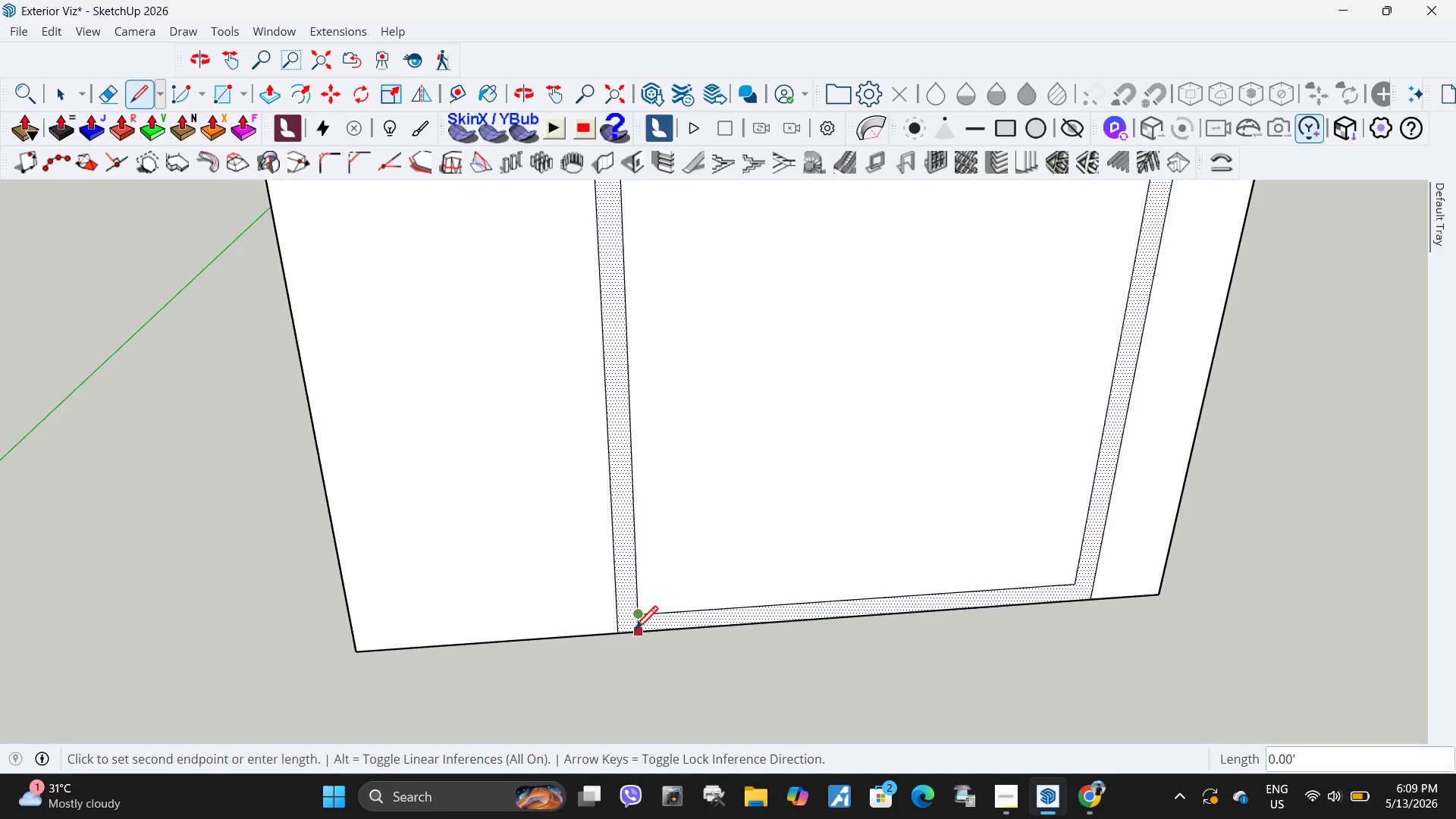 
scroll: coordinate [703, 655], scroll_direction: up, amount: 10.0
 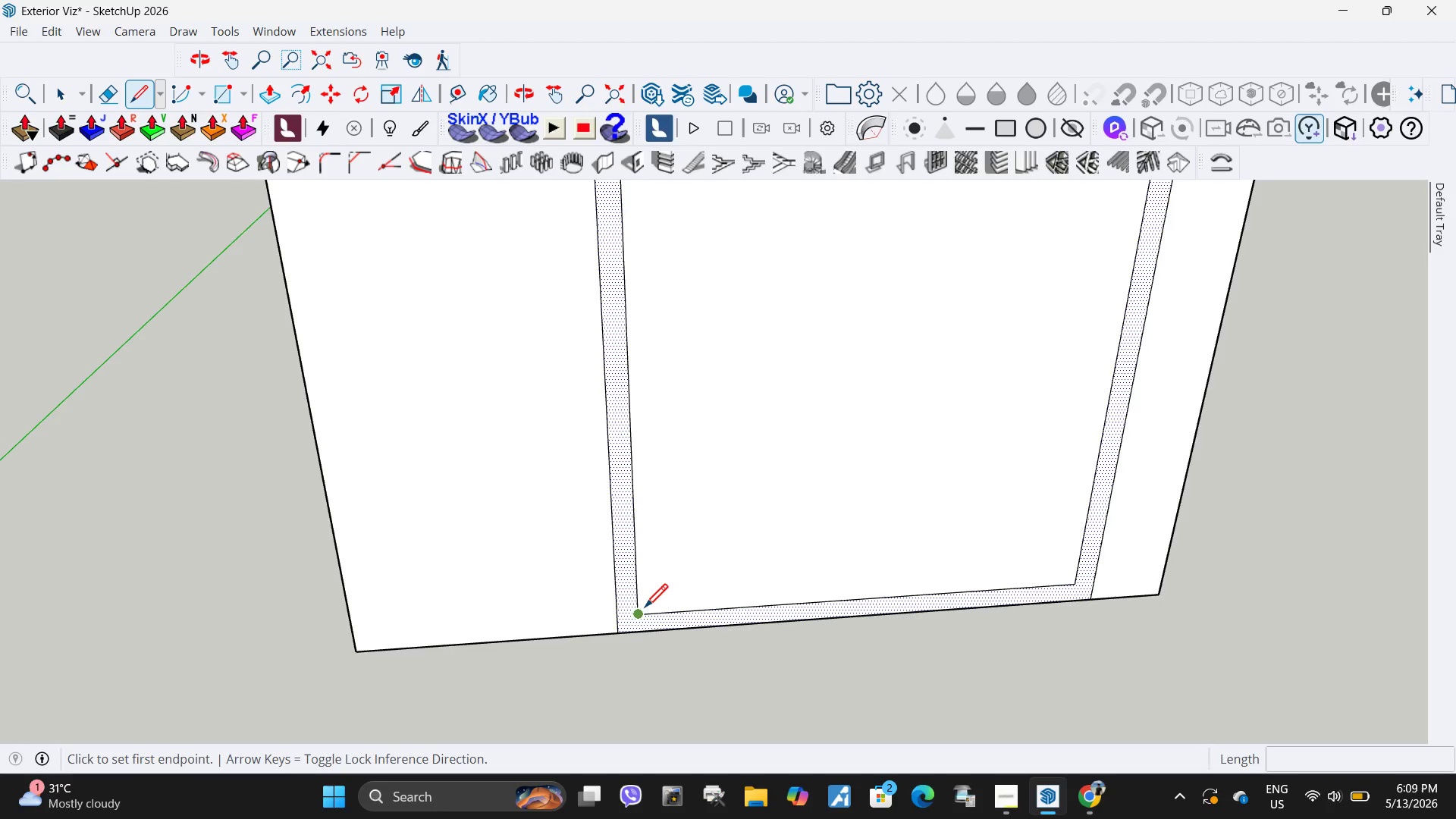 
double_click([634, 659])
 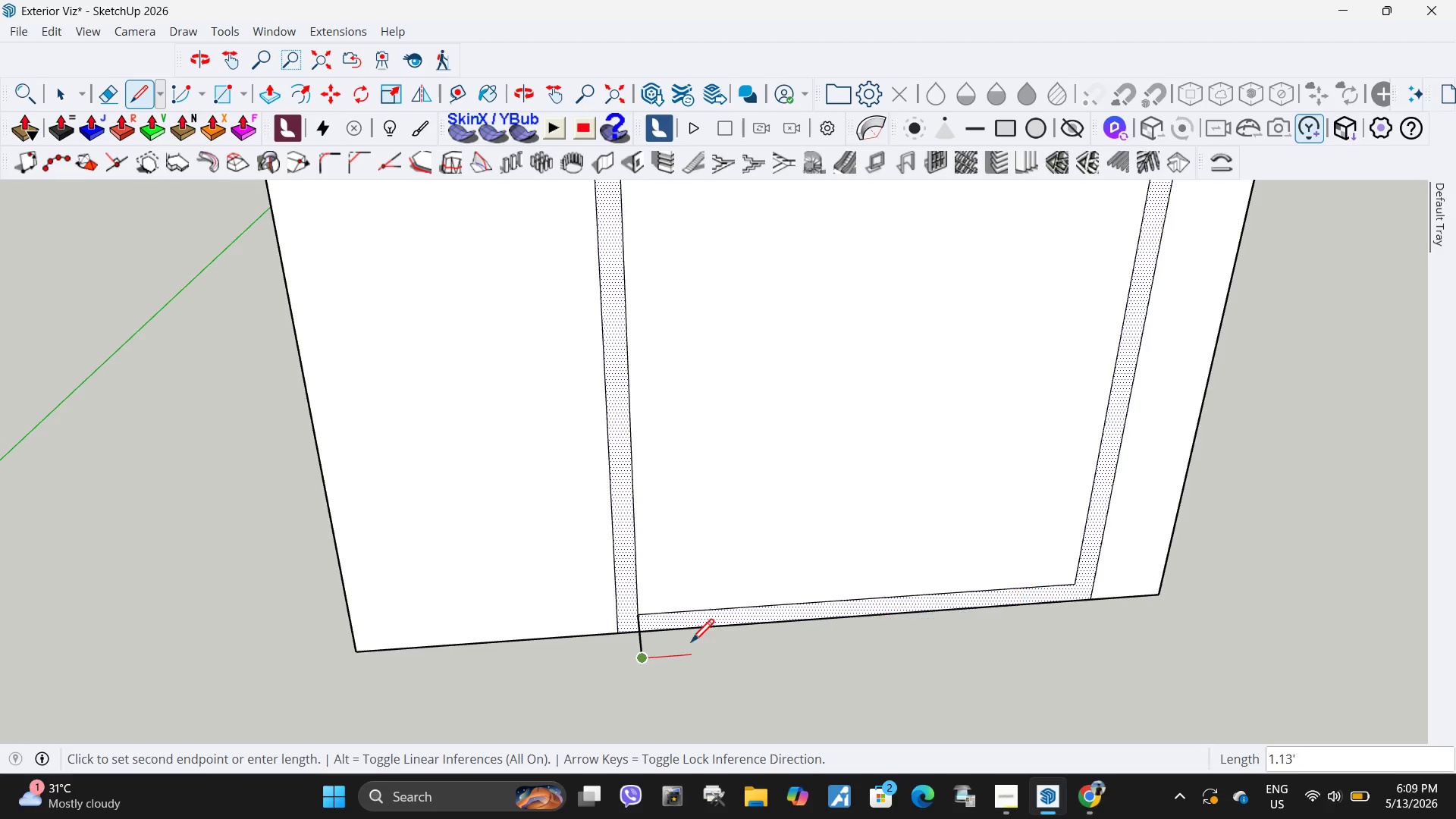 
key(Control+Z)
 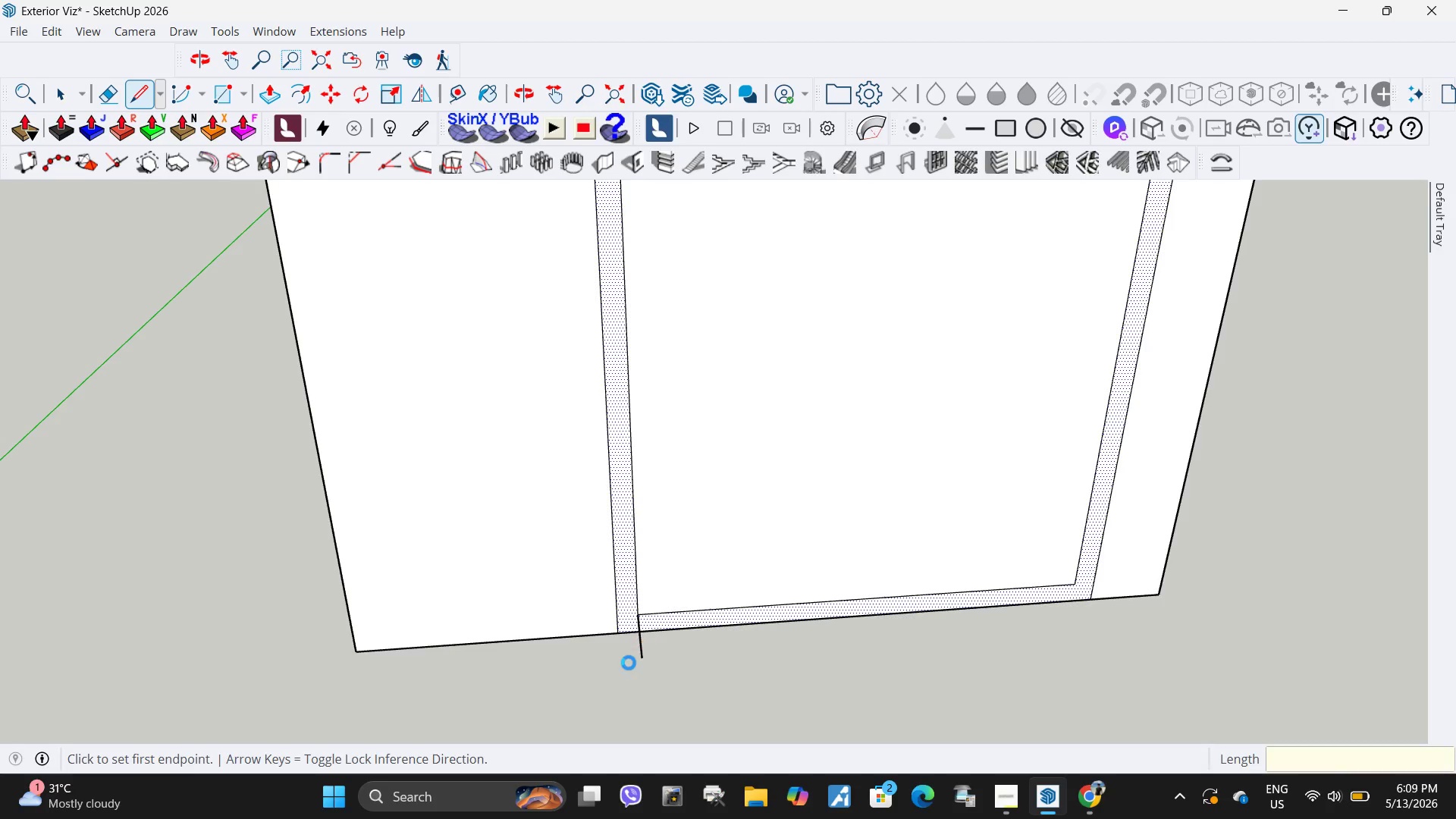 
key(Control+ControlLeft)
 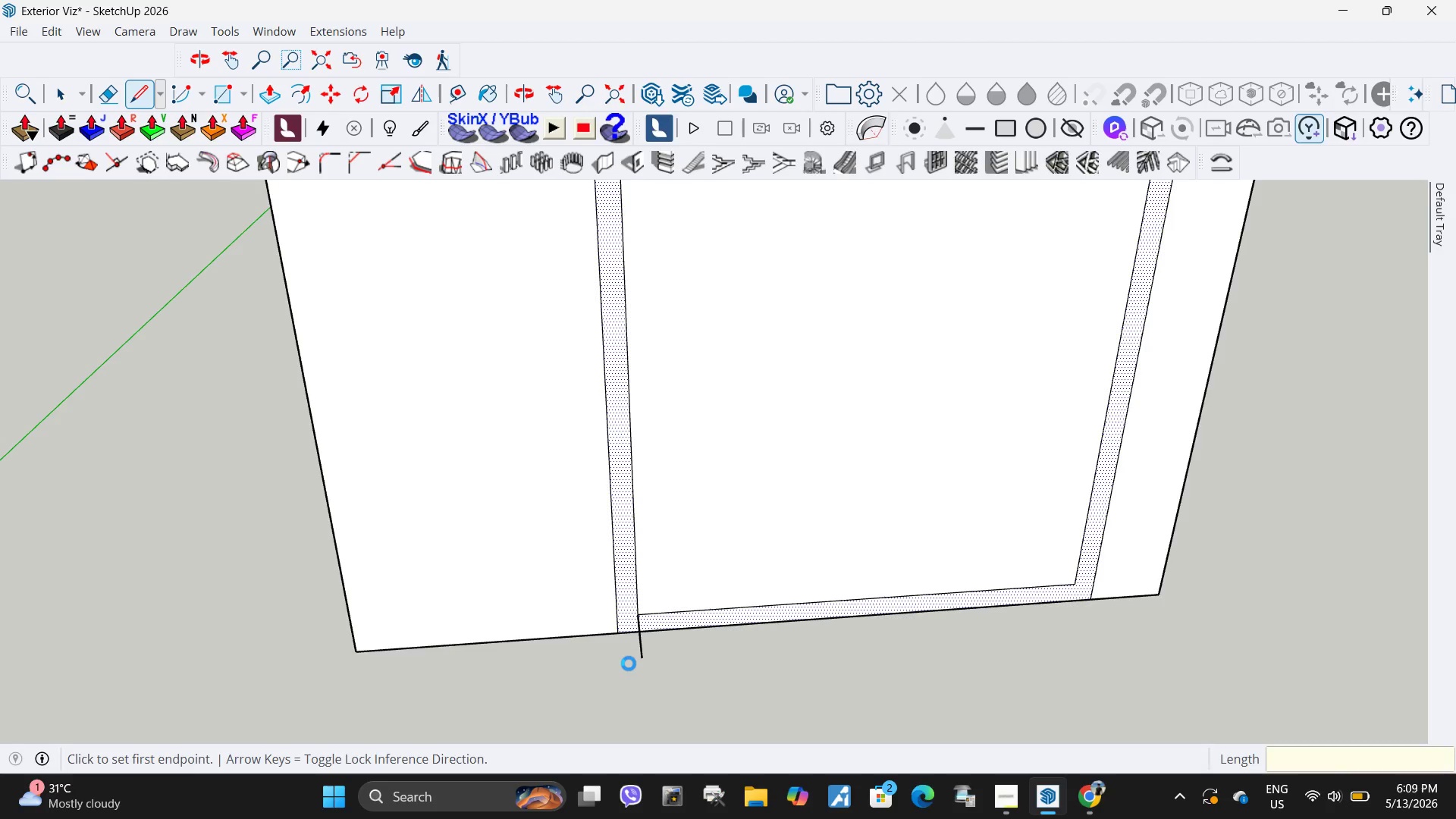 
key(Control+Z)
 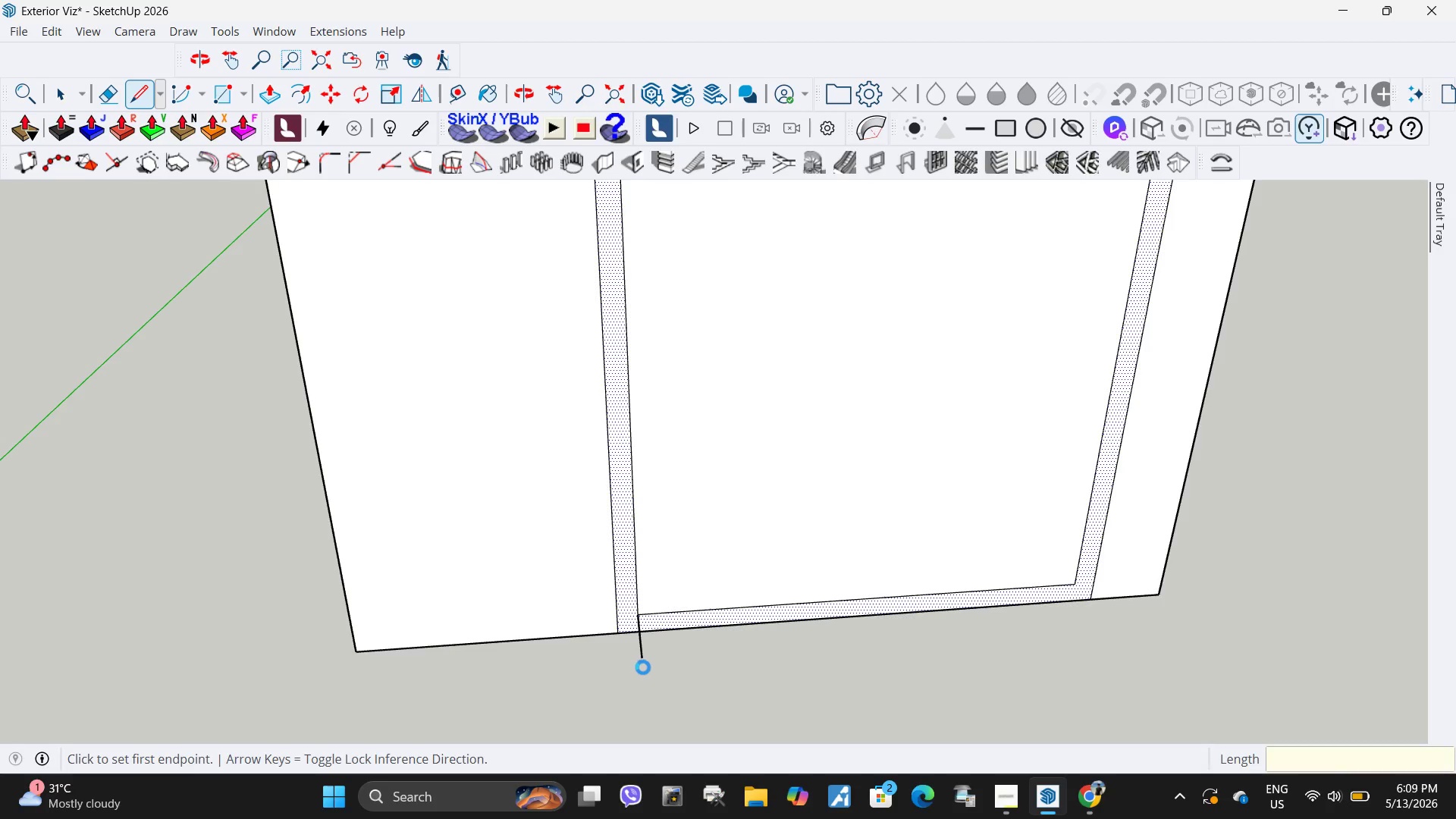 
scroll: coordinate [692, 654], scroll_direction: down, amount: 5.0
 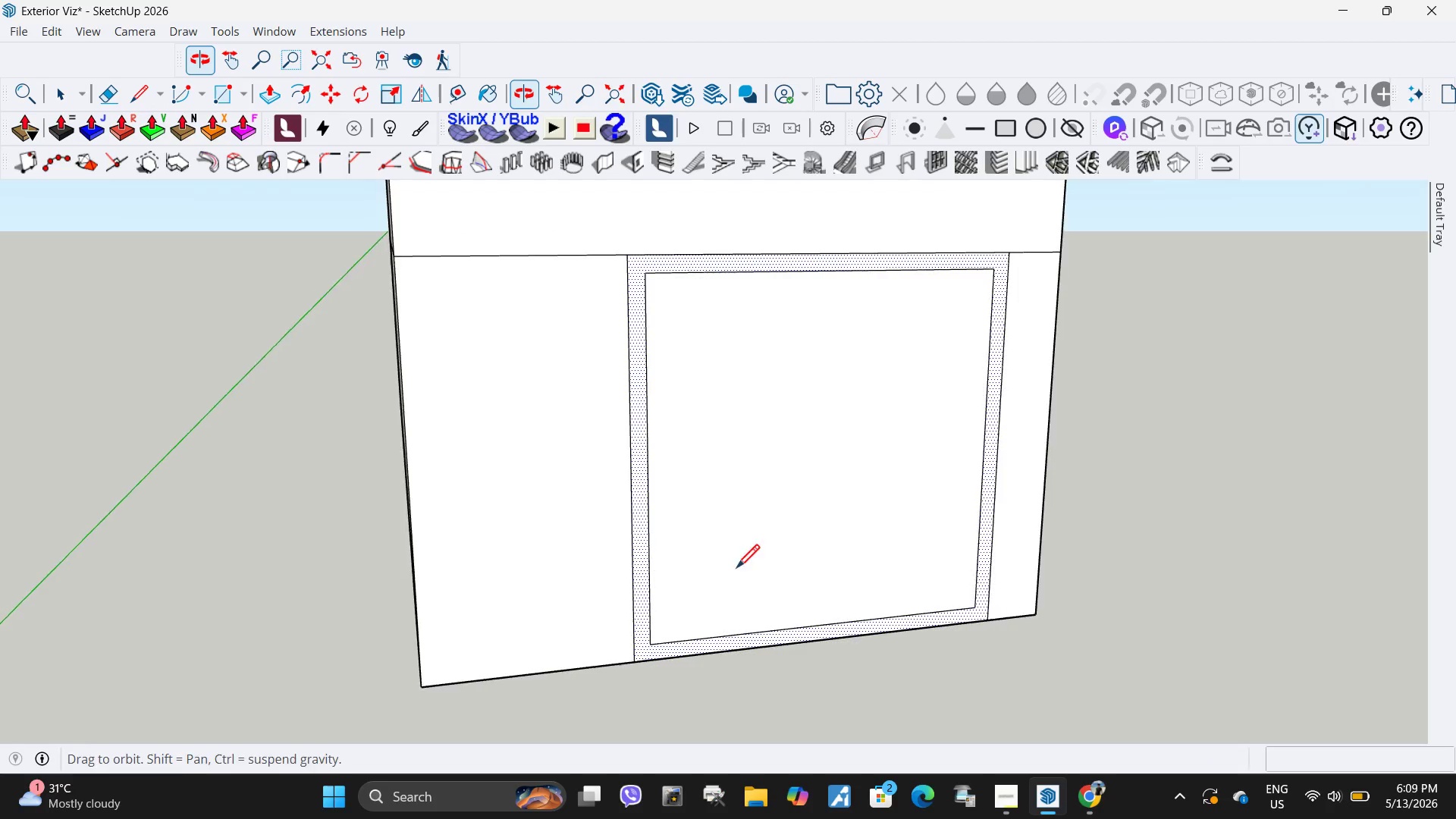 
scroll: coordinate [610, 653], scroll_direction: up, amount: 3.0
 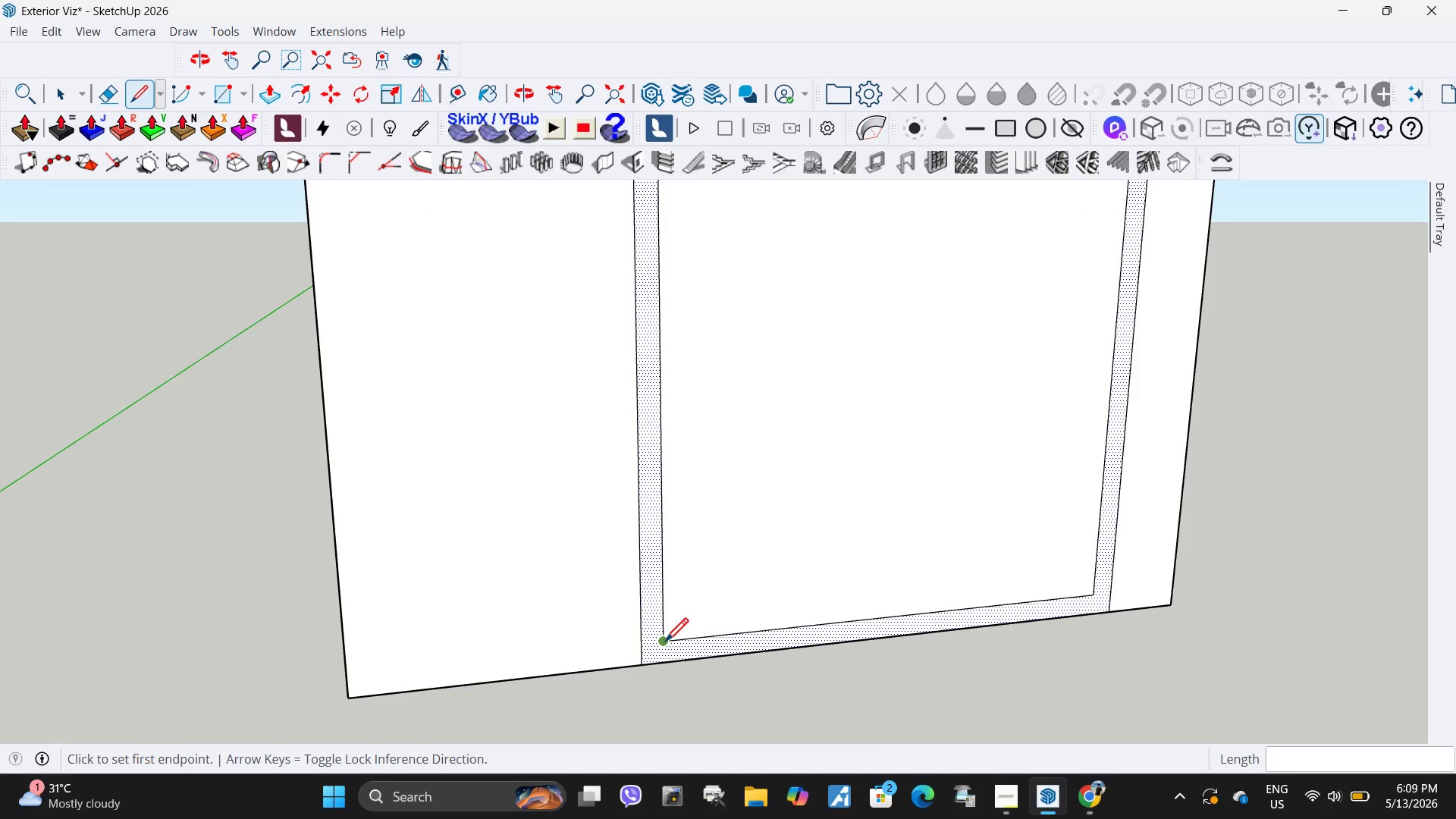 
left_click([665, 644])
 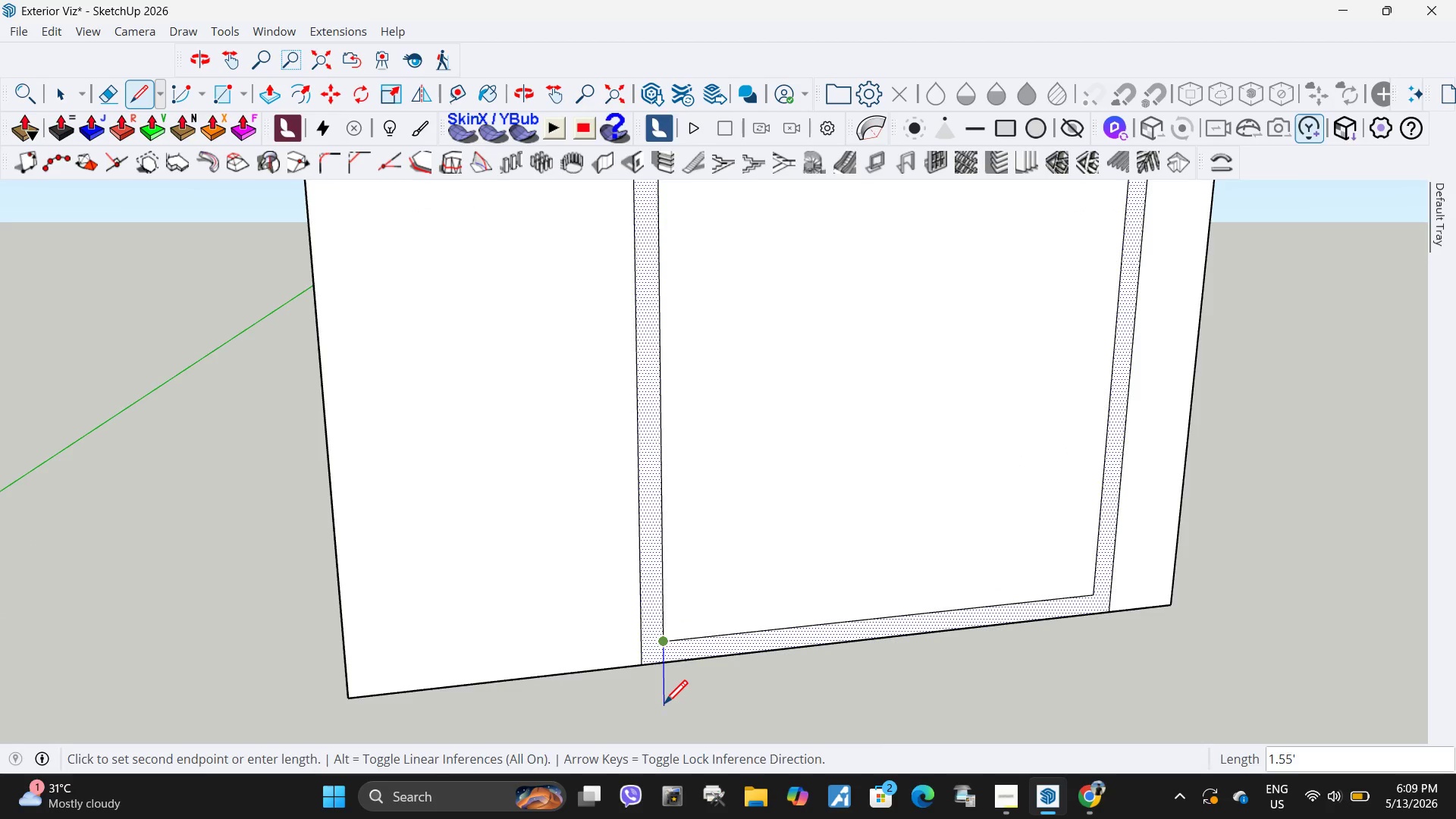 
left_click([664, 706])
 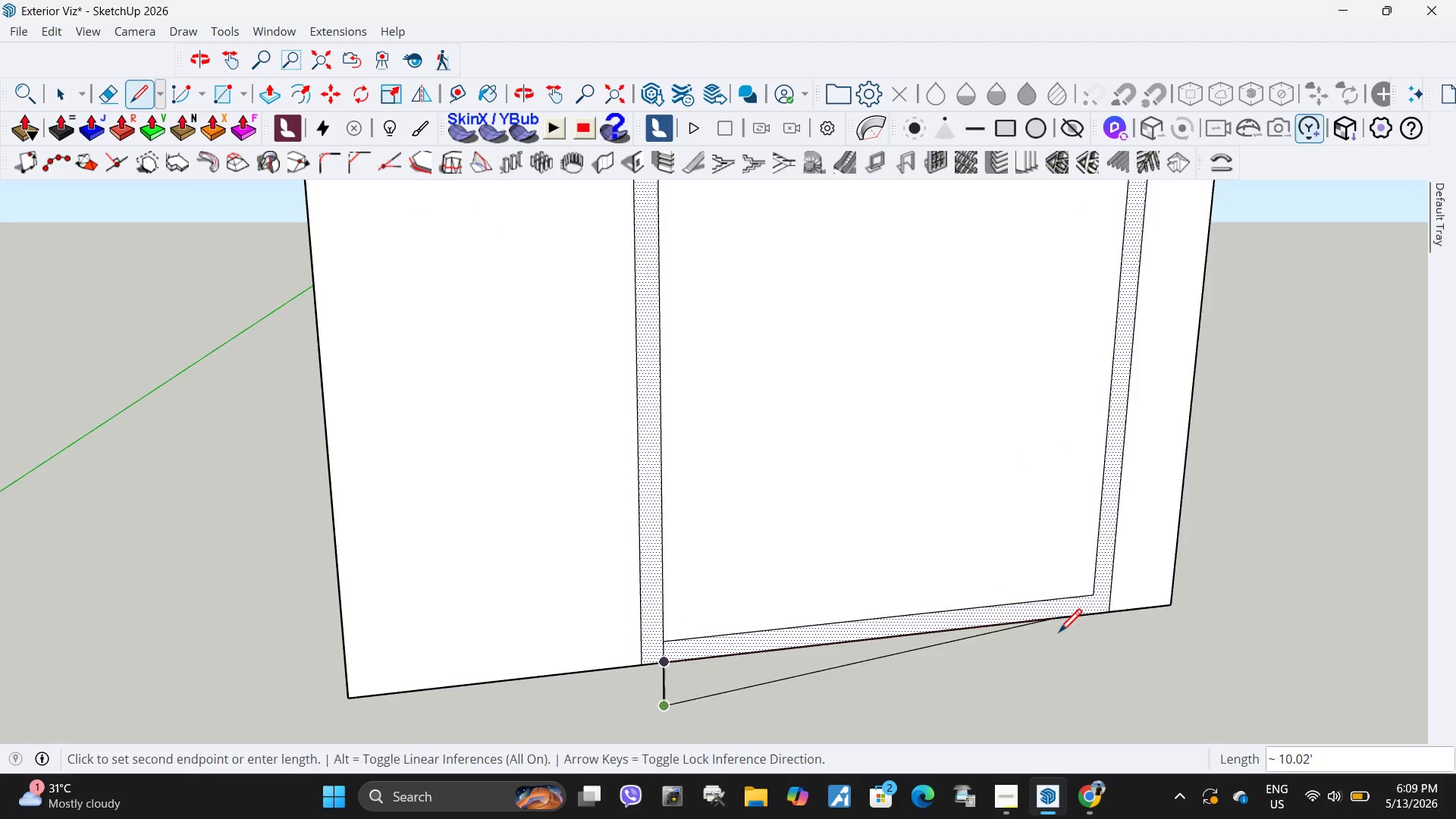 
key(Escape)
 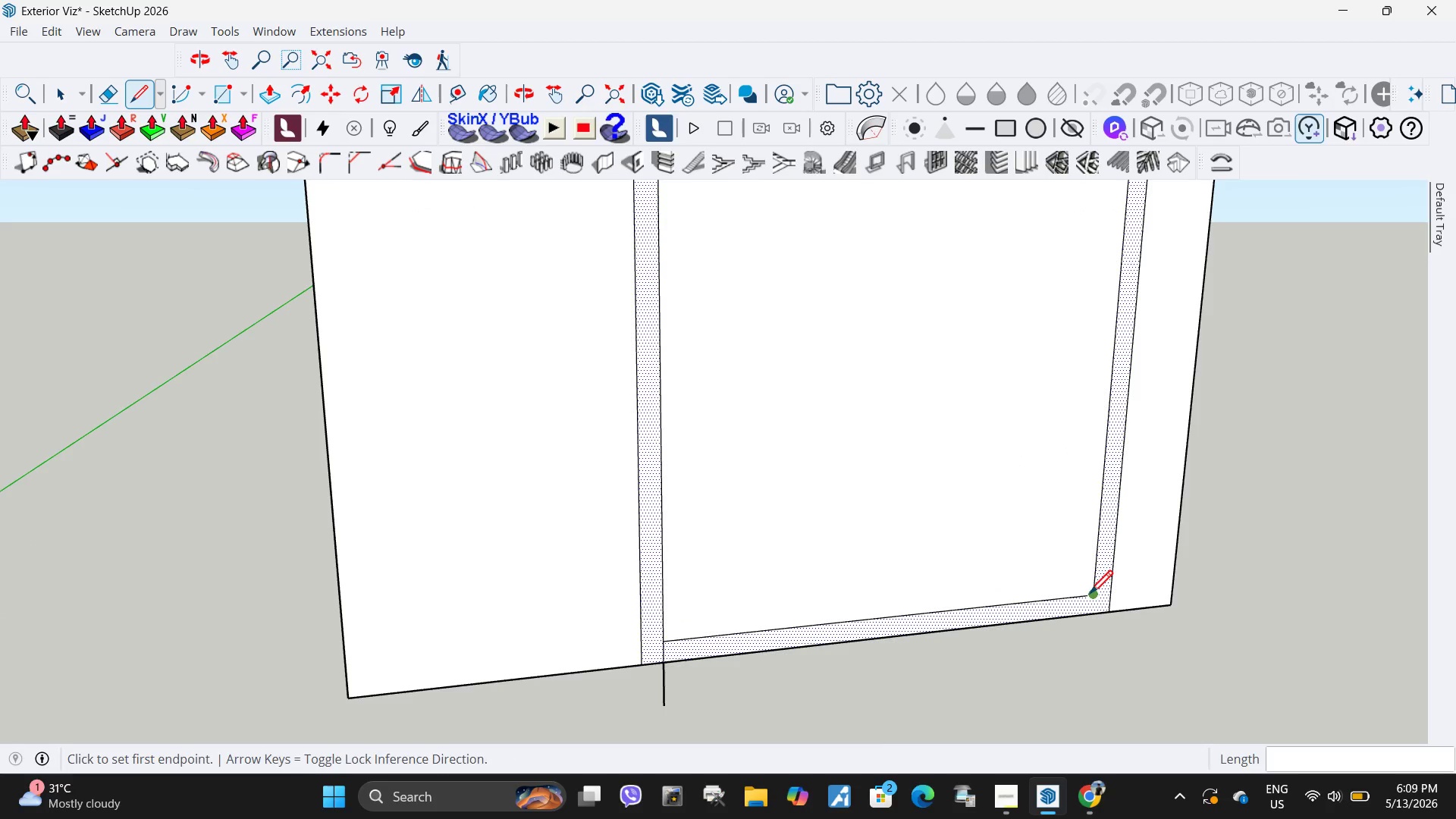 
left_click_drag(start_coordinate=[1090, 596], to_coordinate=[1090, 602])
 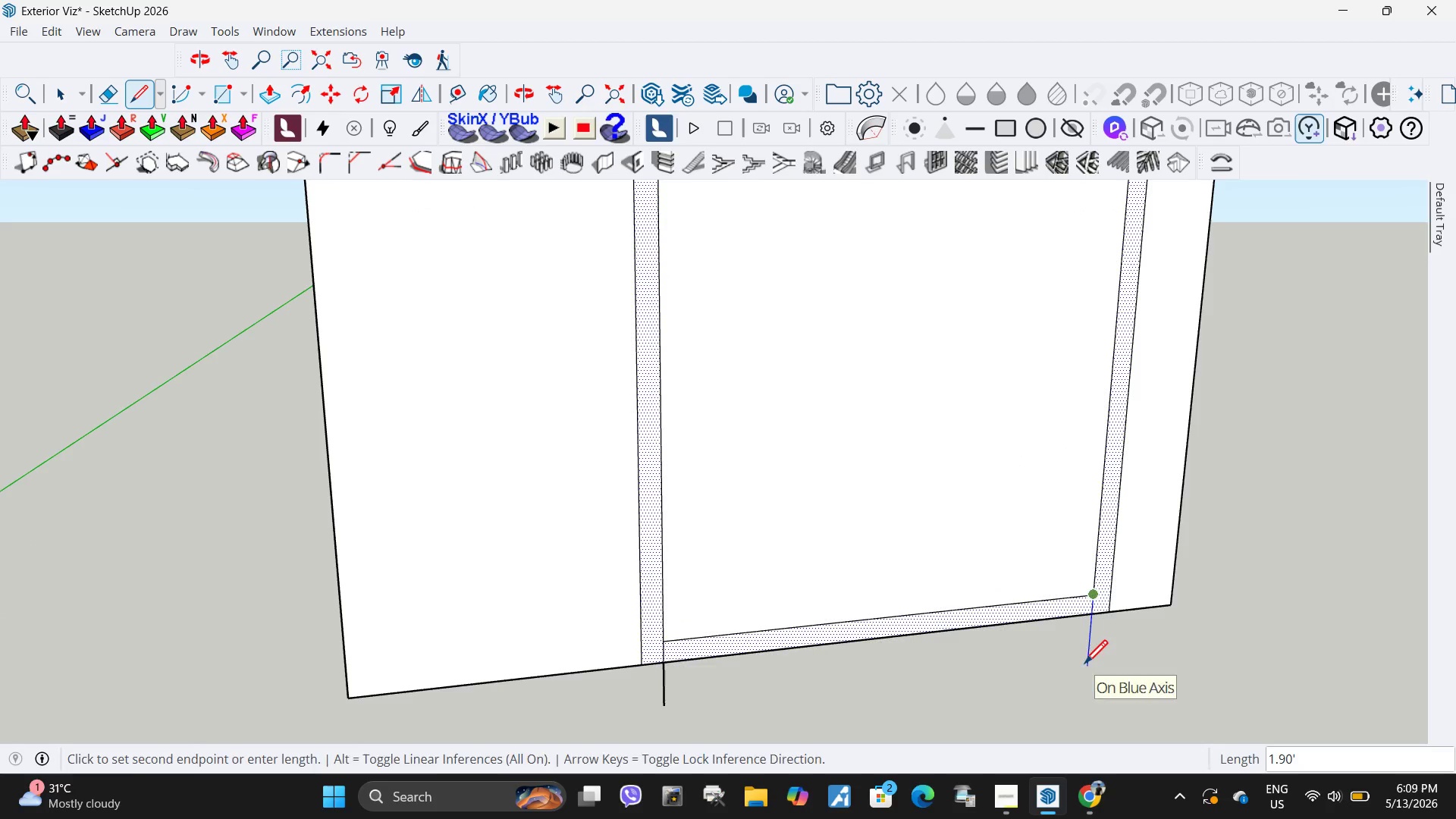 
double_click([1084, 666])
 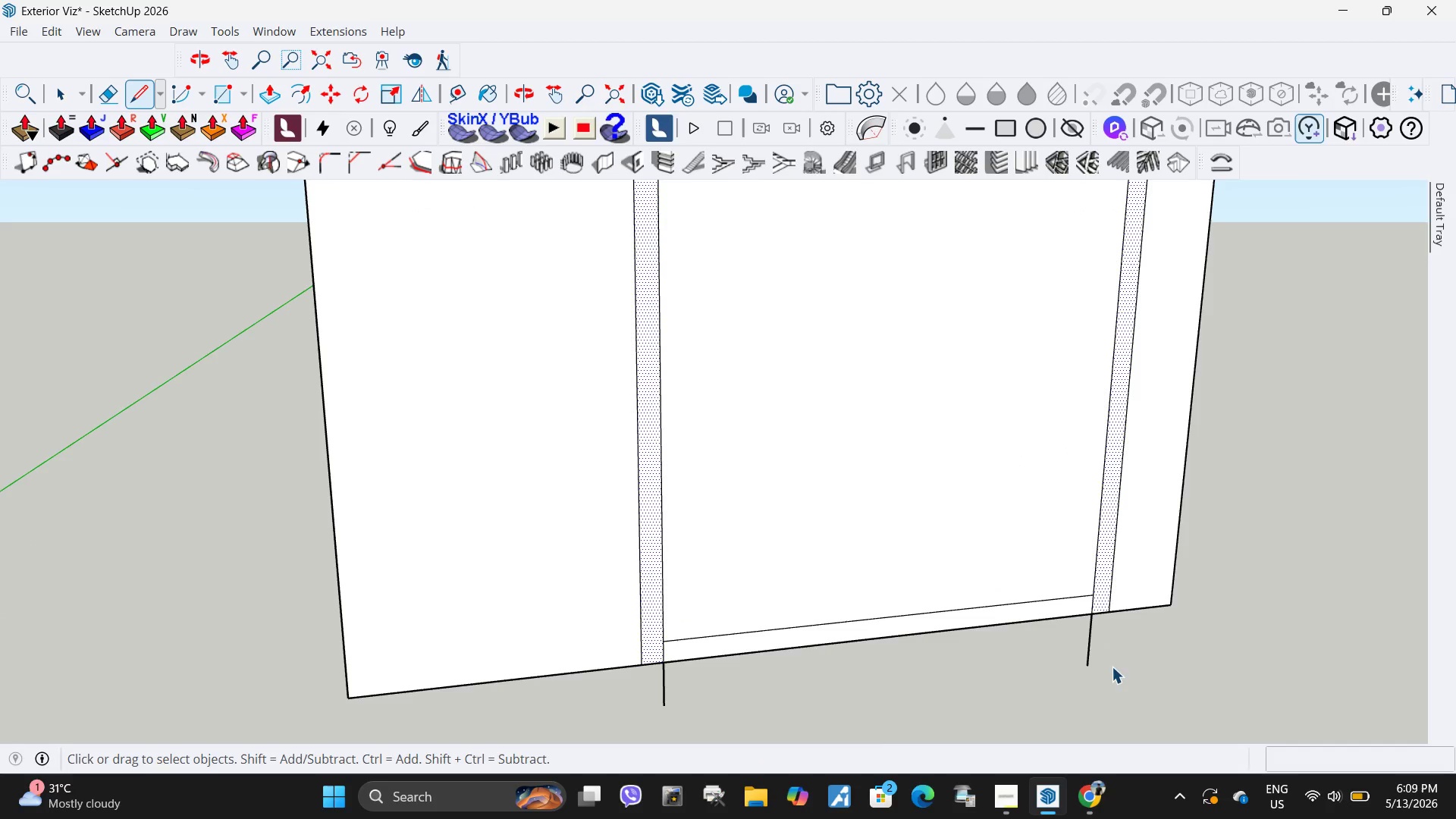 
key(Space)
 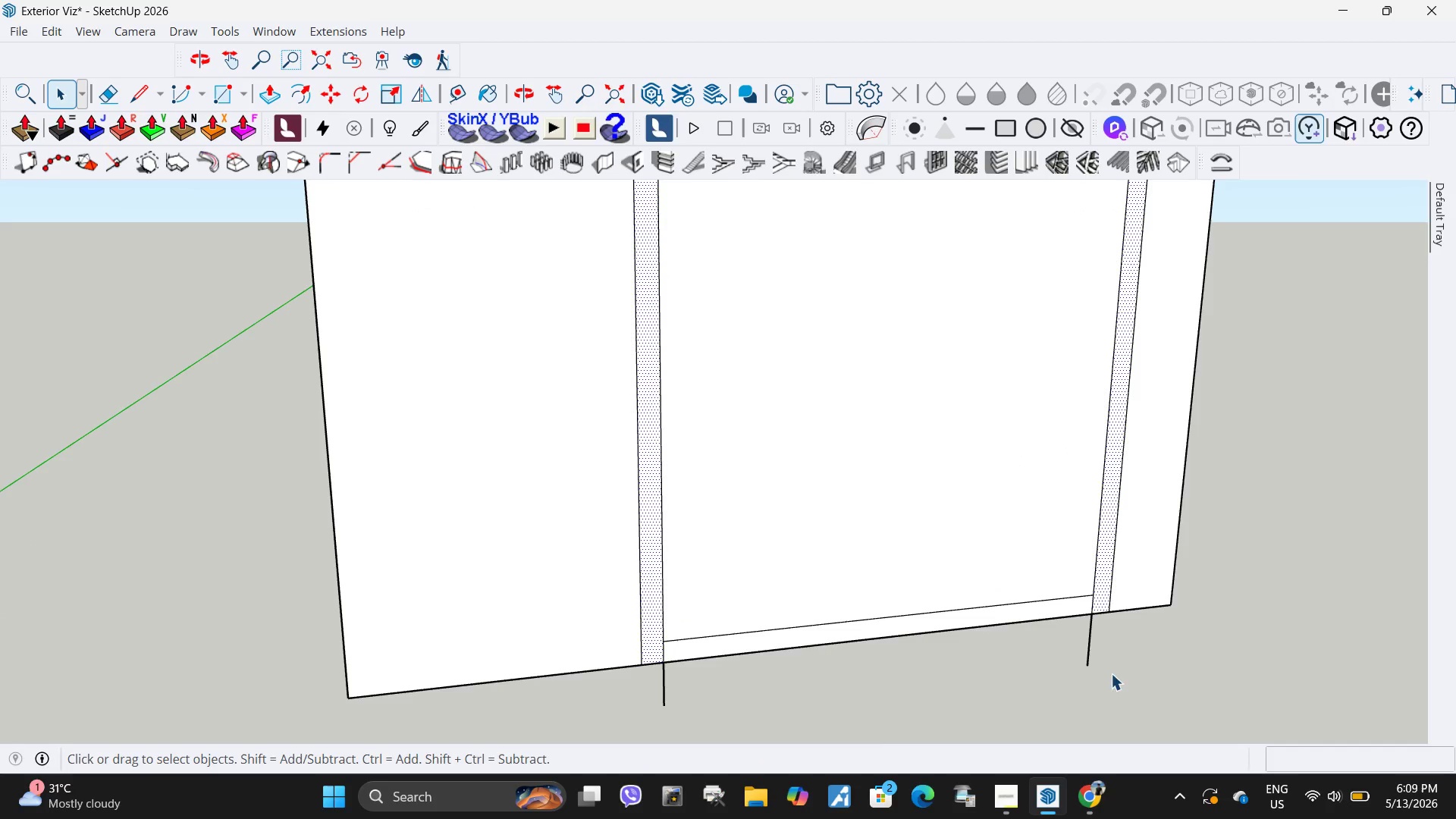 
left_click_drag(start_coordinate=[1117, 674], to_coordinate=[1059, 648])
 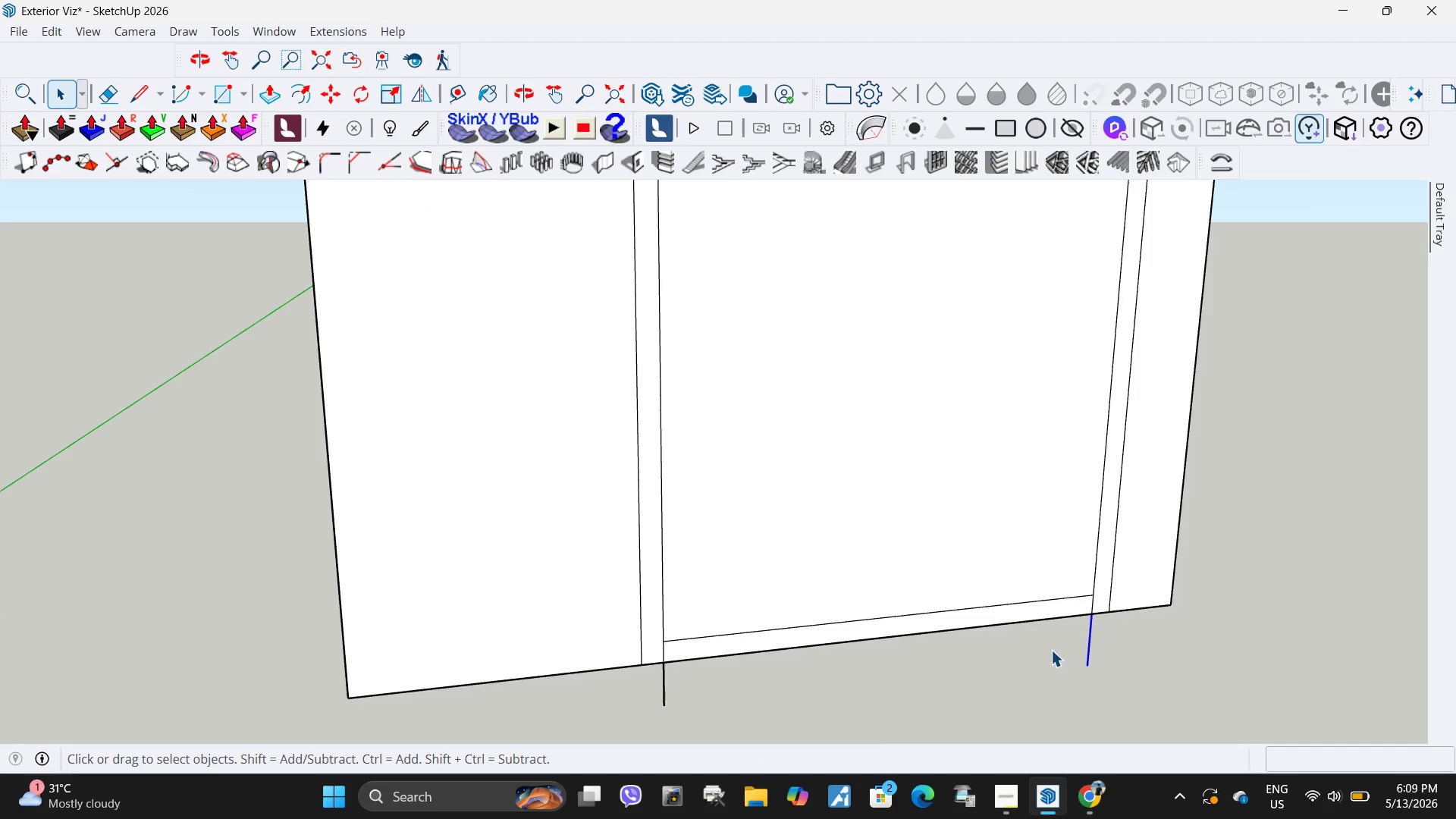 
key(Delete)
 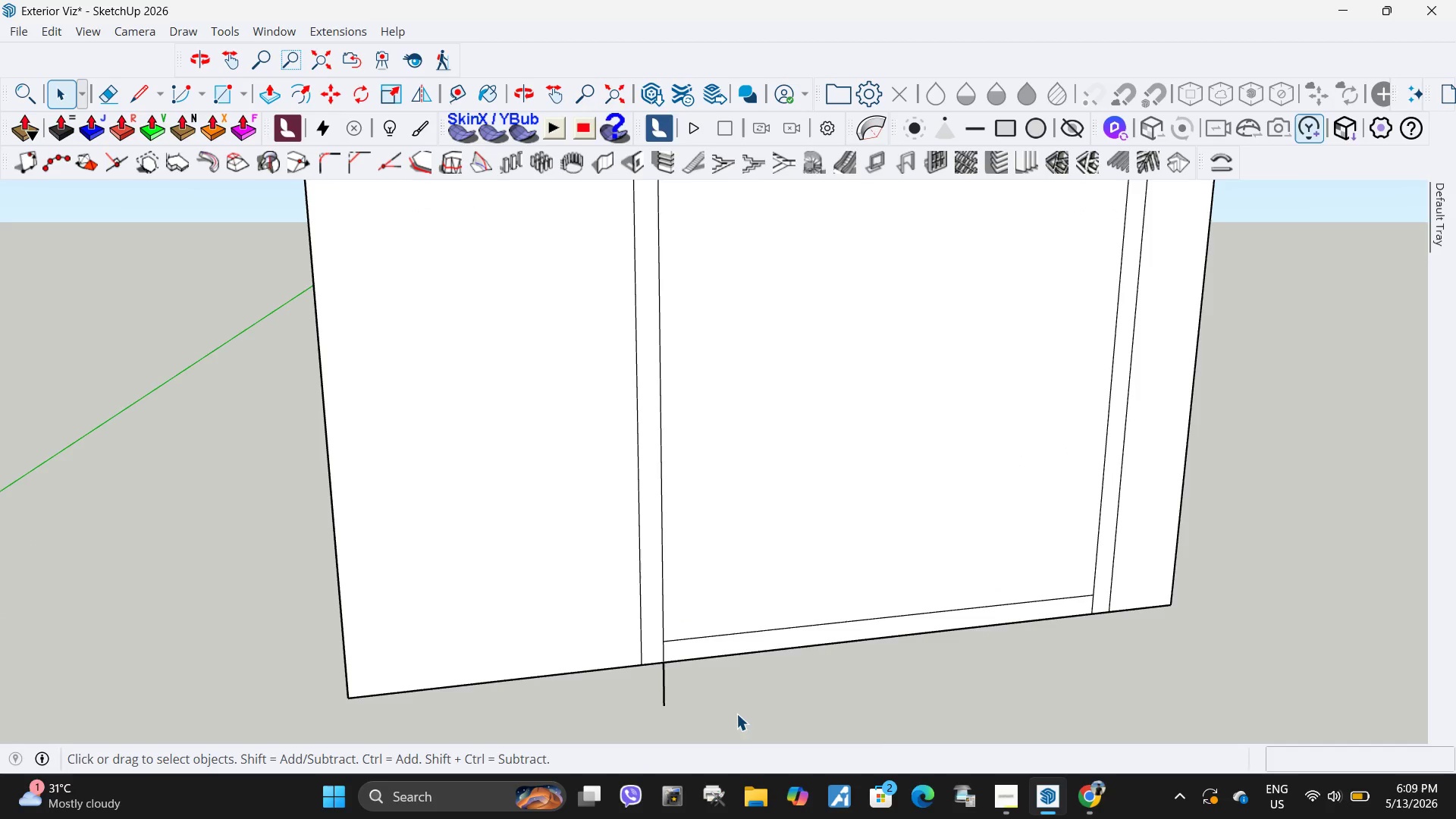 
left_click_drag(start_coordinate=[733, 714], to_coordinate=[649, 692])
 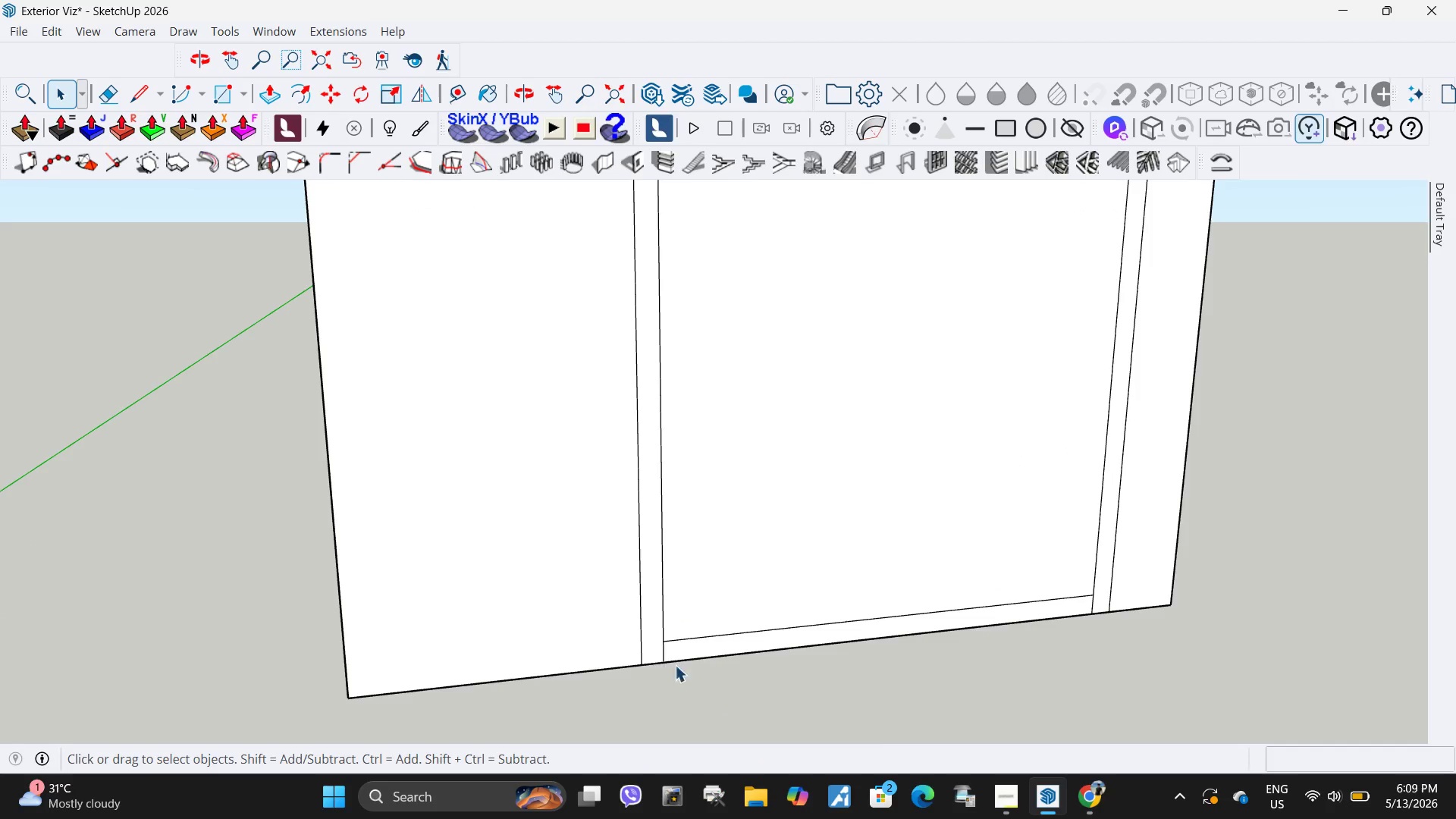 
key(Delete)
 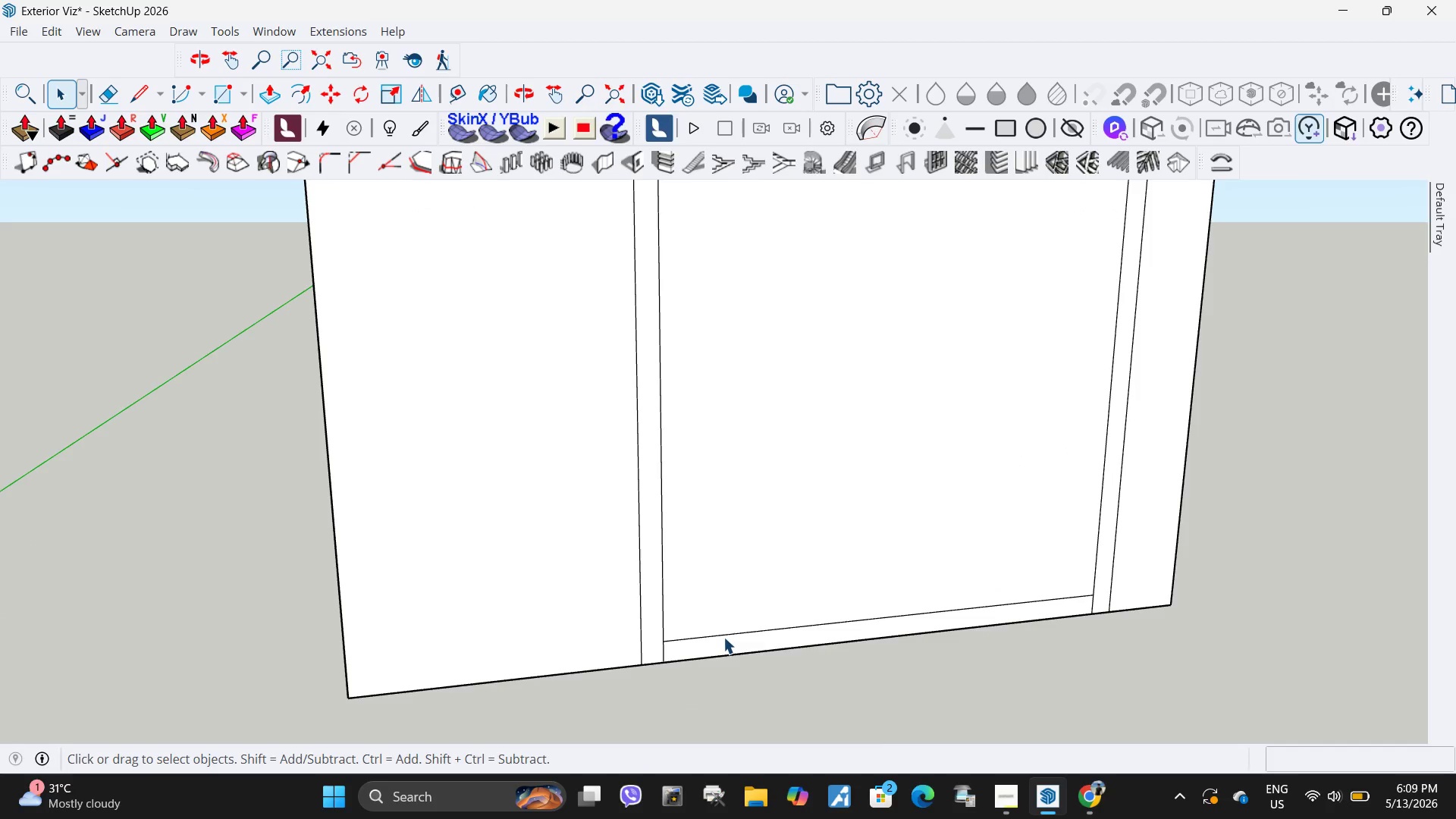 
left_click([723, 637])
 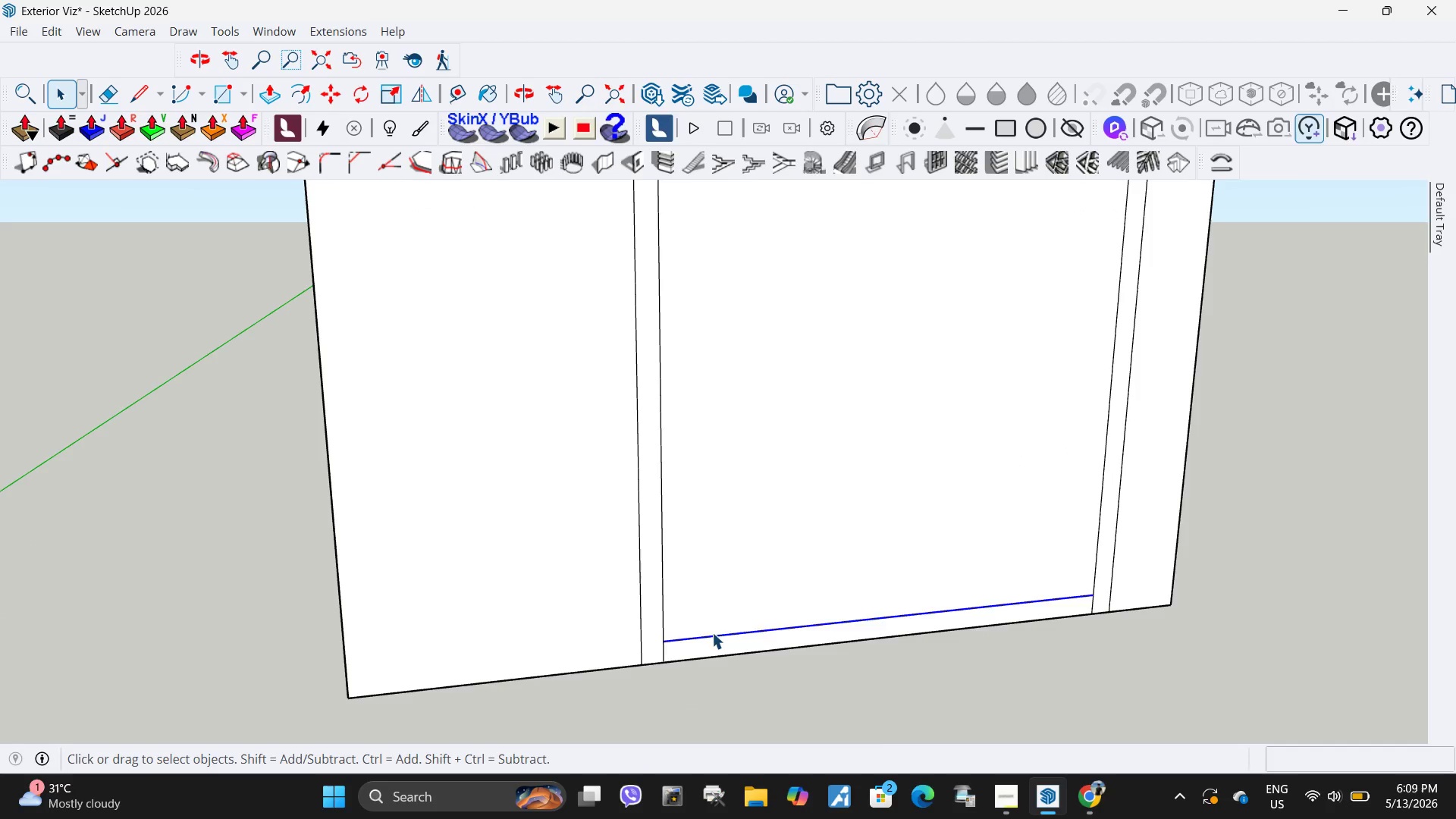 
key(Delete)
 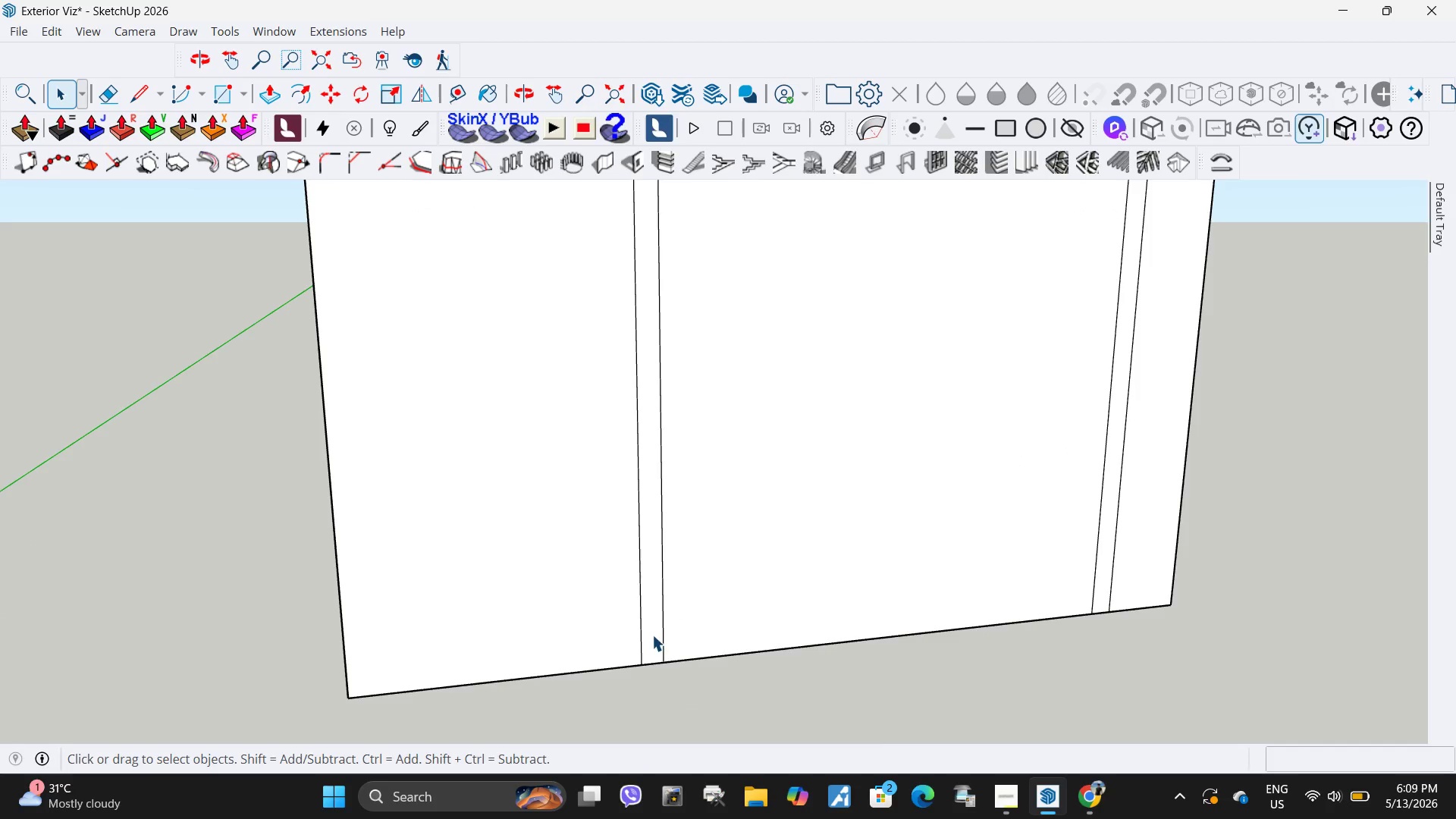 
left_click([652, 635])
 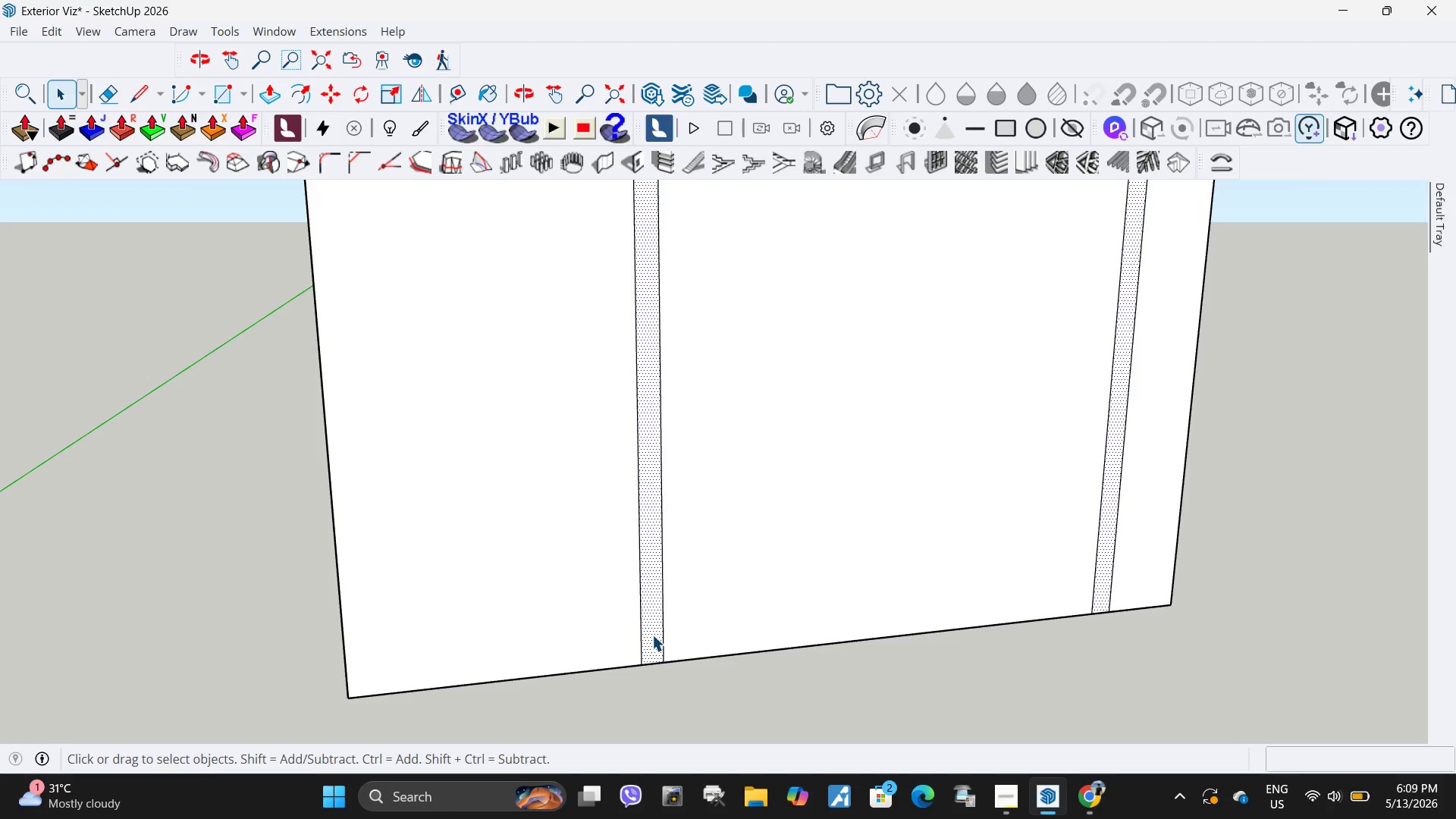 
key(P)
 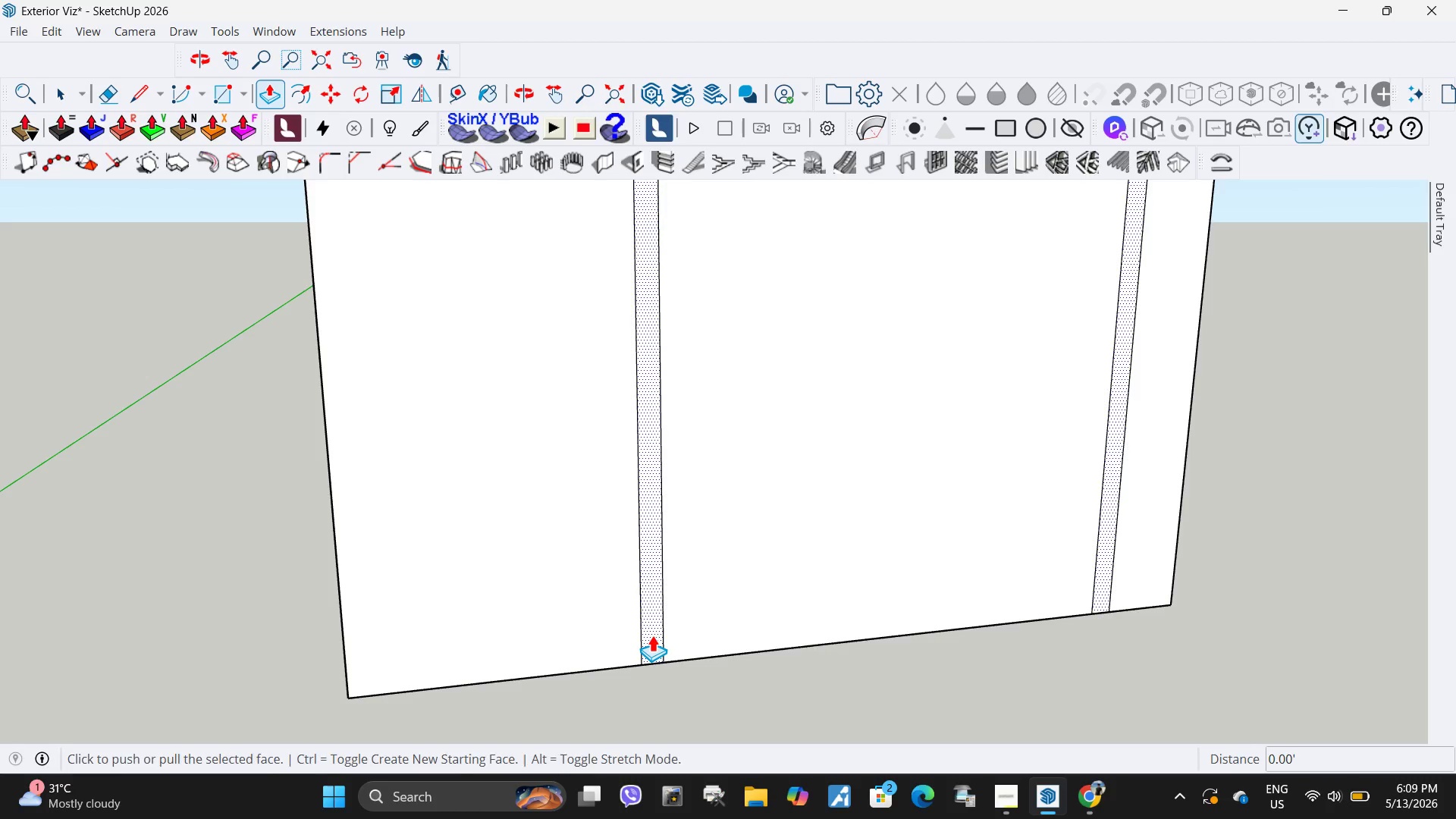 
left_click([652, 635])
 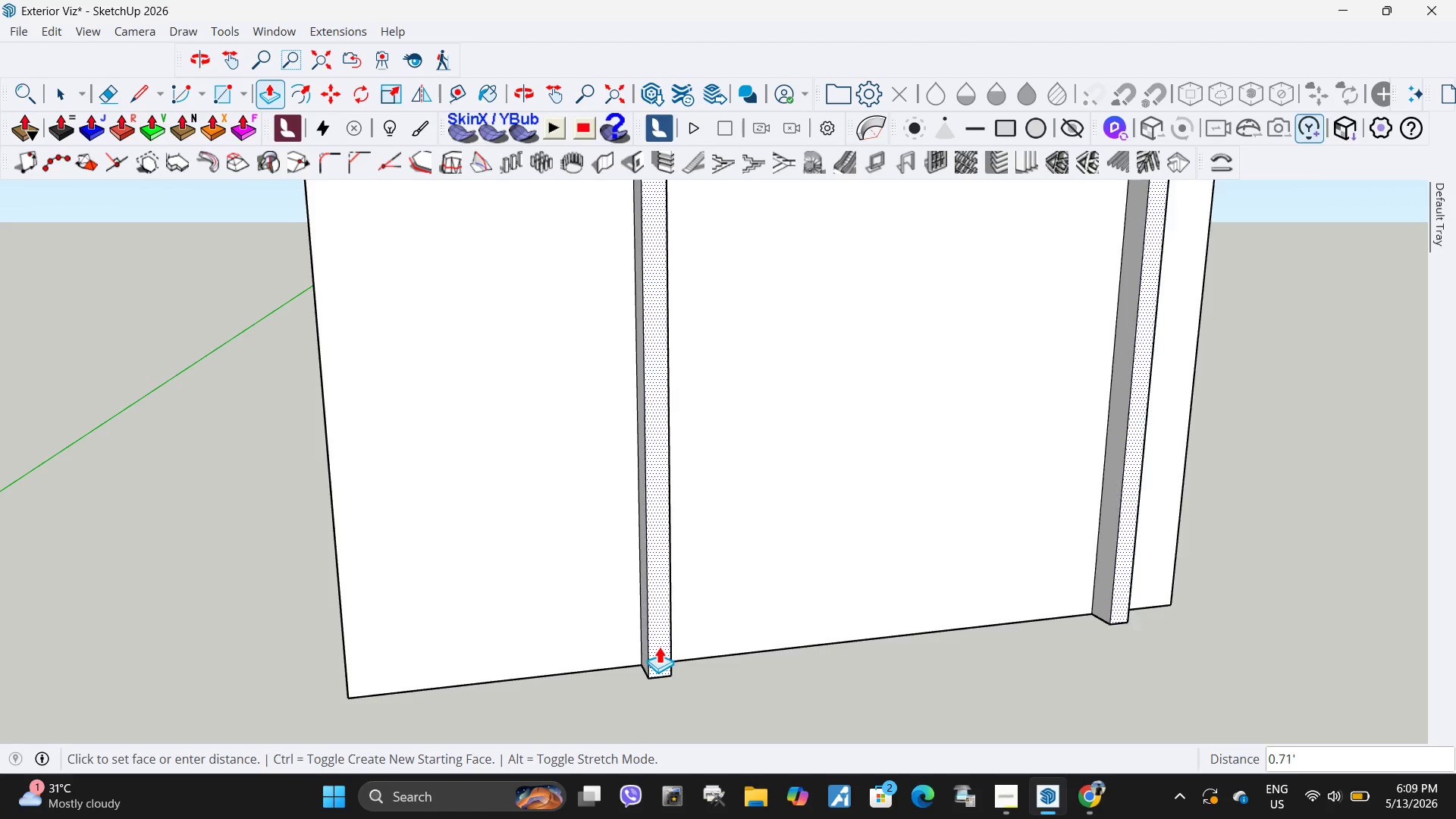 
scroll: coordinate [657, 646], scroll_direction: down, amount: 11.0
 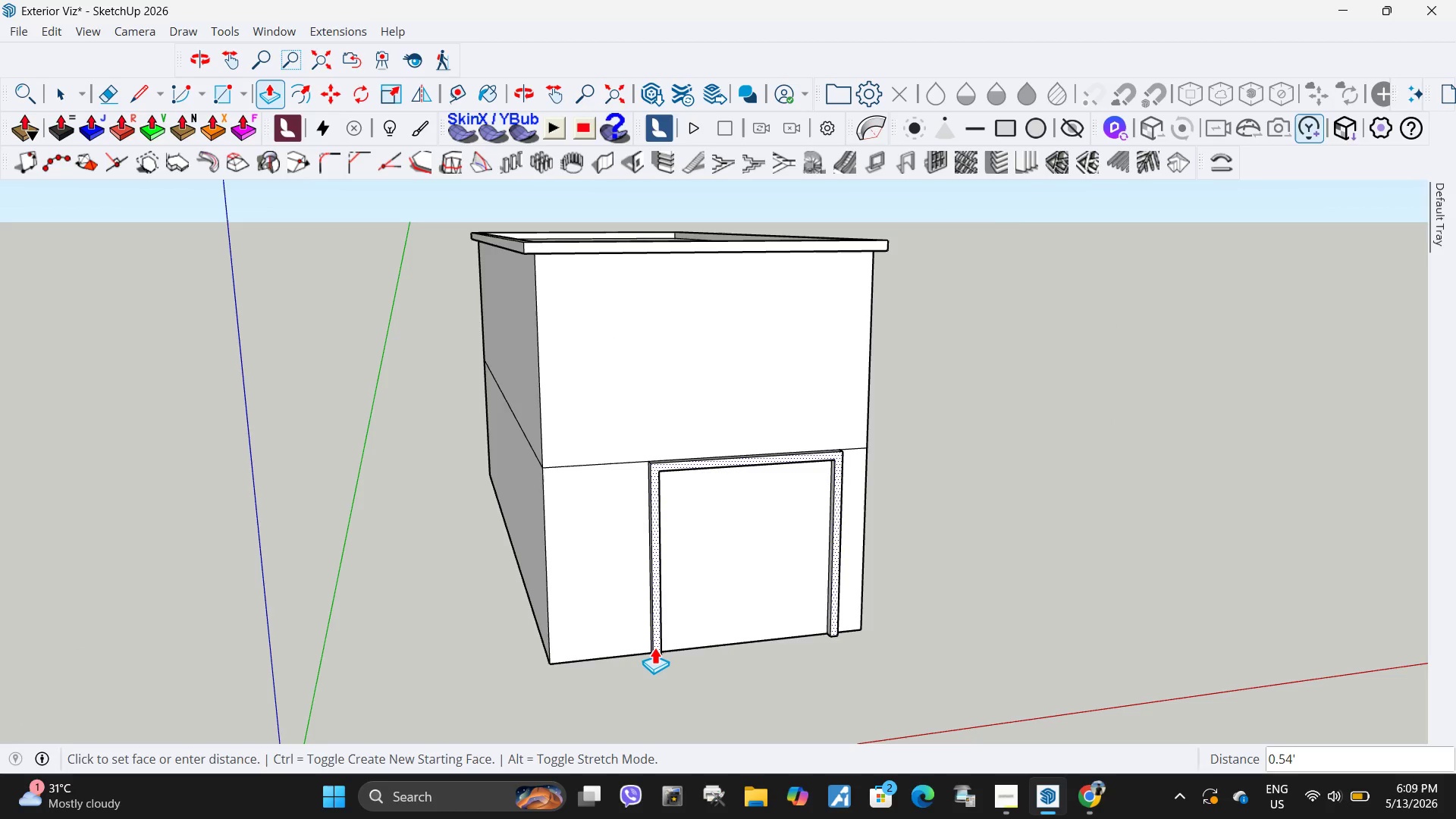 
key(Space)
 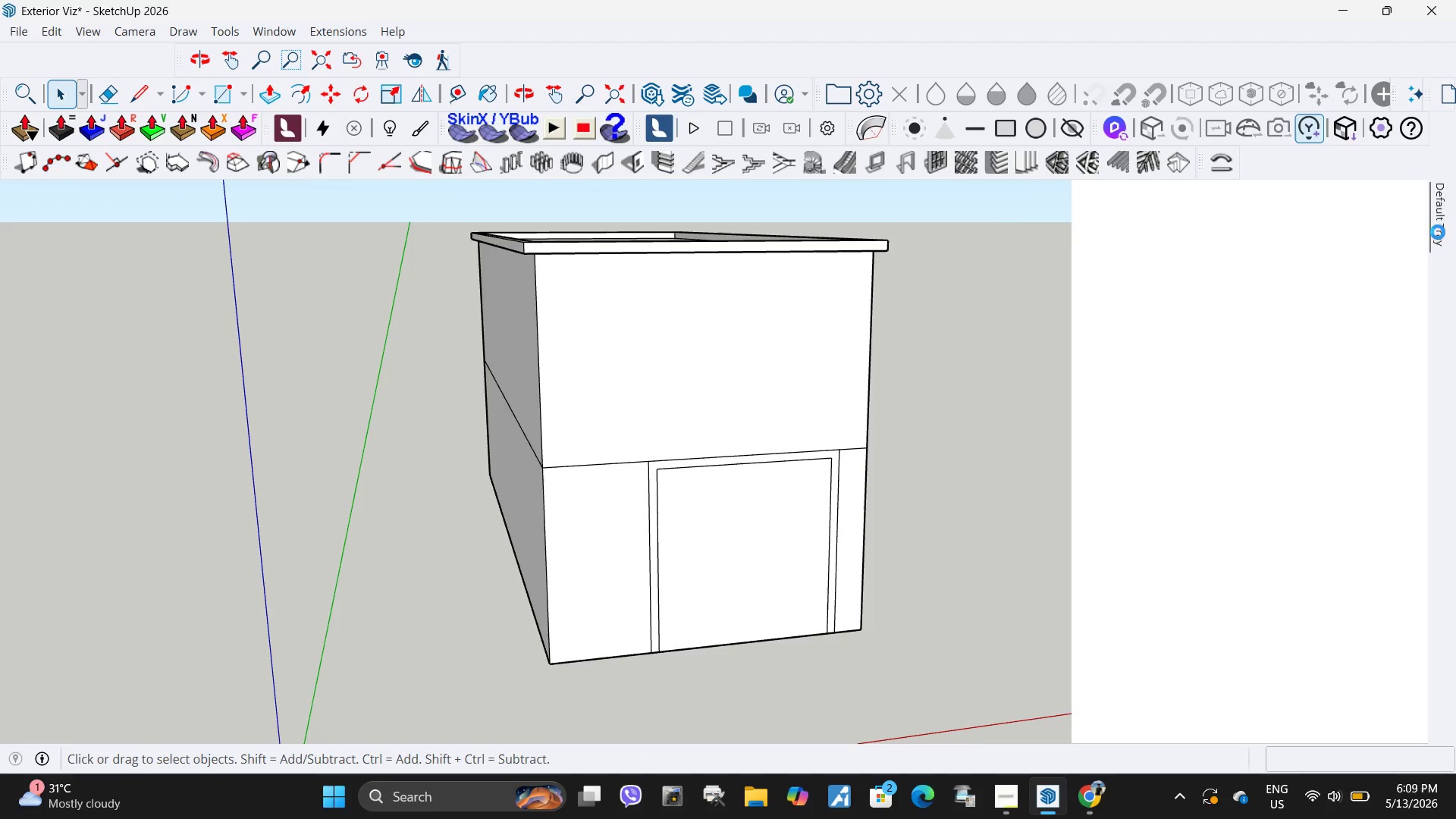 
scroll: coordinate [1265, 565], scroll_direction: down, amount: 30.0
 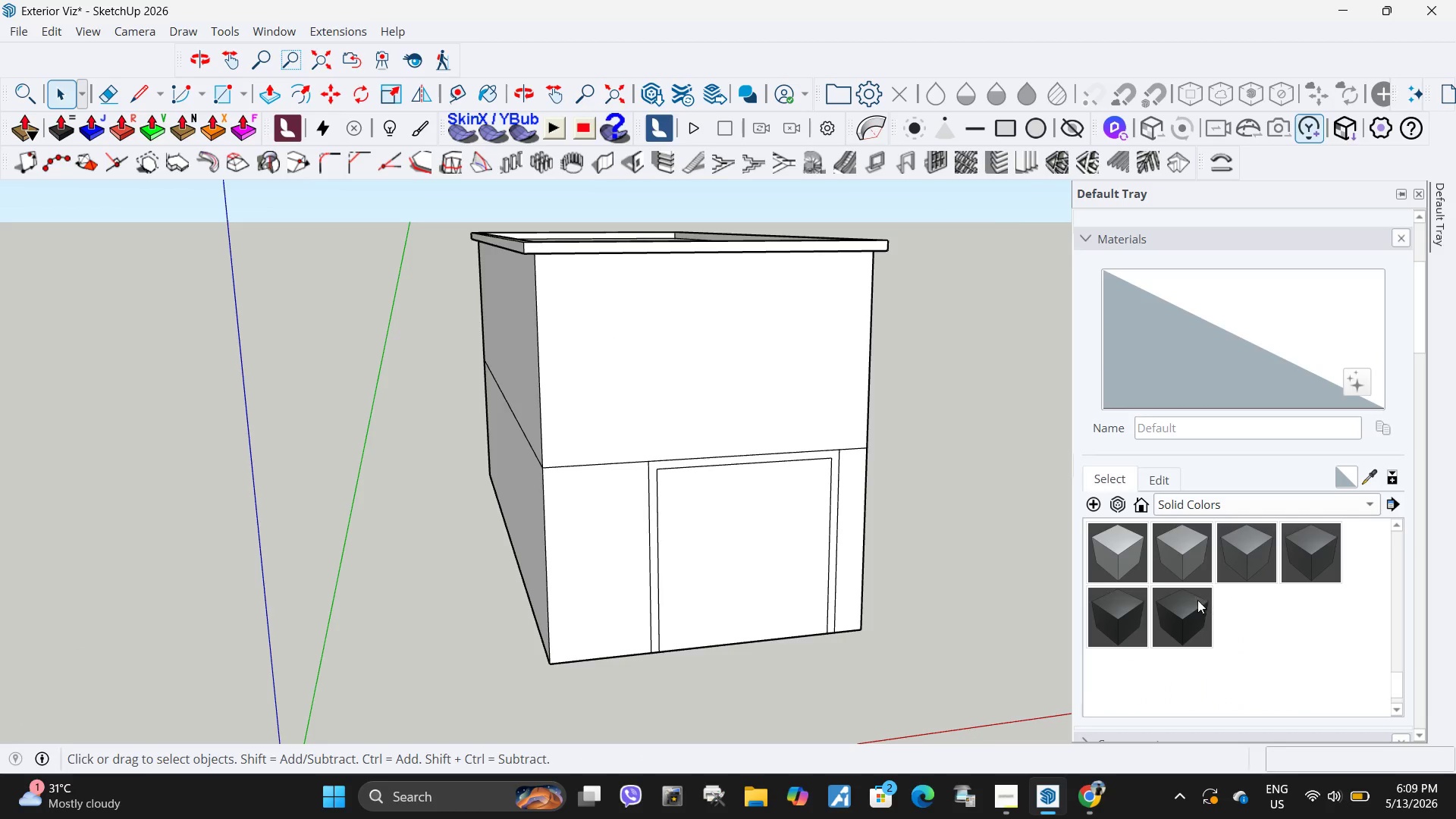 
left_click([1193, 602])
 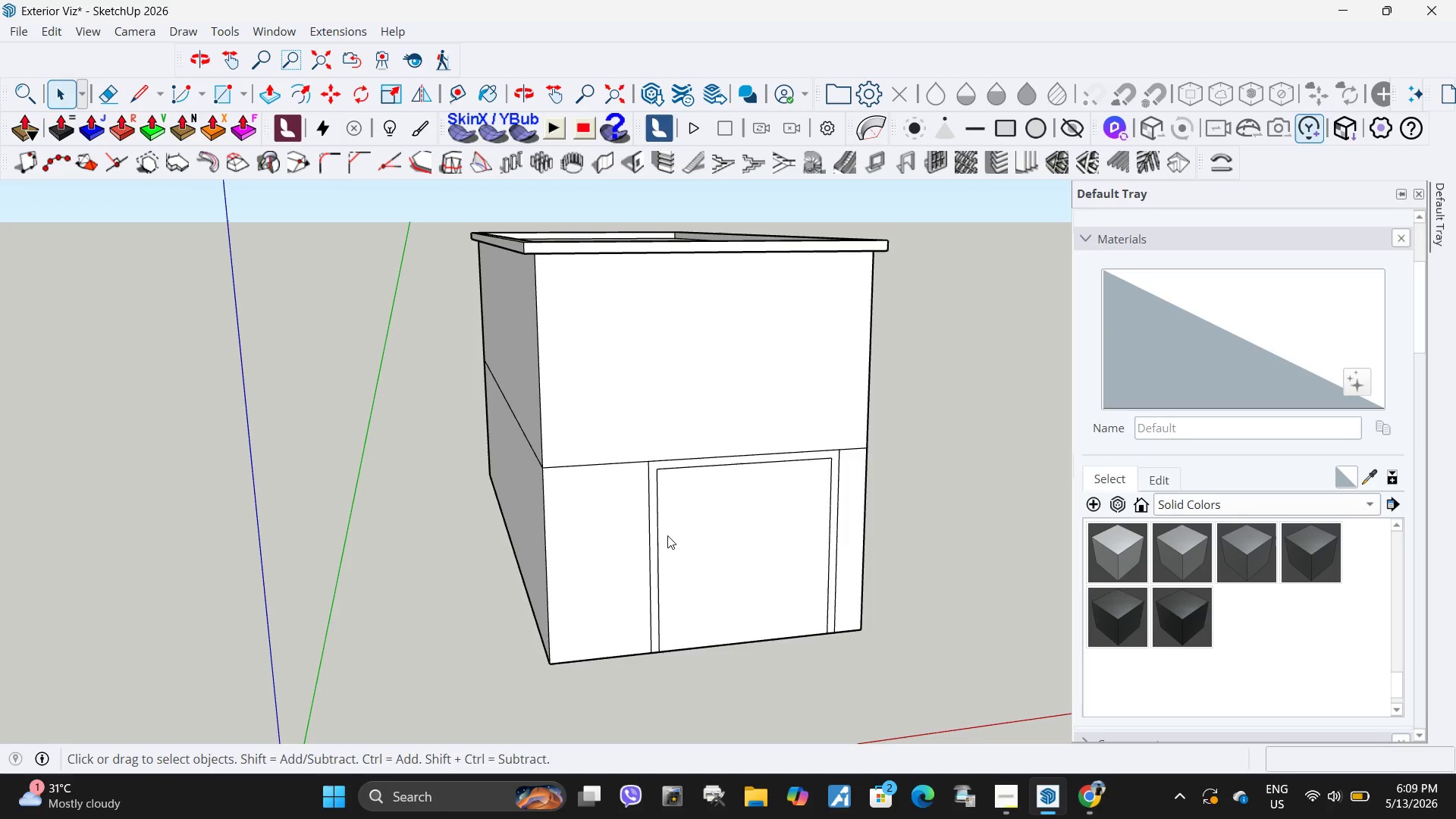 
left_click([646, 462])
 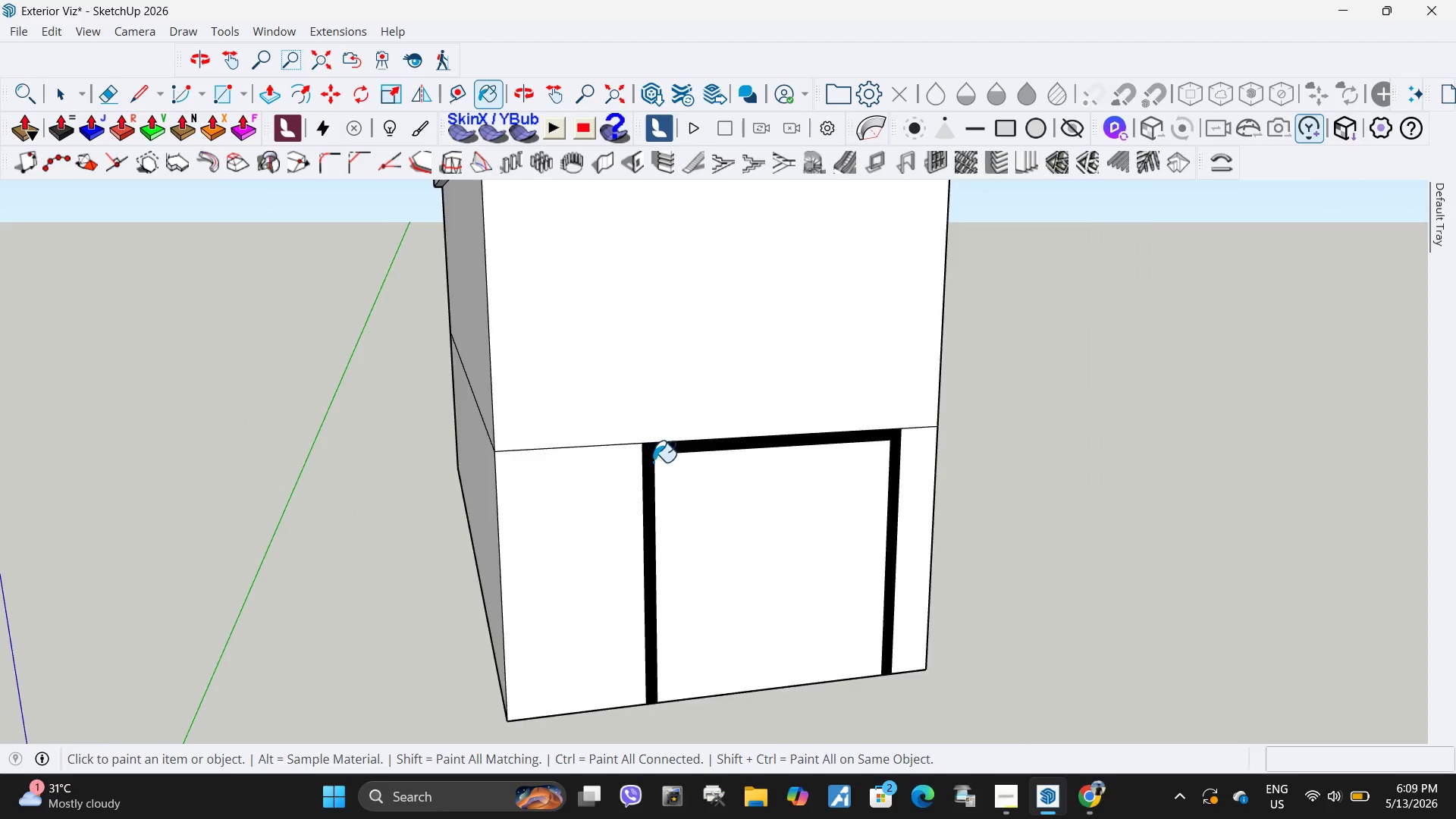 
scroll: coordinate [662, 495], scroll_direction: up, amount: 5.0
 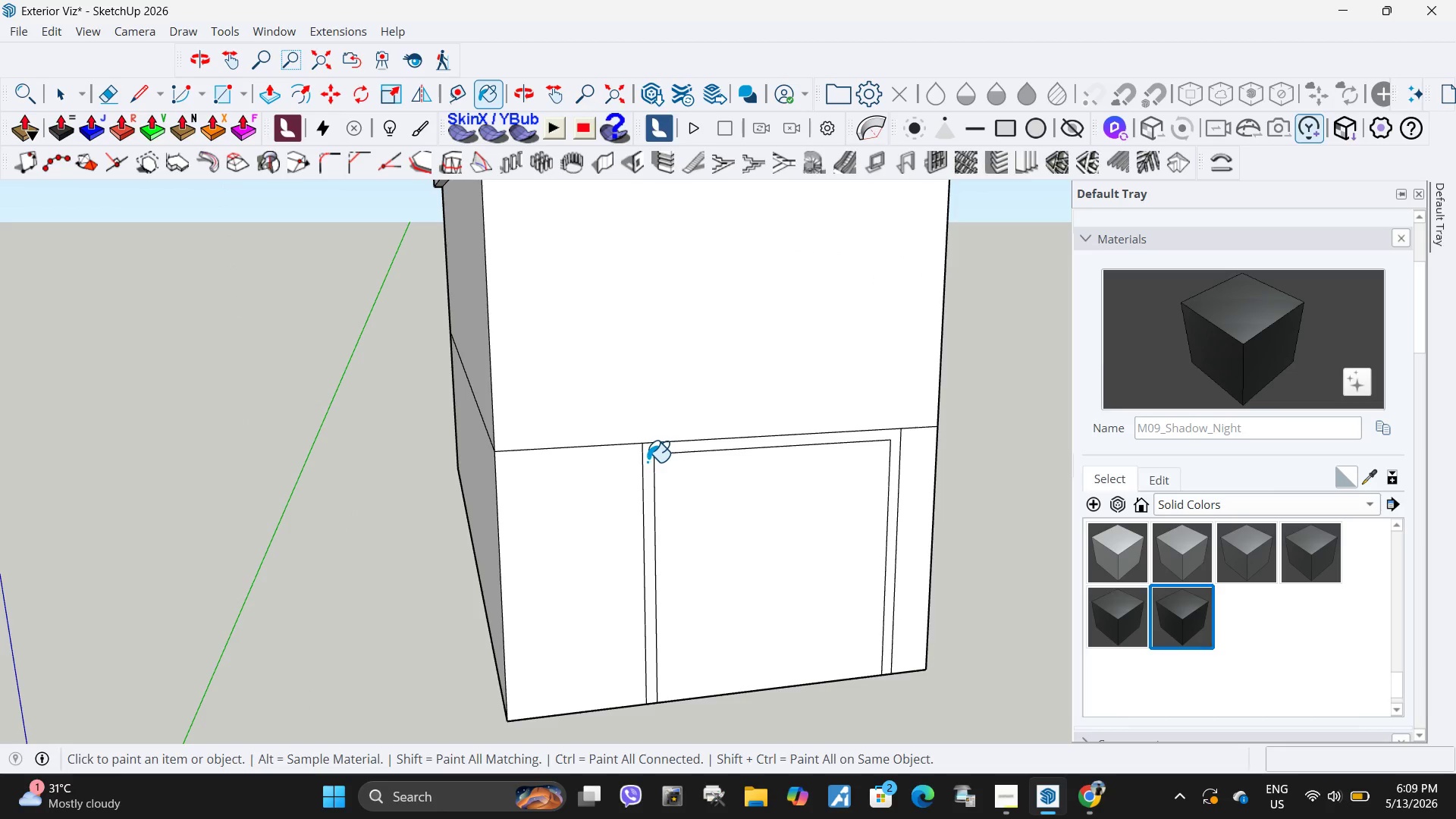 
key(Space)
 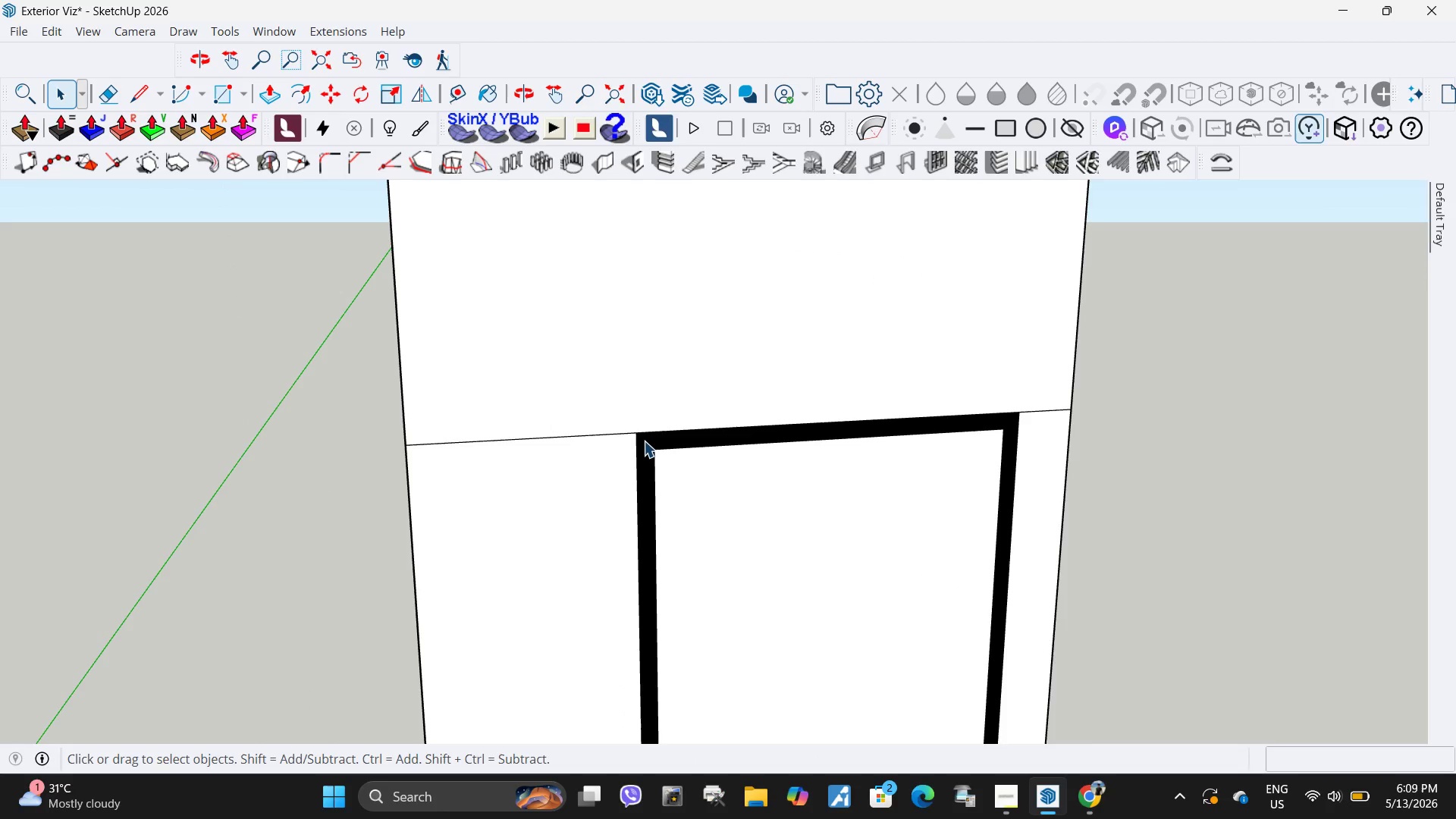 
left_click([644, 441])
 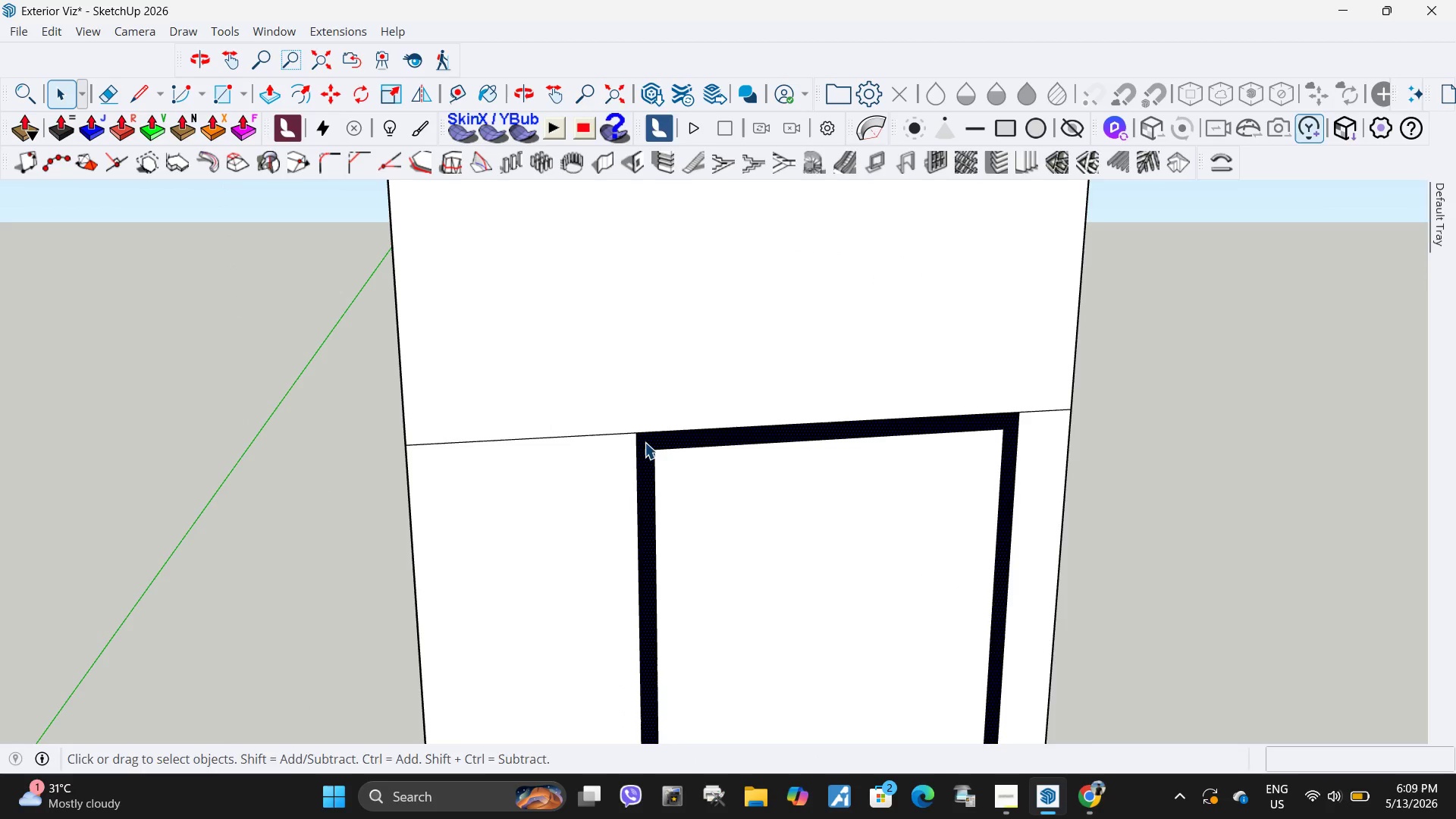 
scroll: coordinate [654, 462], scroll_direction: up, amount: 4.0
 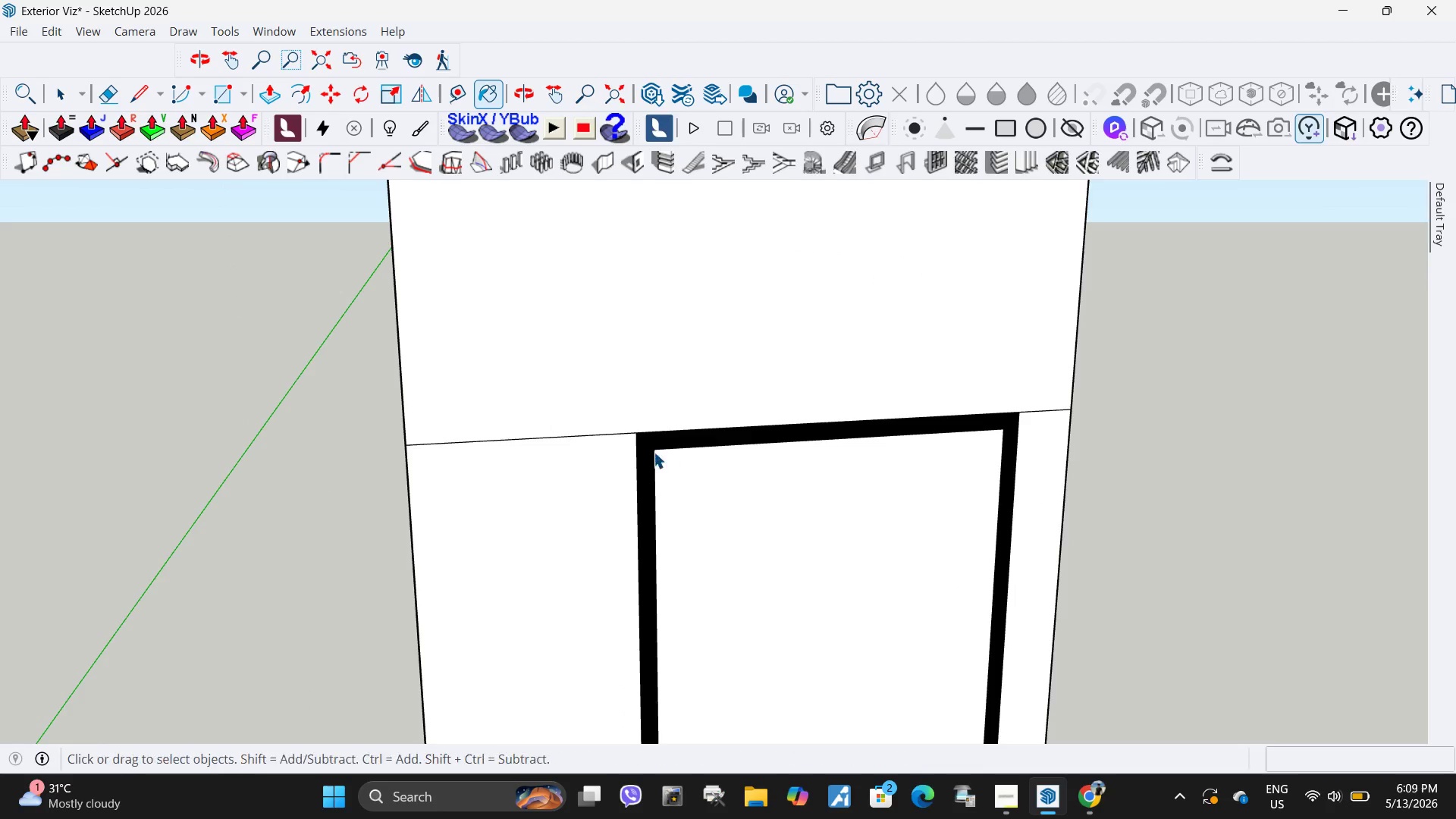 
key(P)
 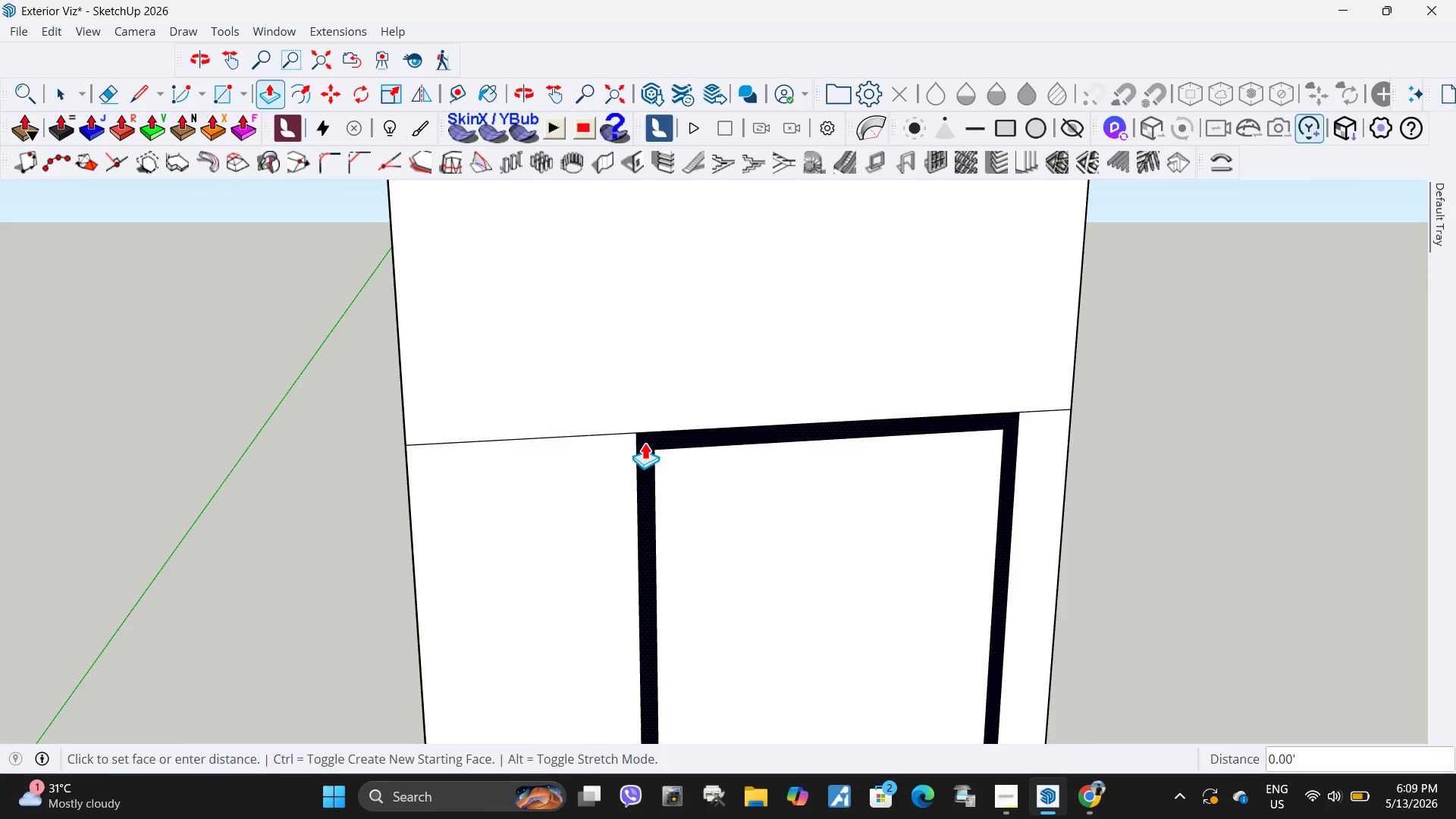 
left_click([645, 442])
 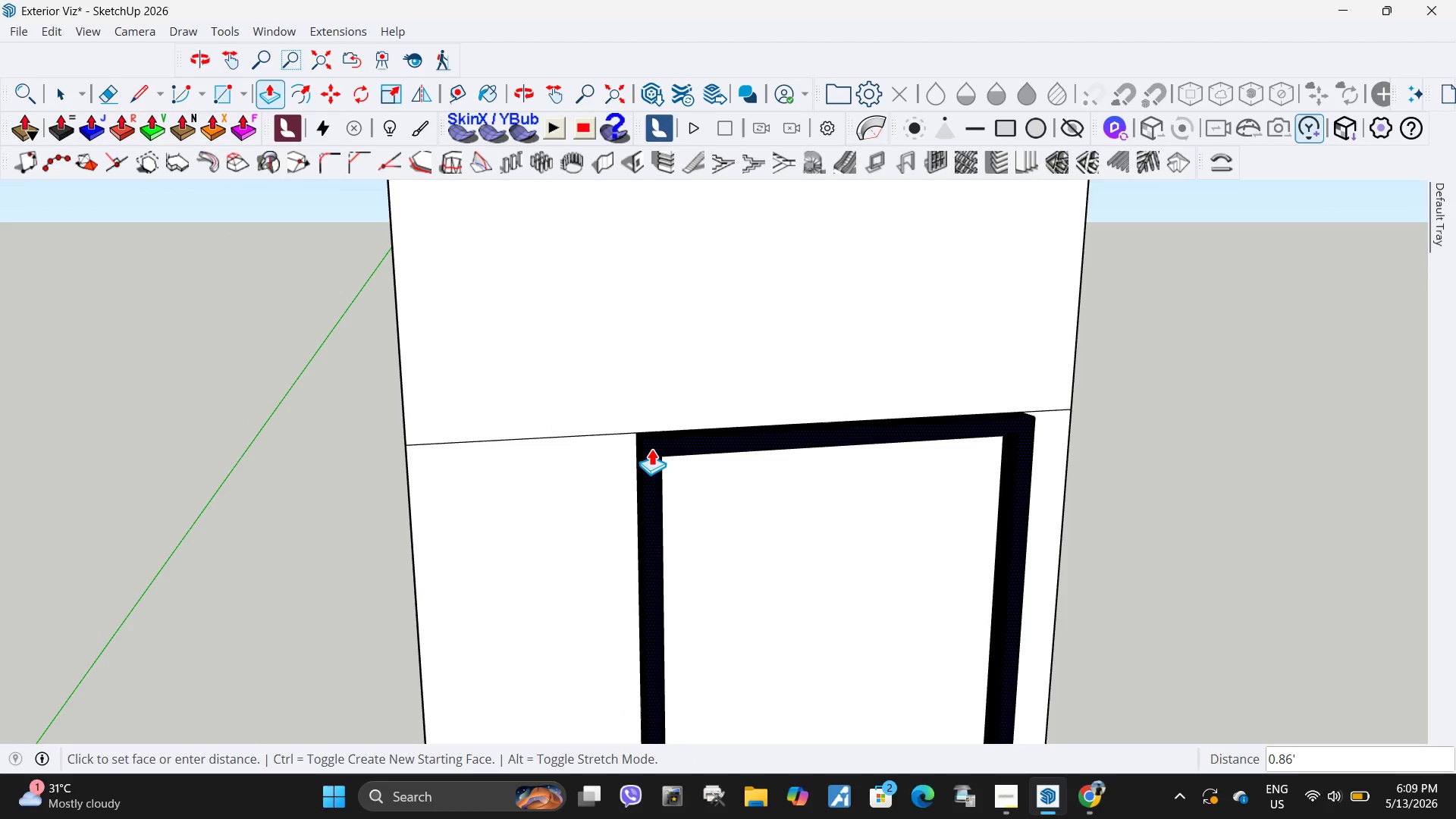 
key(NumpadDecimal)
 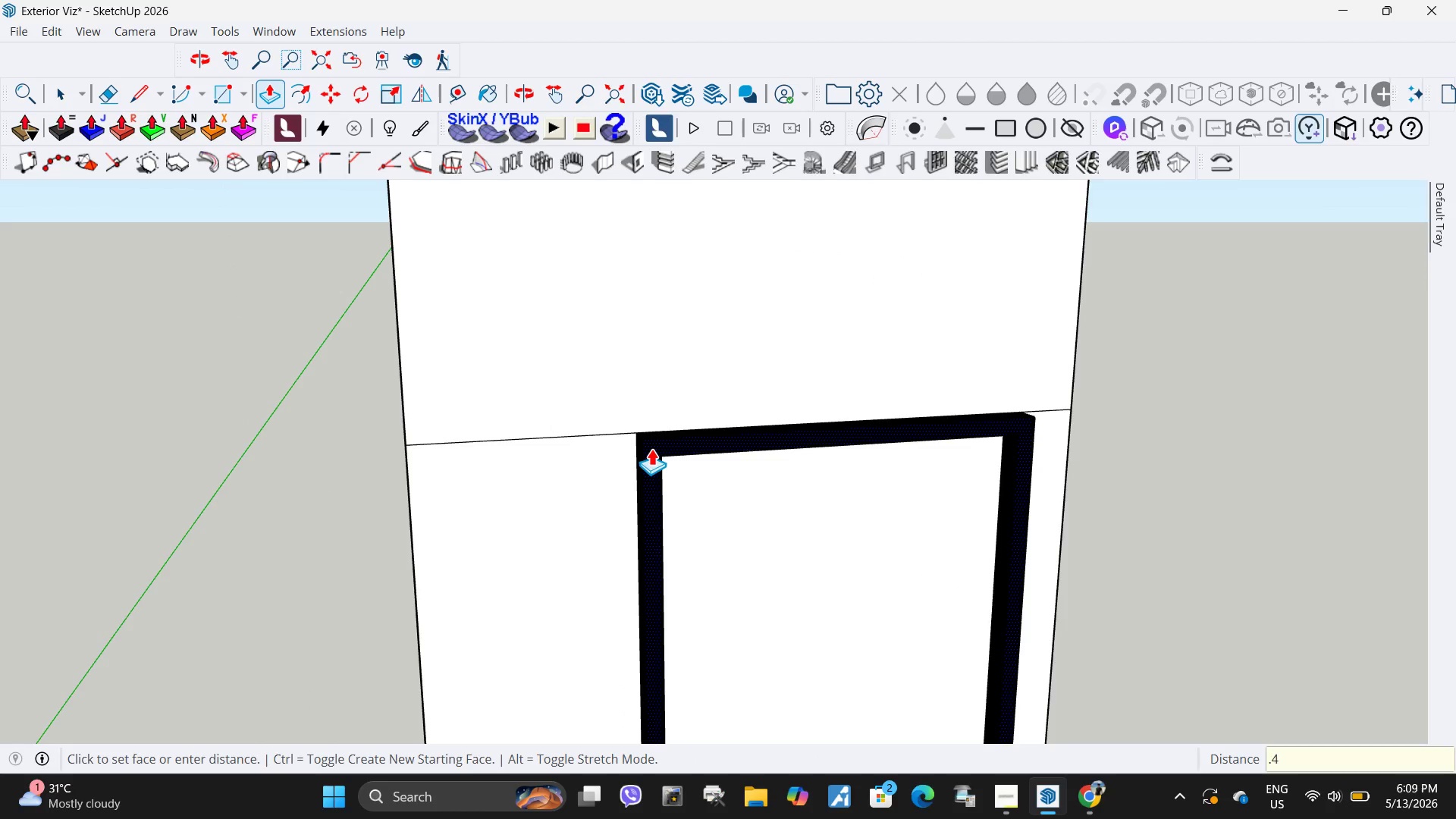 
key(Numpad4)
 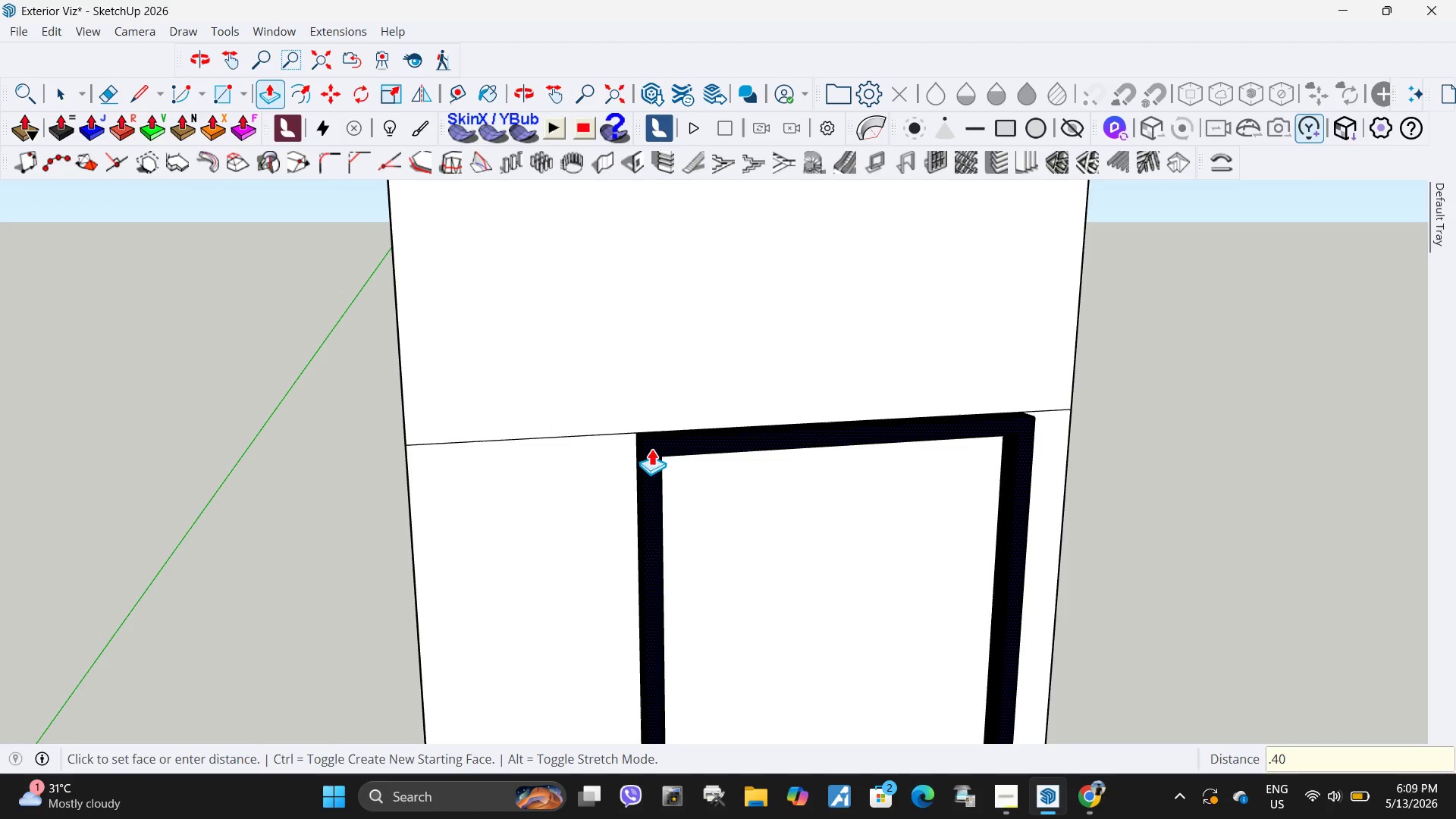 
key(Numpad0)
 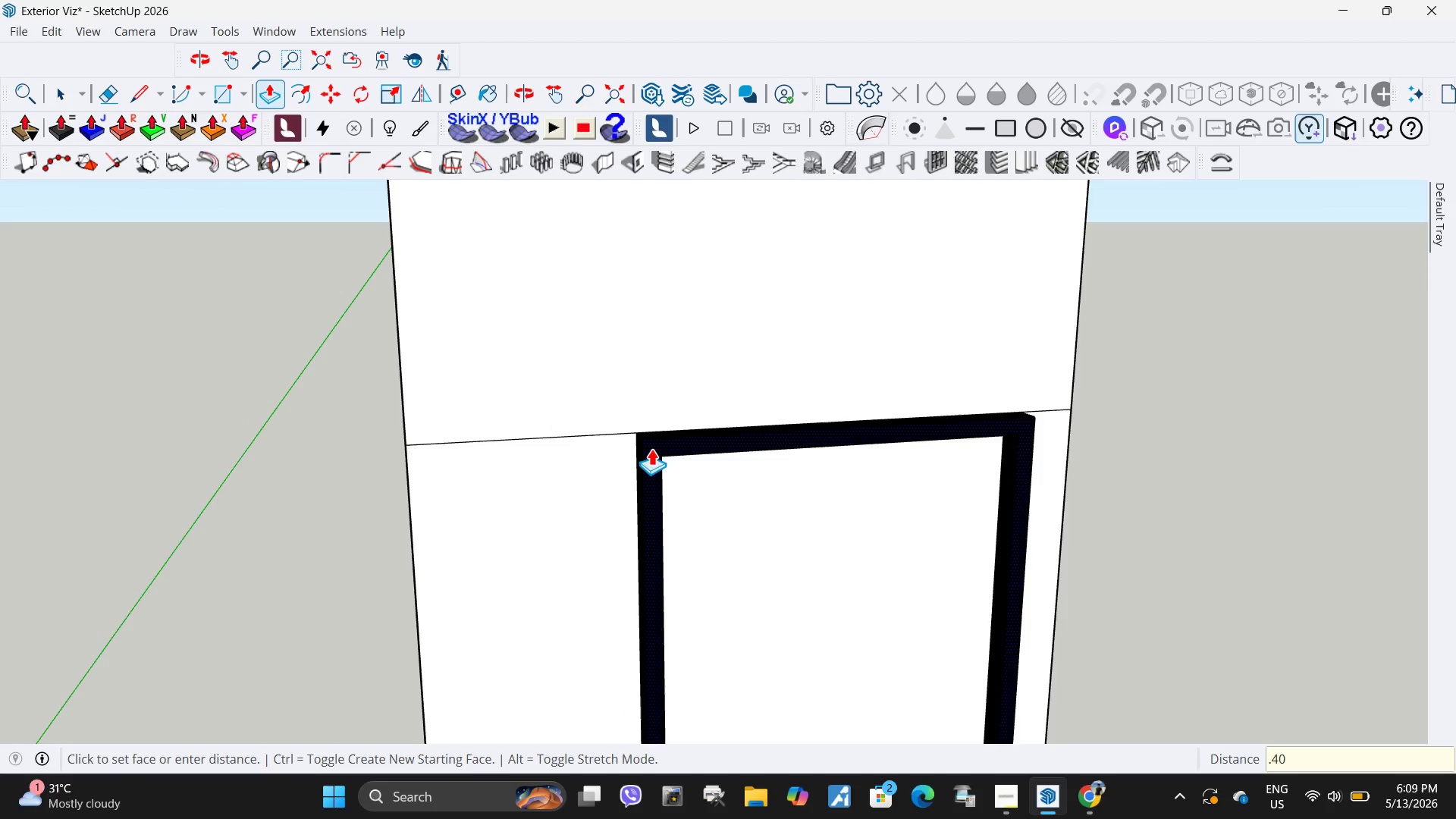 
key(NumpadEnter)
 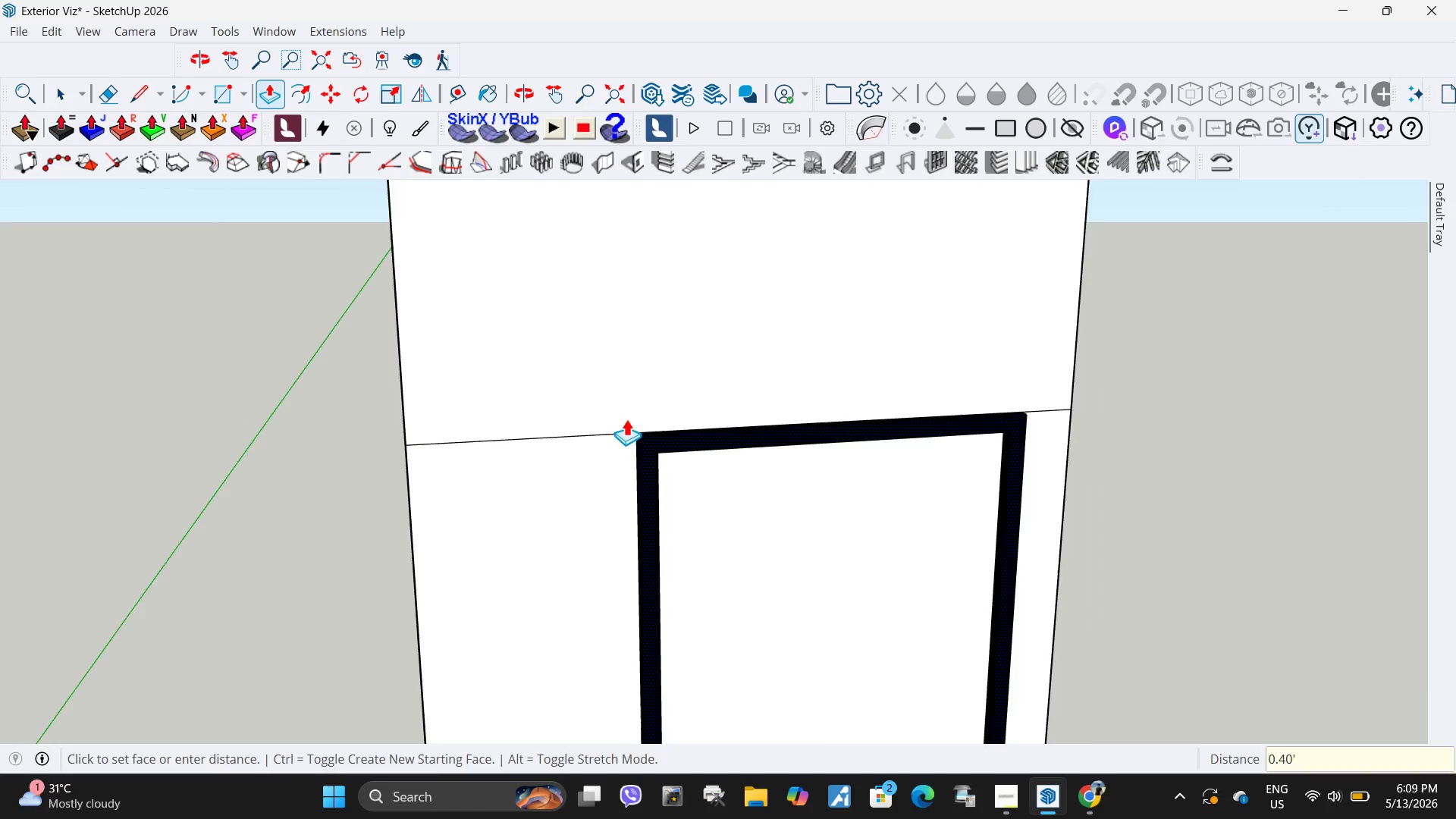 
scroll: coordinate [583, 426], scroll_direction: down, amount: 6.0
 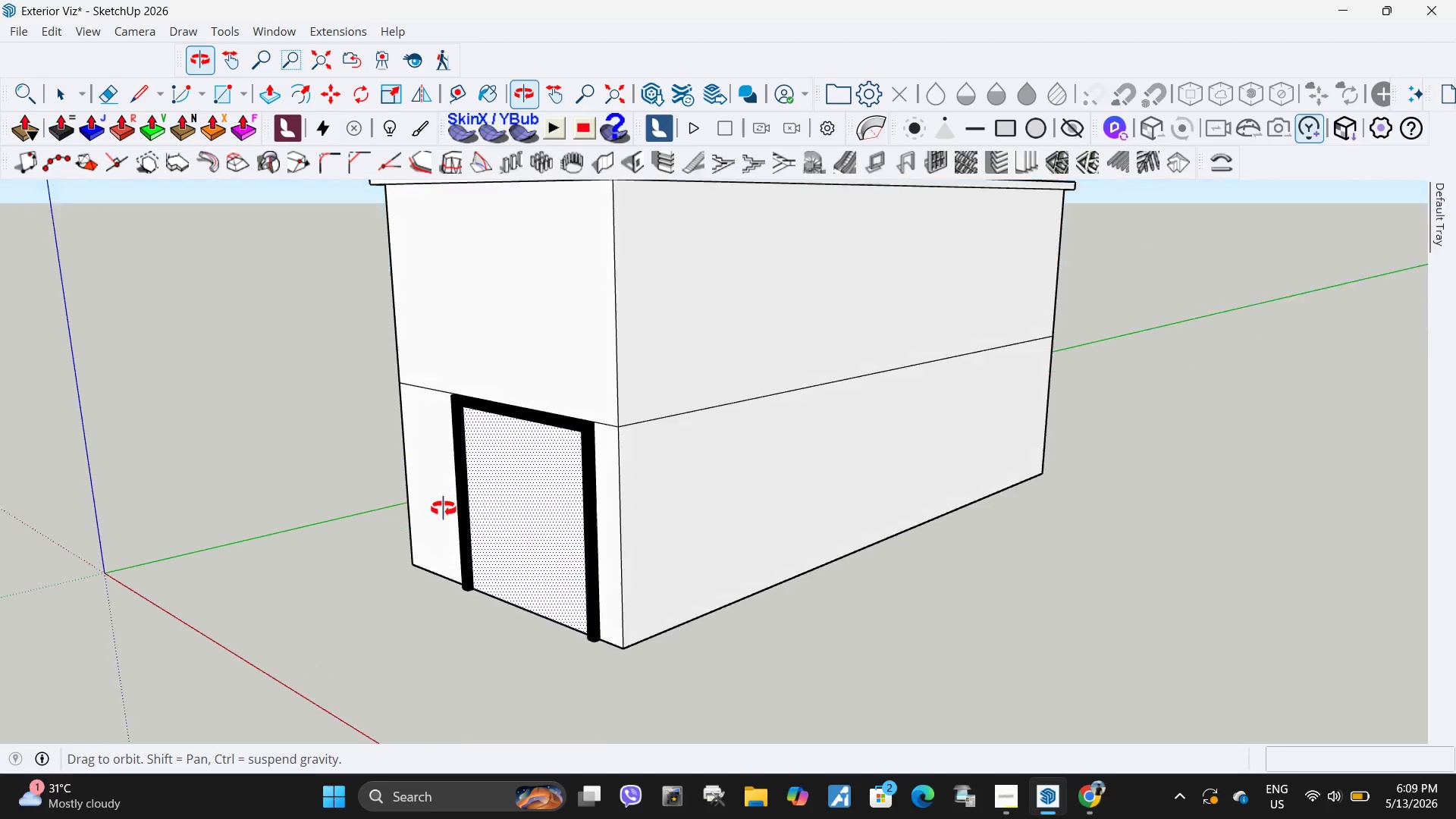 
scroll: coordinate [480, 632], scroll_direction: up, amount: 15.0
 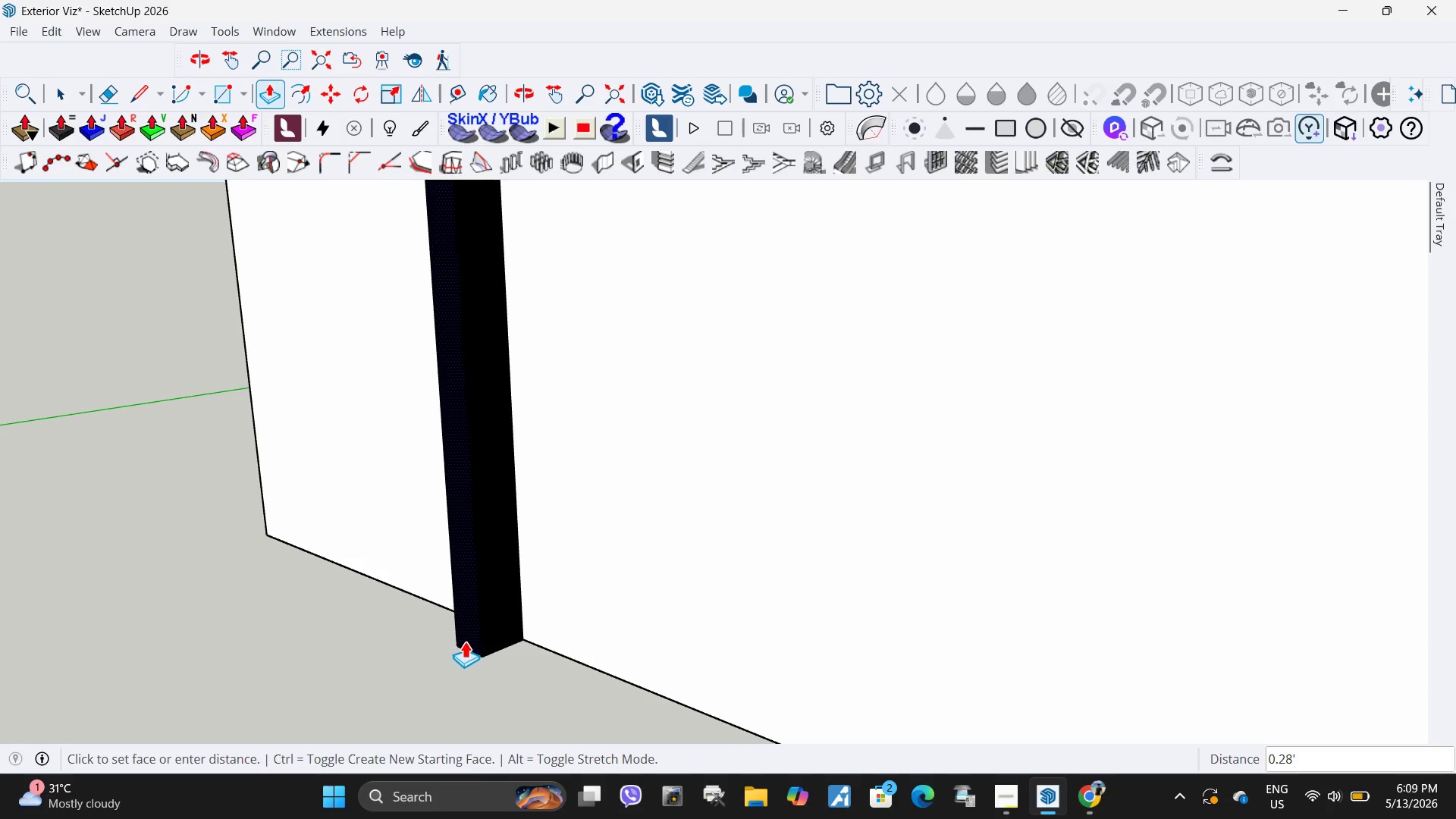 
key(NumpadDecimal)
 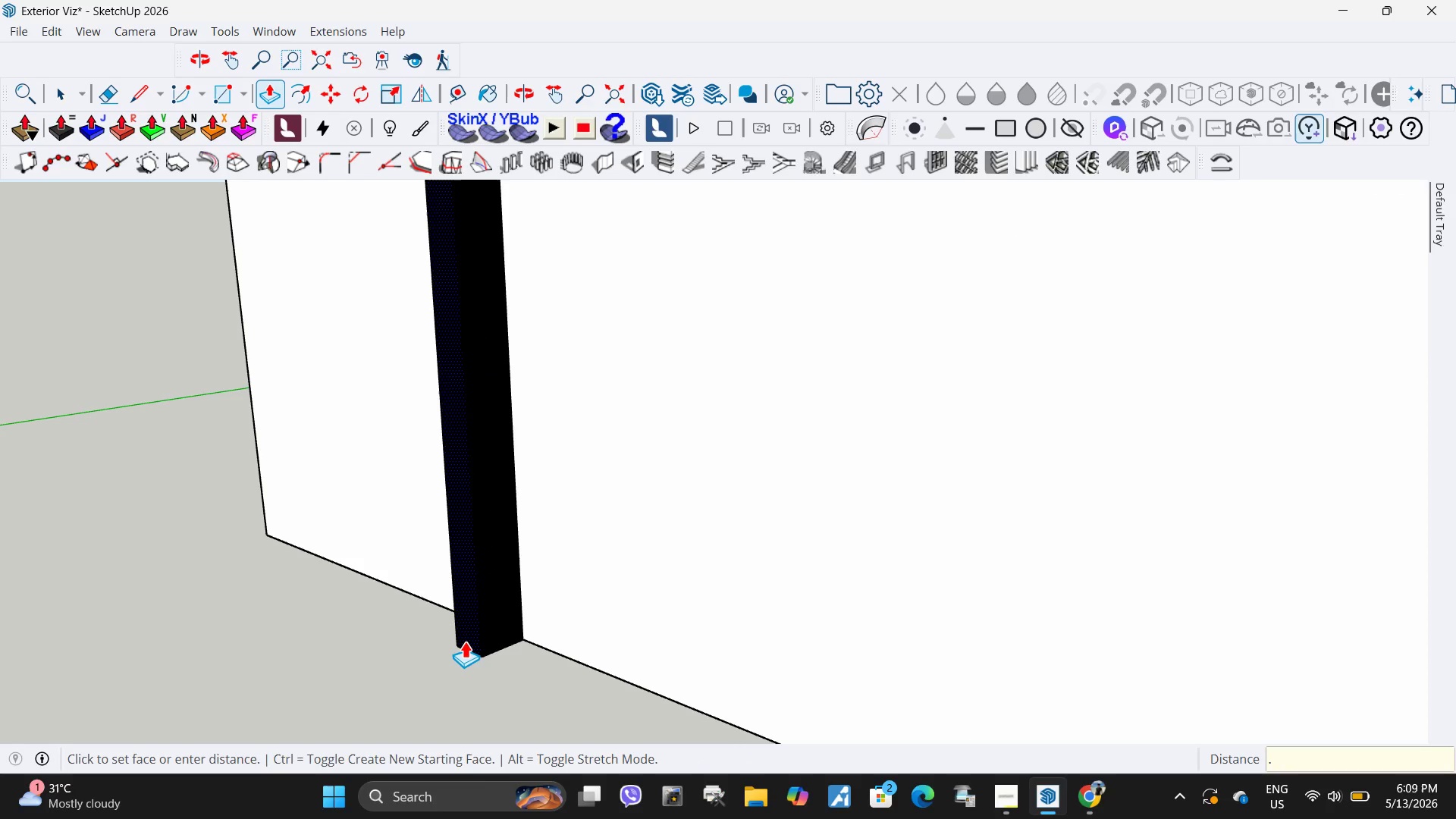 
key(Numpad1)
 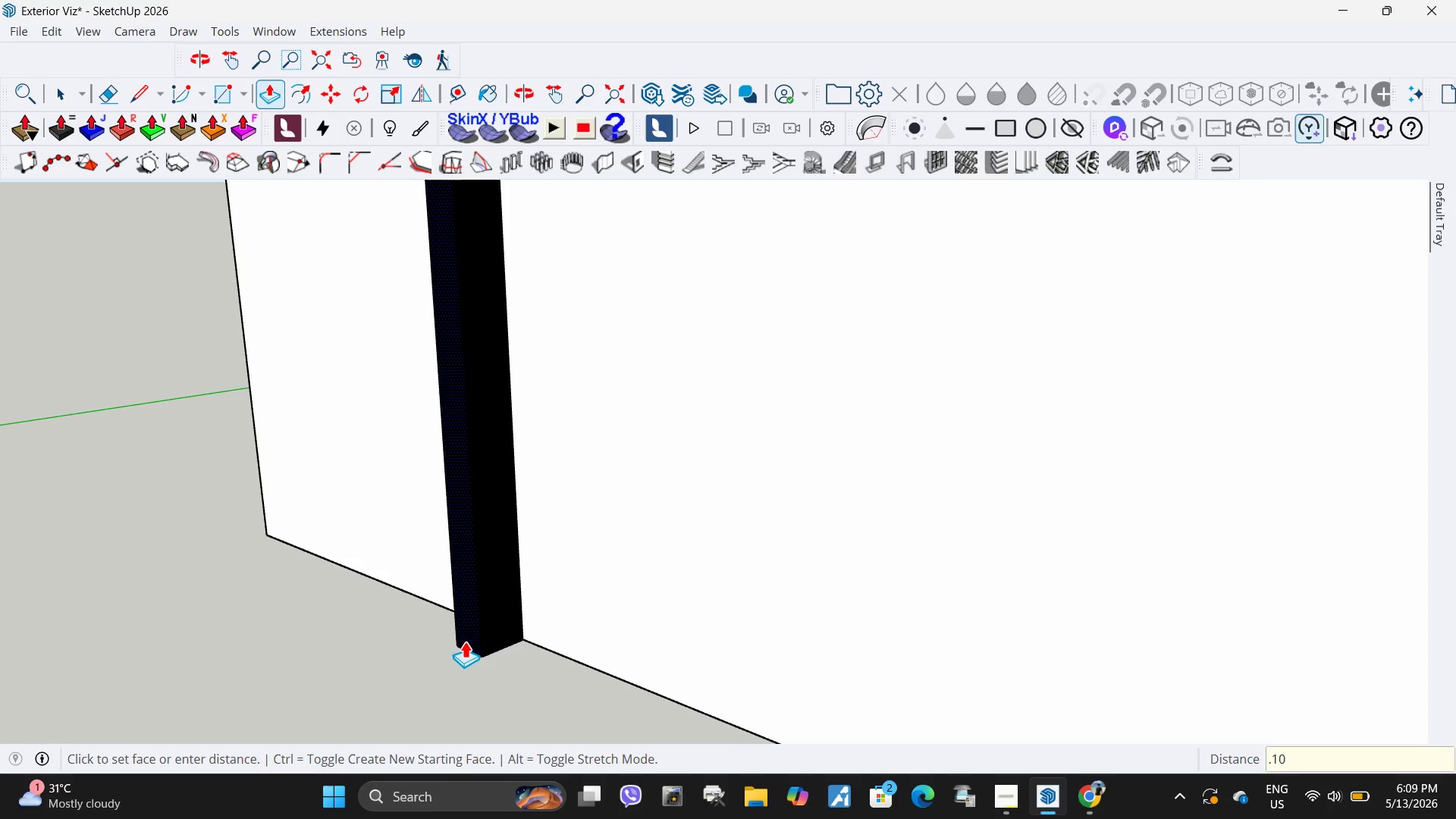 
key(Numpad0)
 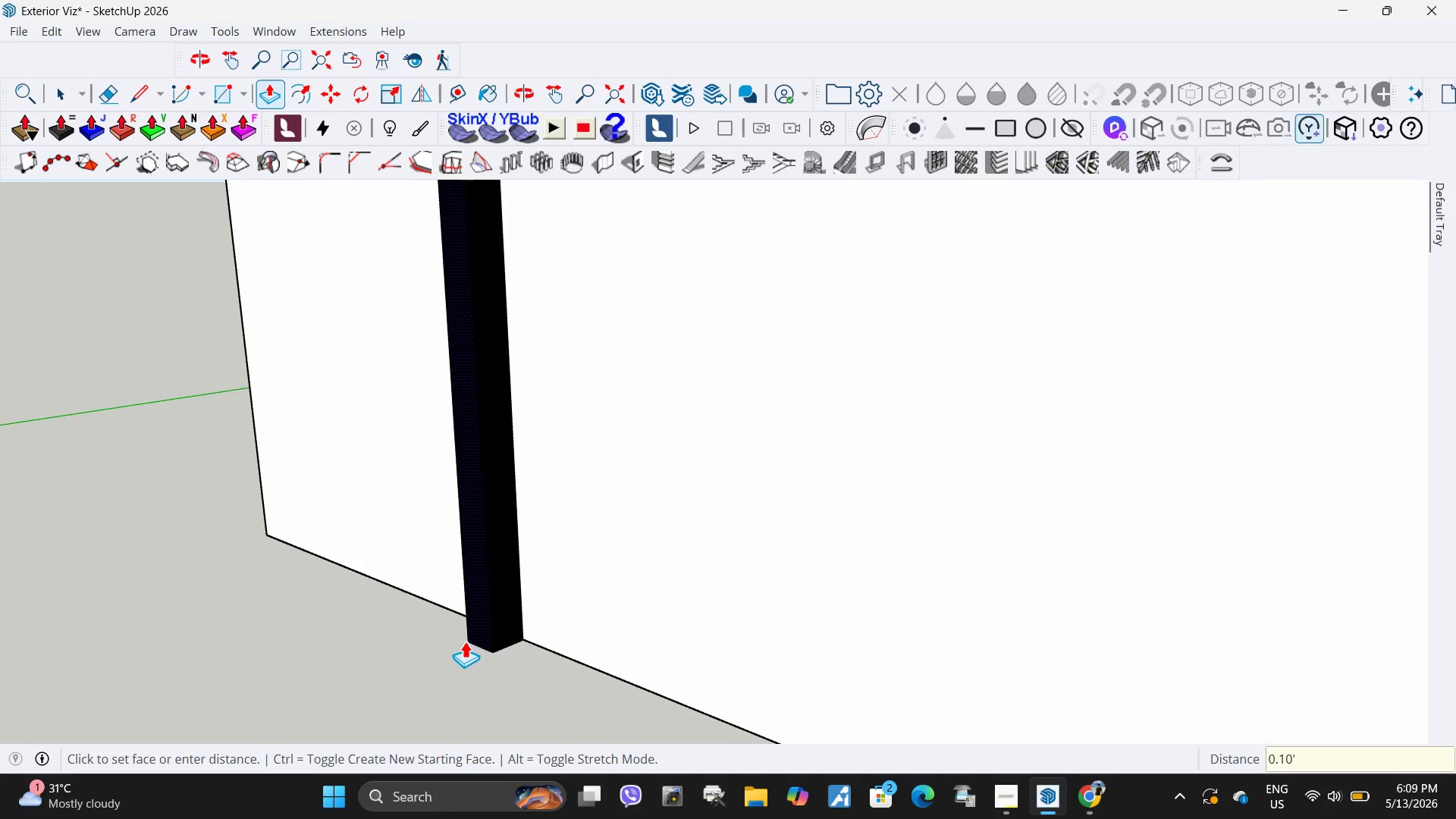 
key(NumpadEnter)
 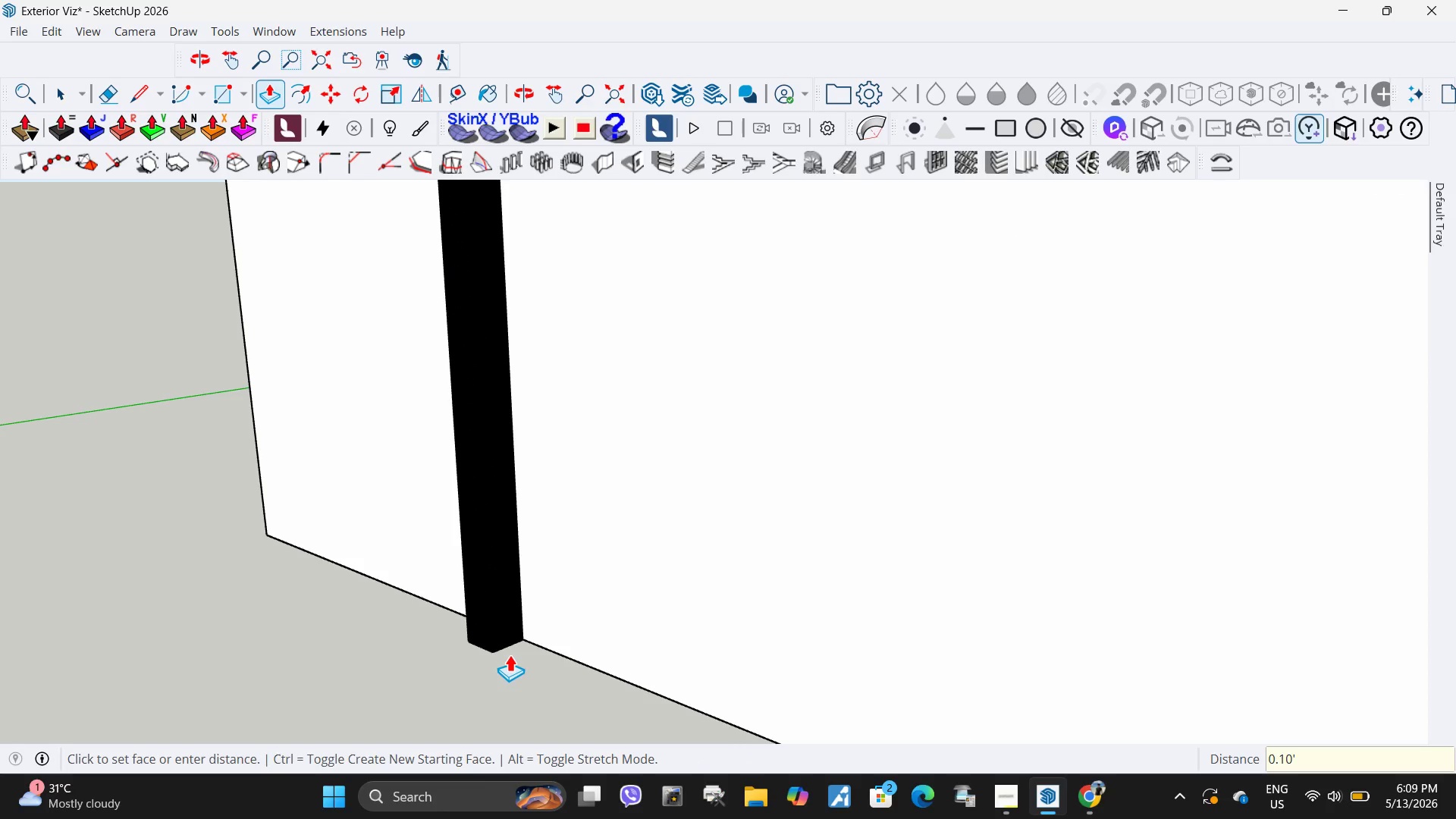 
scroll: coordinate [922, 551], scroll_direction: down, amount: 16.0
 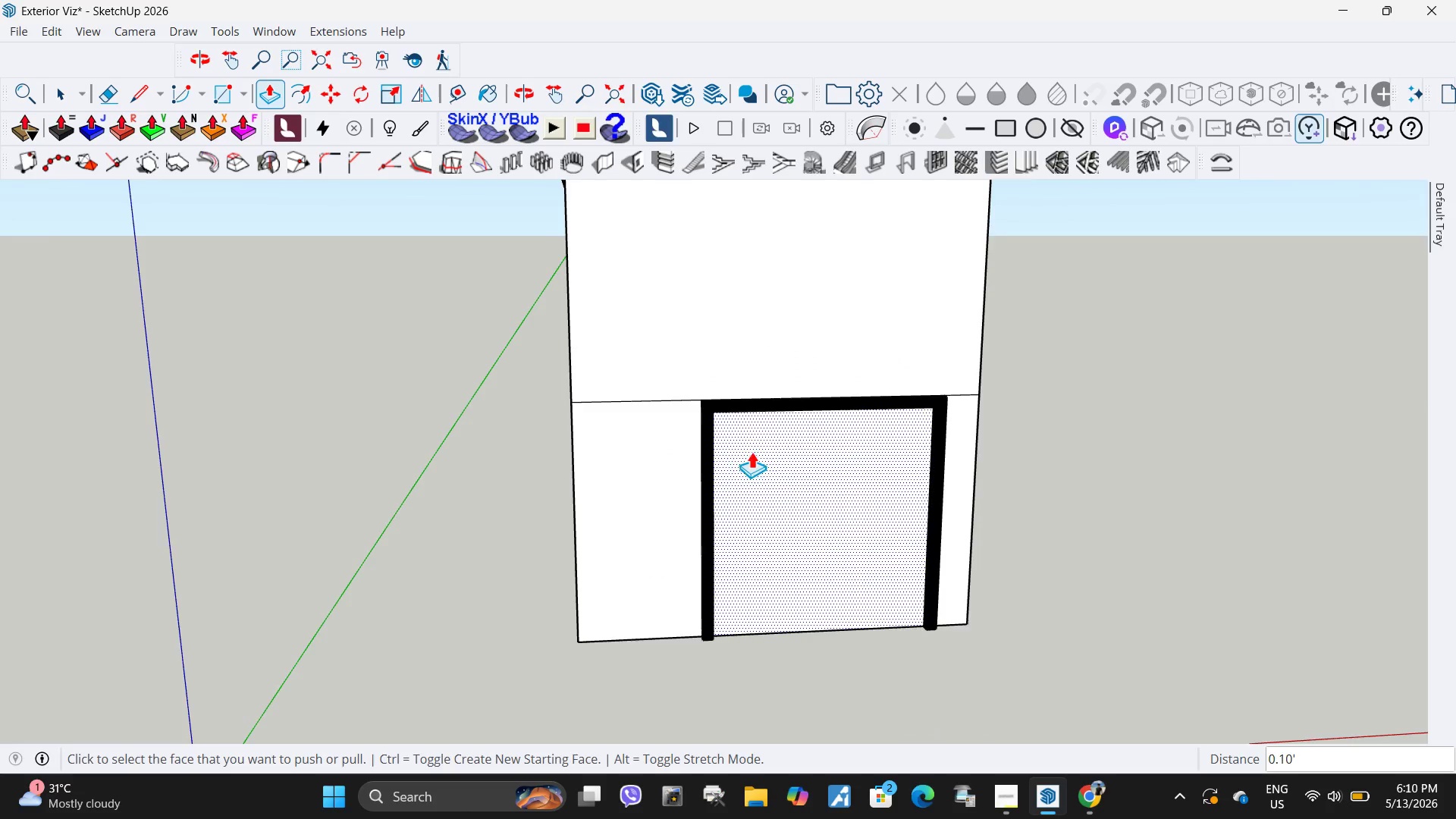 
scroll: coordinate [846, 425], scroll_direction: up, amount: 21.0
 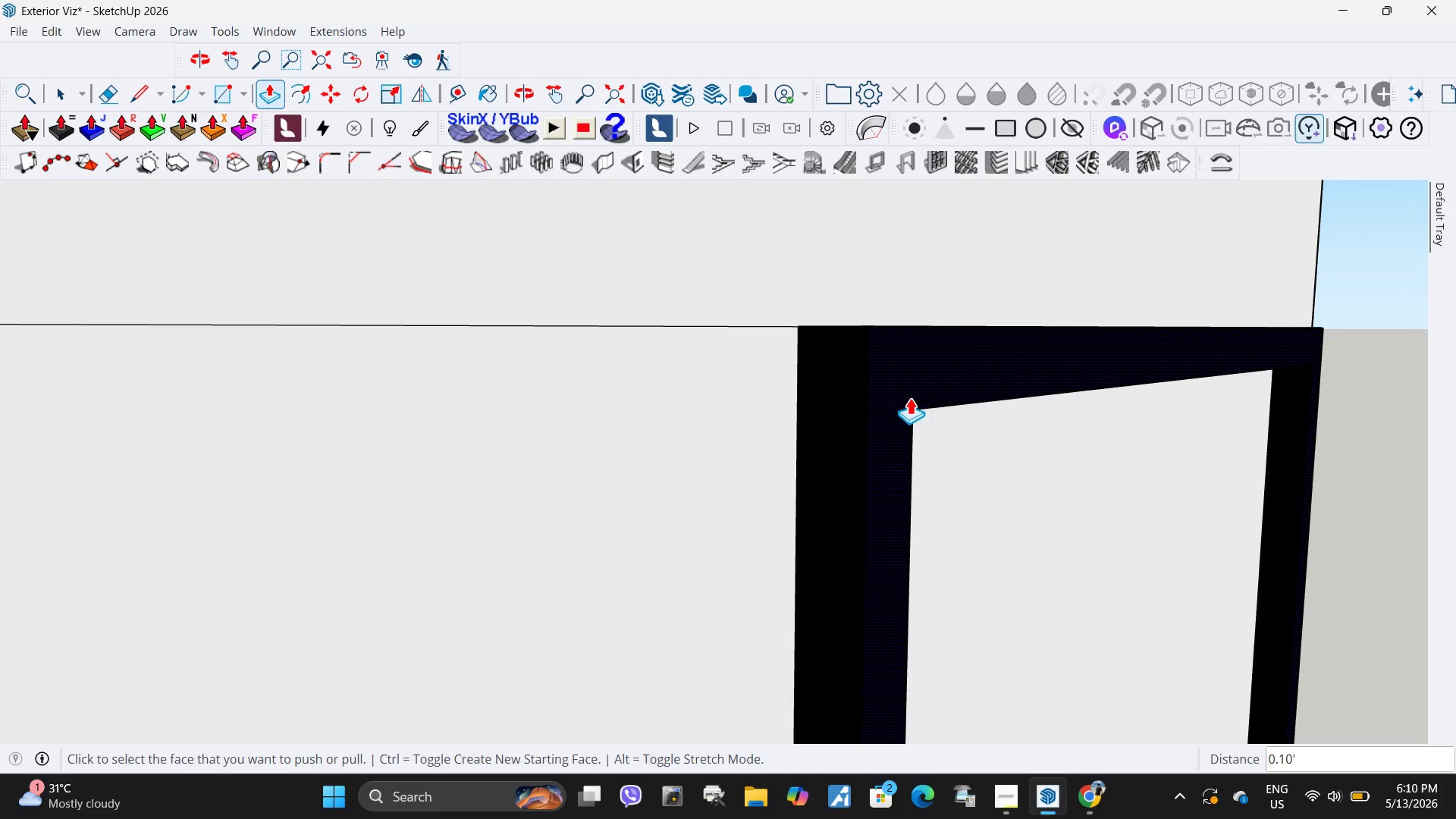 
key(L)
 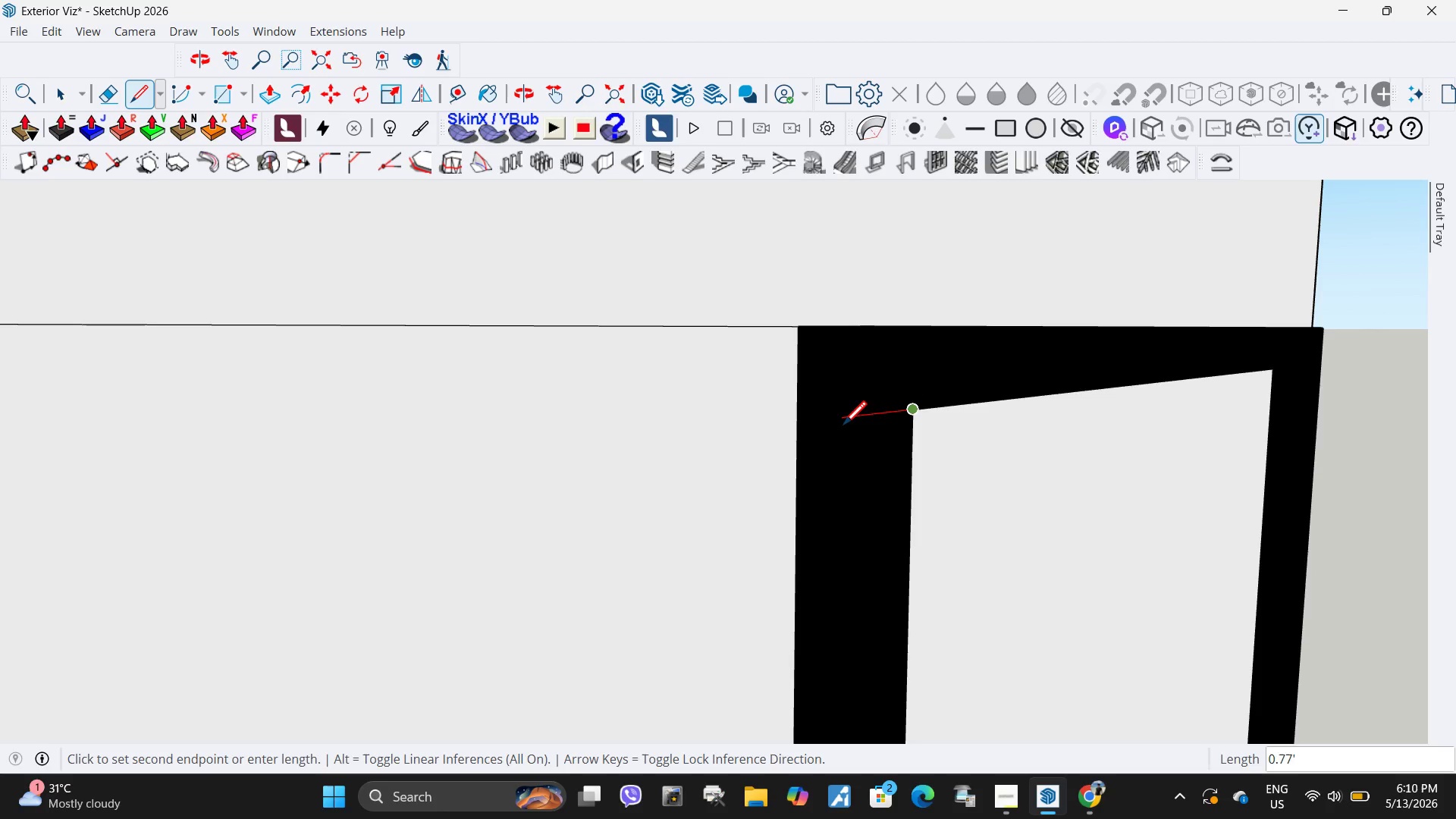 
left_click([861, 421])
 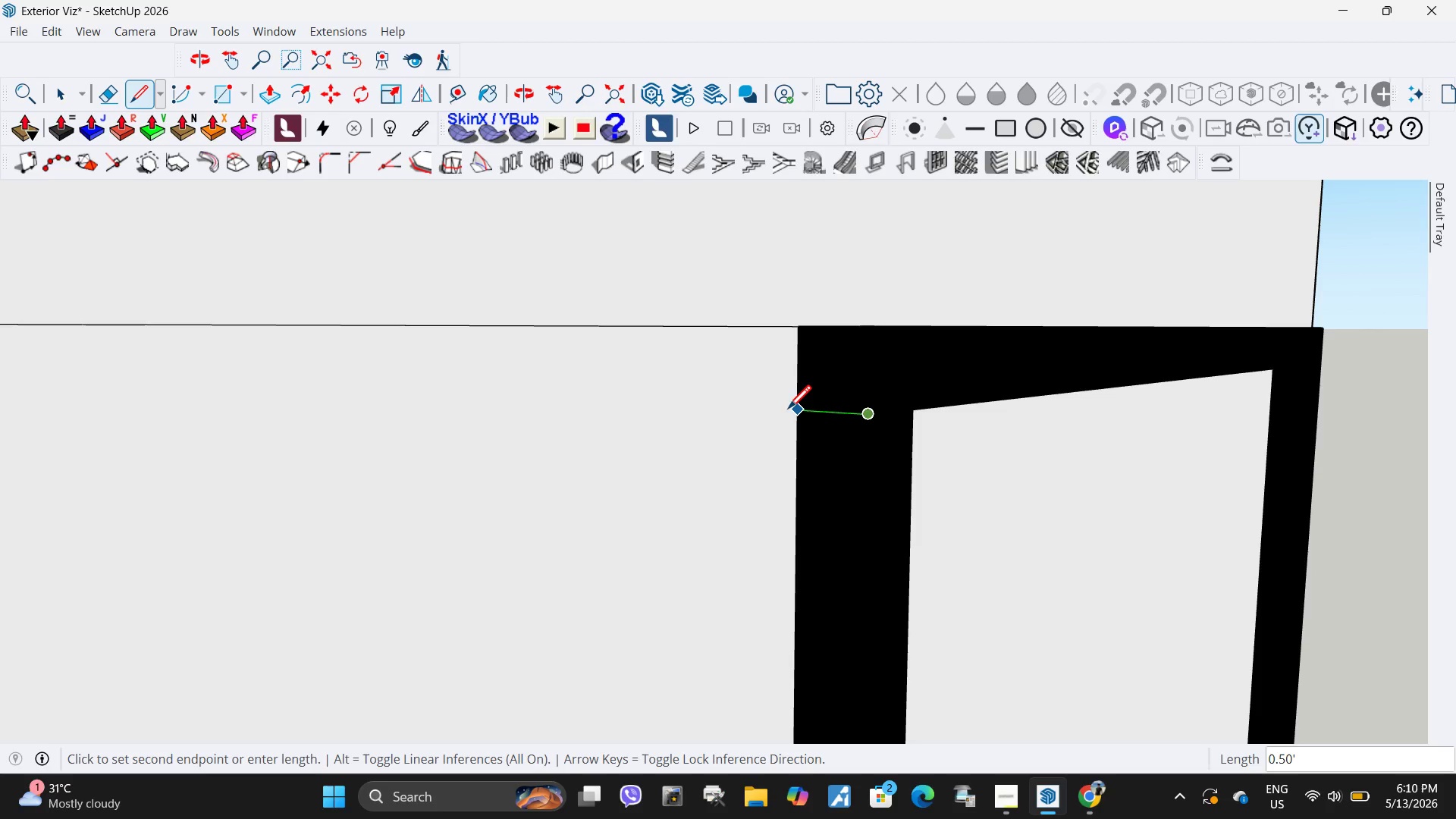 
left_click([792, 412])
 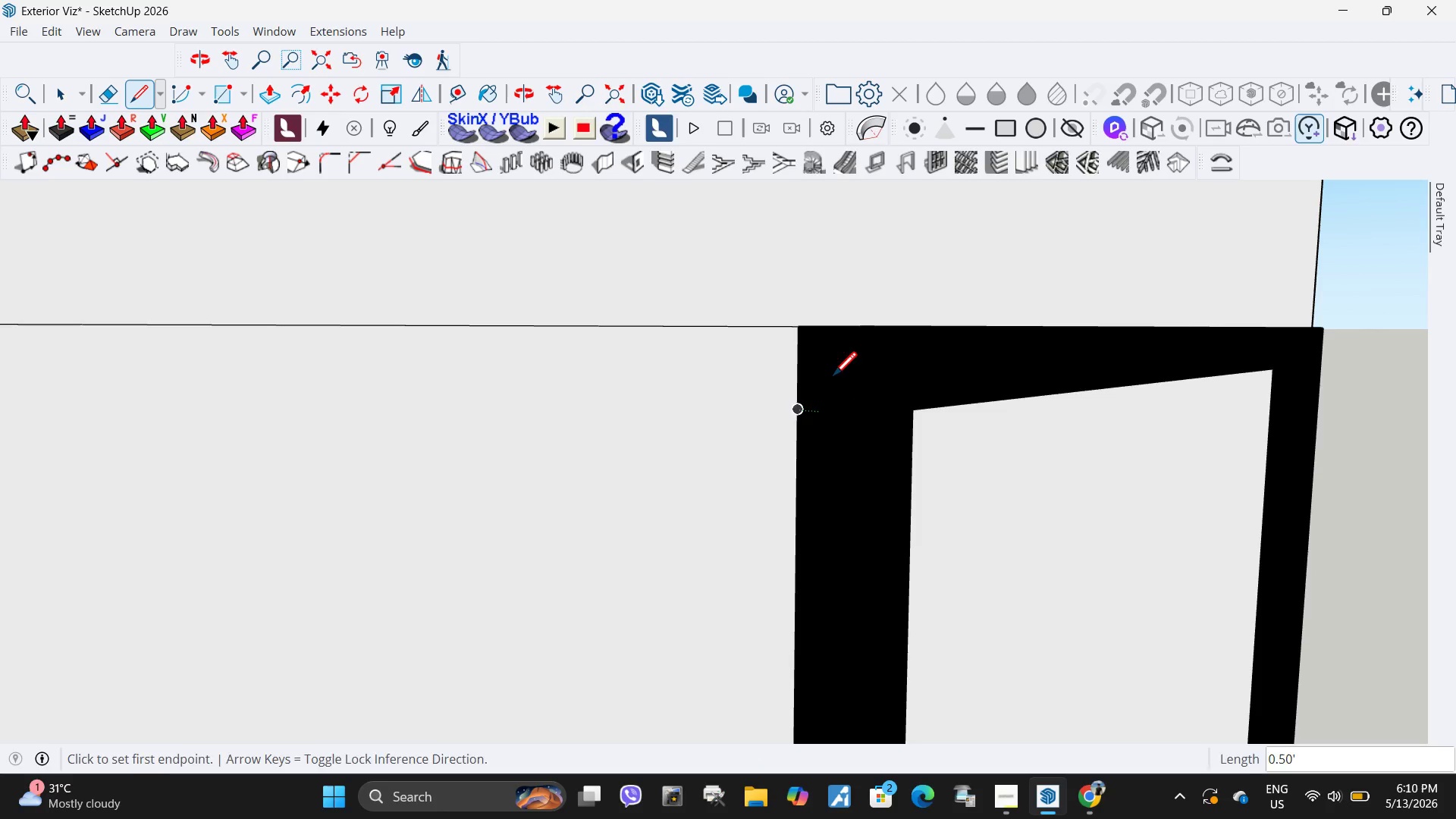 
key(Space)
 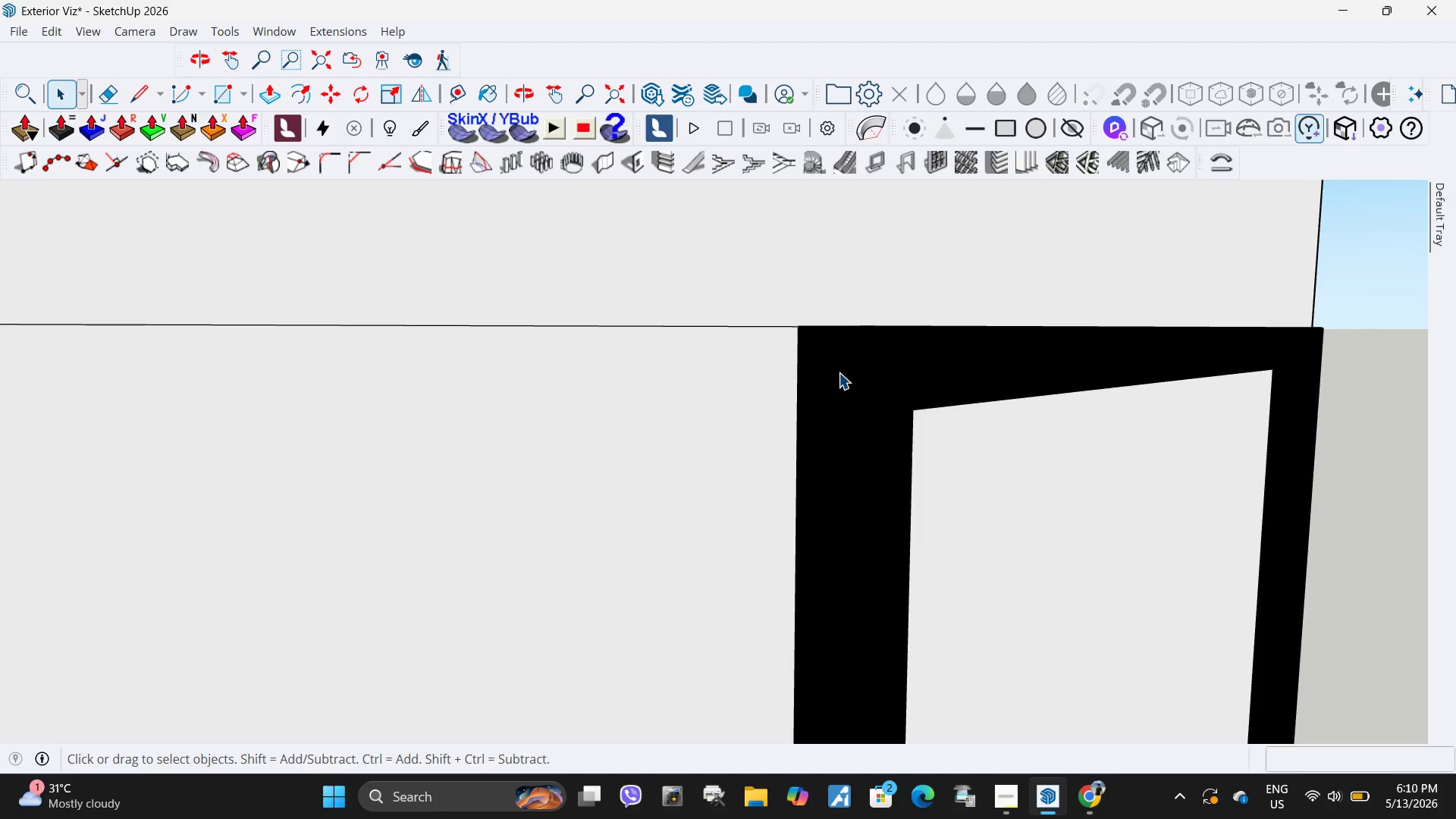 
double_click([839, 372])
 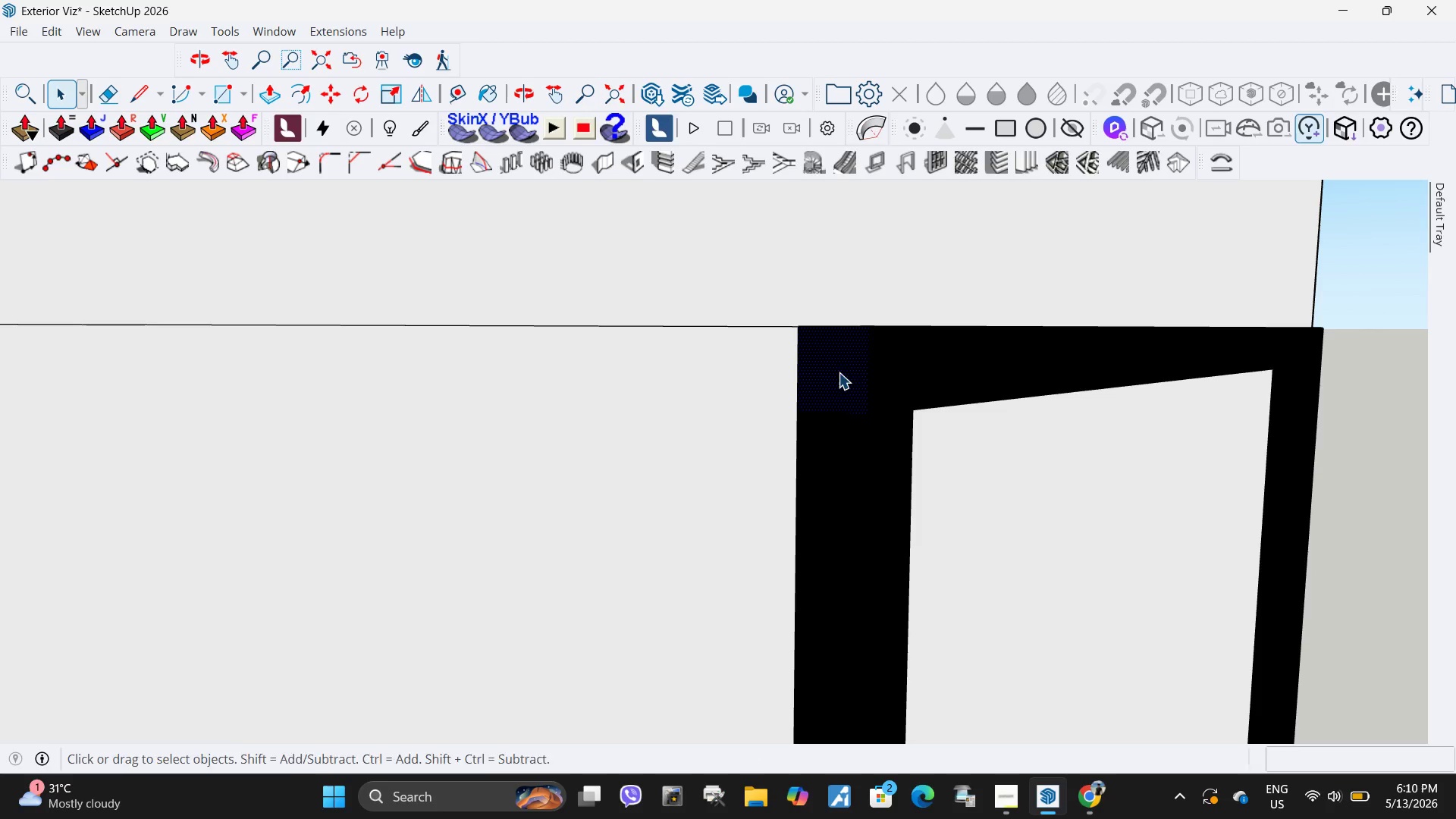 
key(P)
 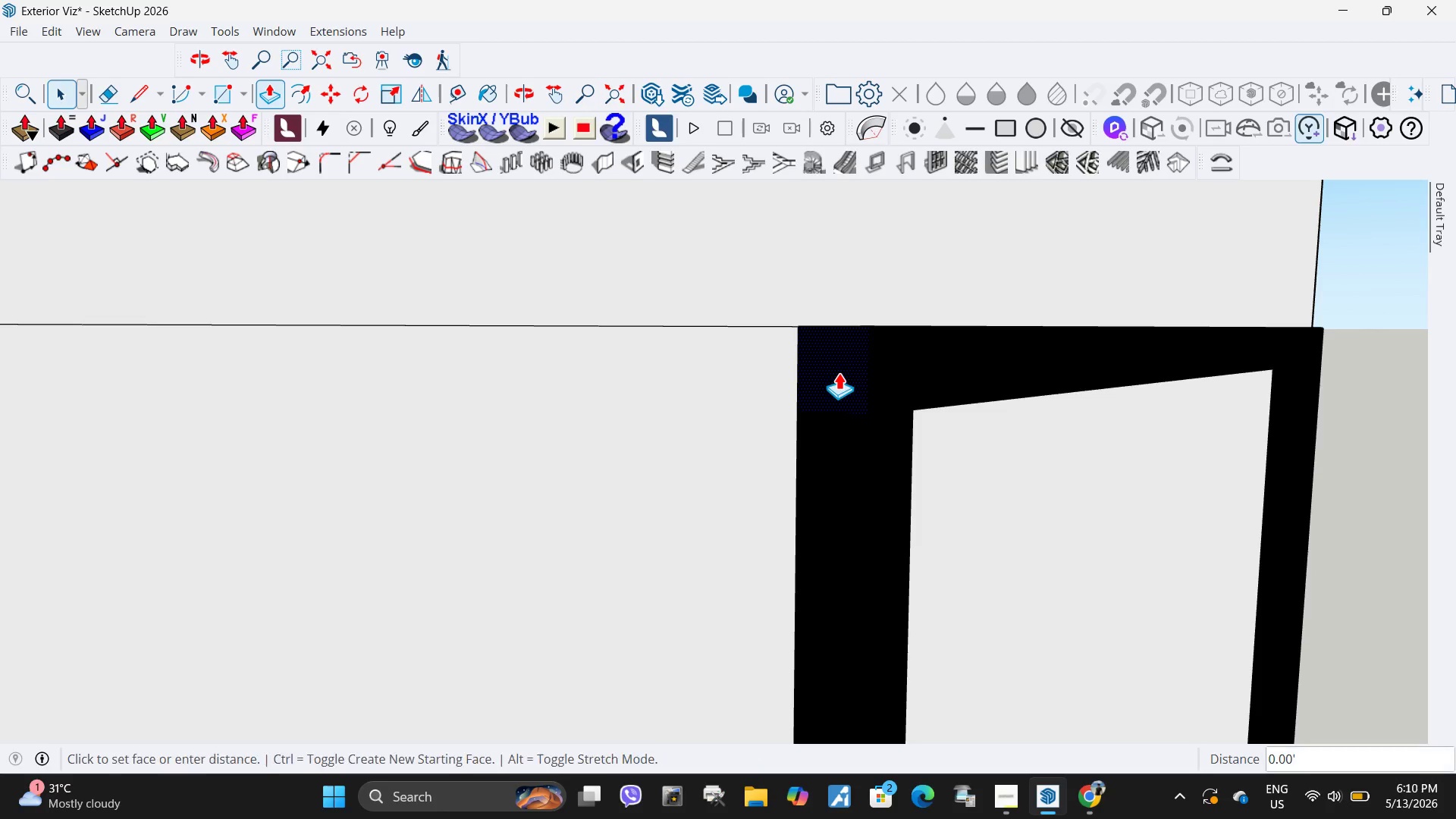 
left_click([839, 372])
 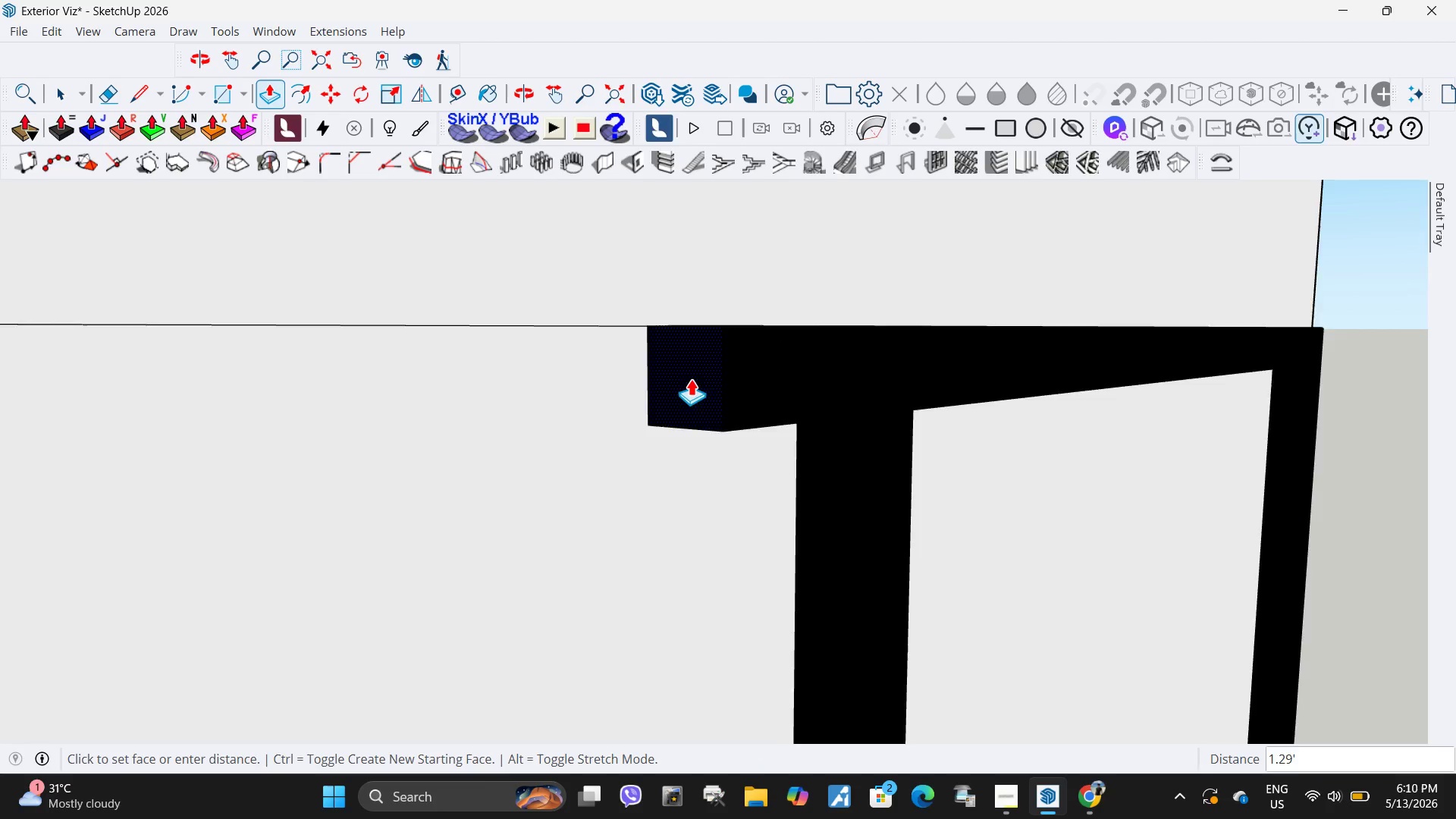 
scroll: coordinate [868, 388], scroll_direction: down, amount: 12.0
 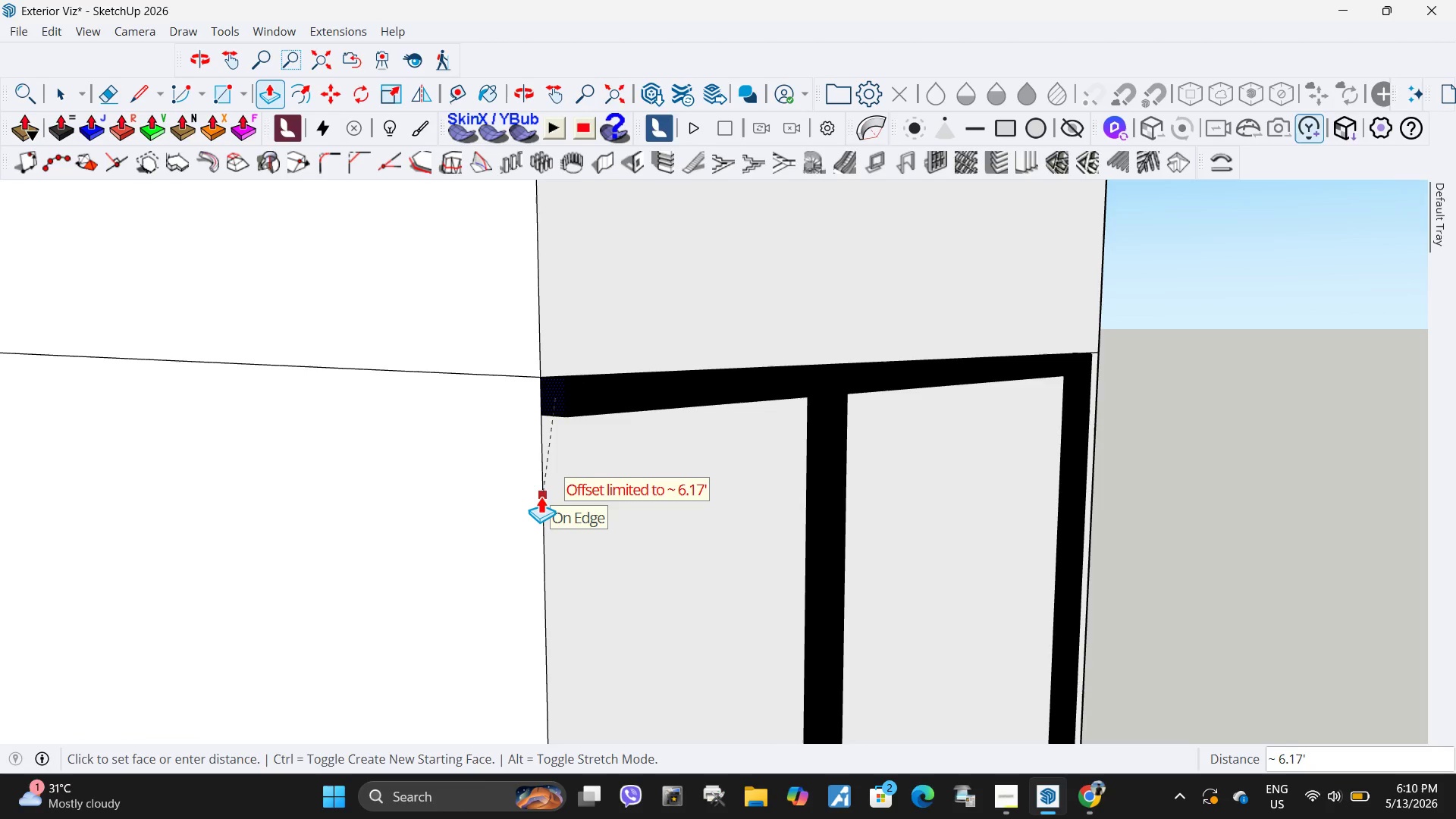 
left_click([541, 496])
 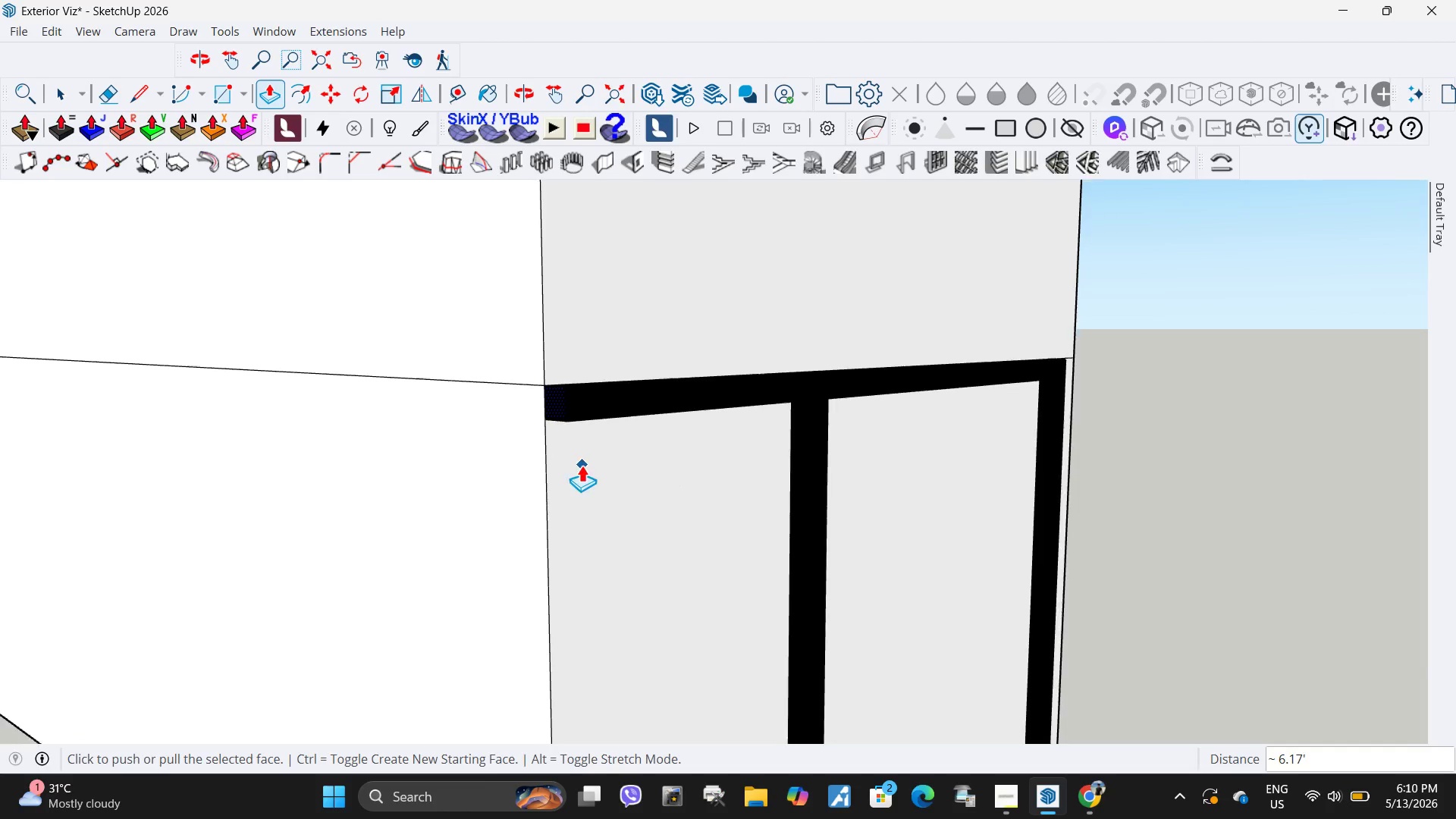 
scroll: coordinate [667, 445], scroll_direction: down, amount: 12.0
 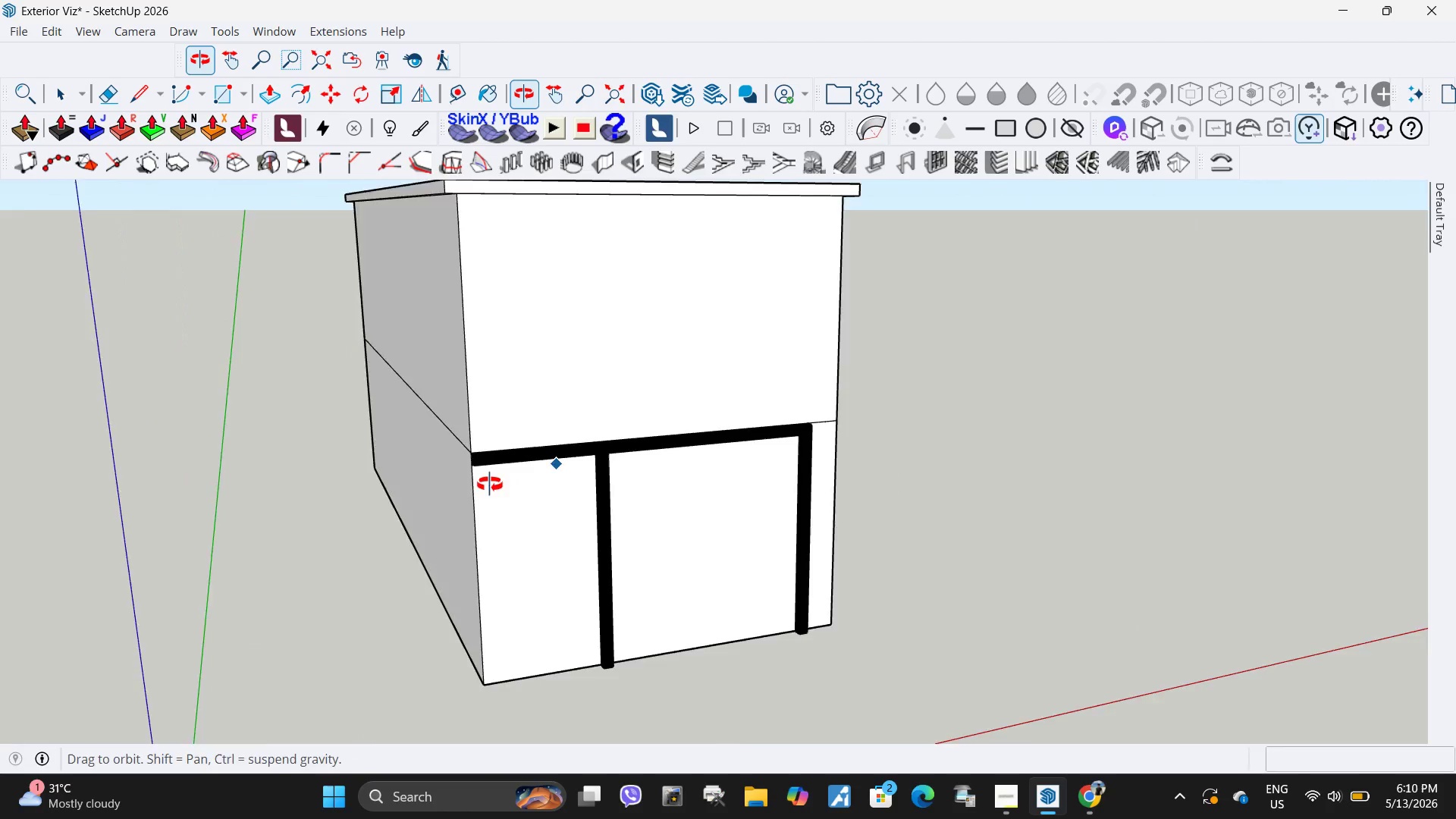 
scroll: coordinate [465, 453], scroll_direction: up, amount: 14.0
 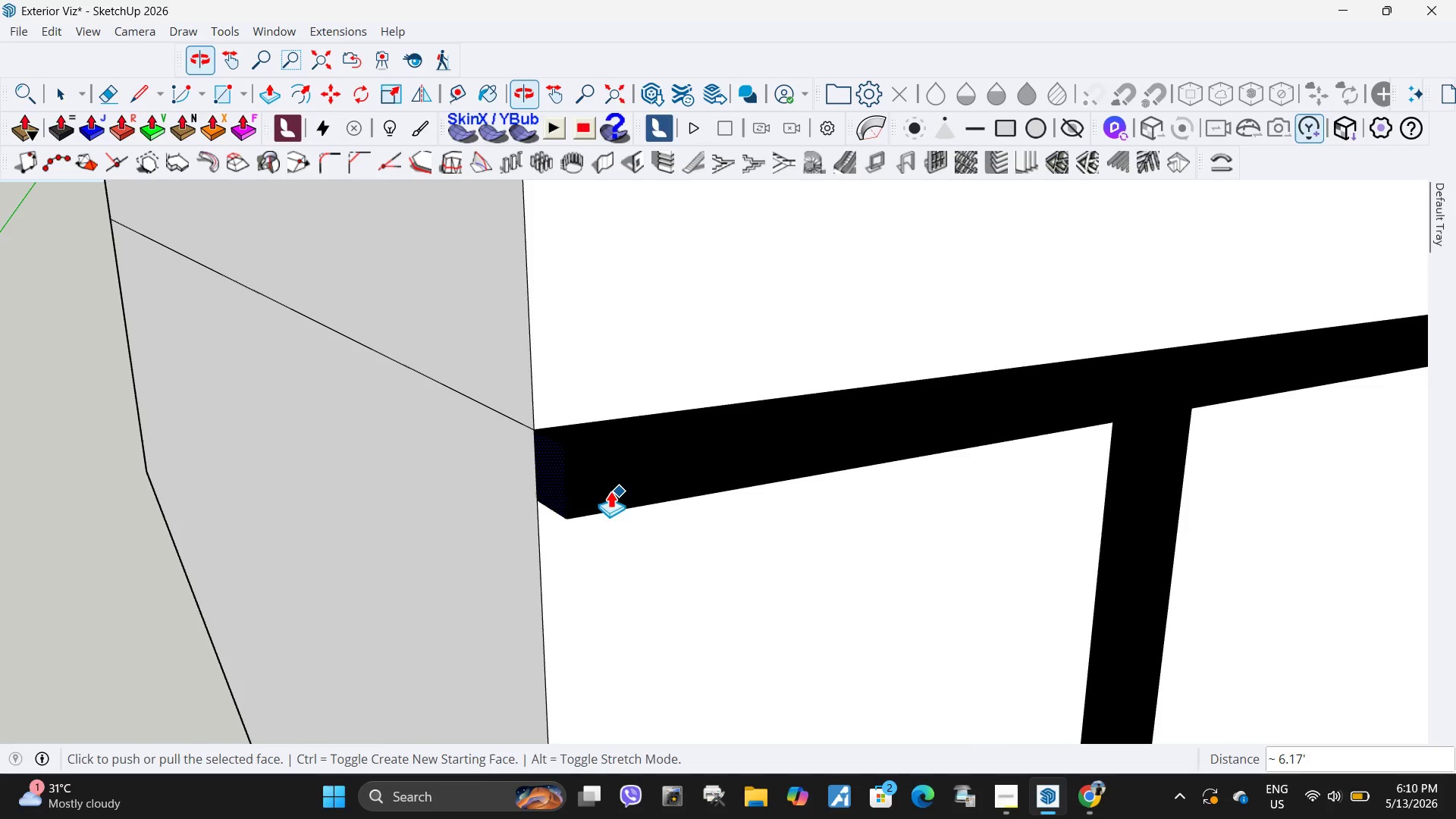 
scroll: coordinate [733, 479], scroll_direction: down, amount: 21.0
 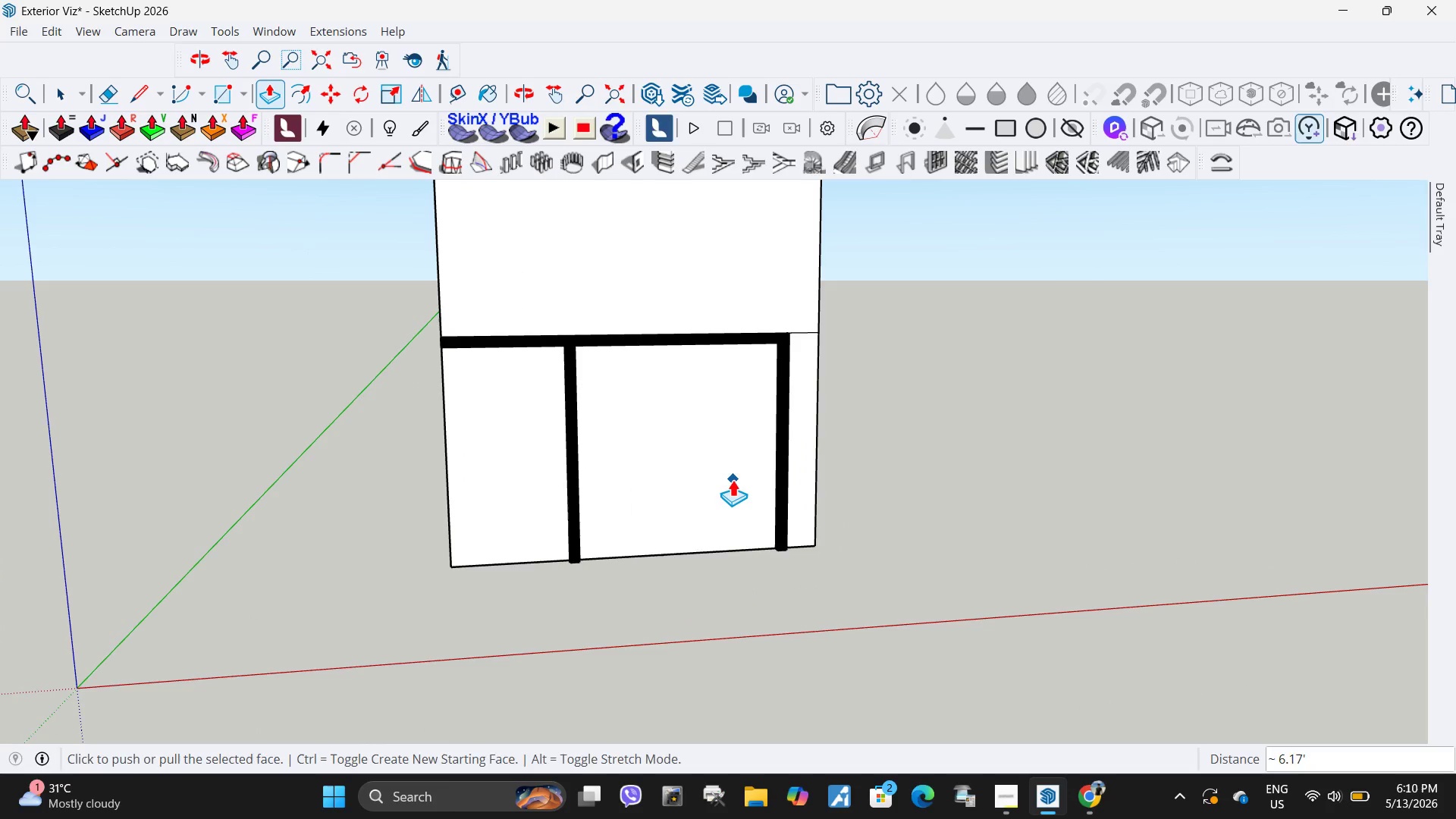 
key(Space)
 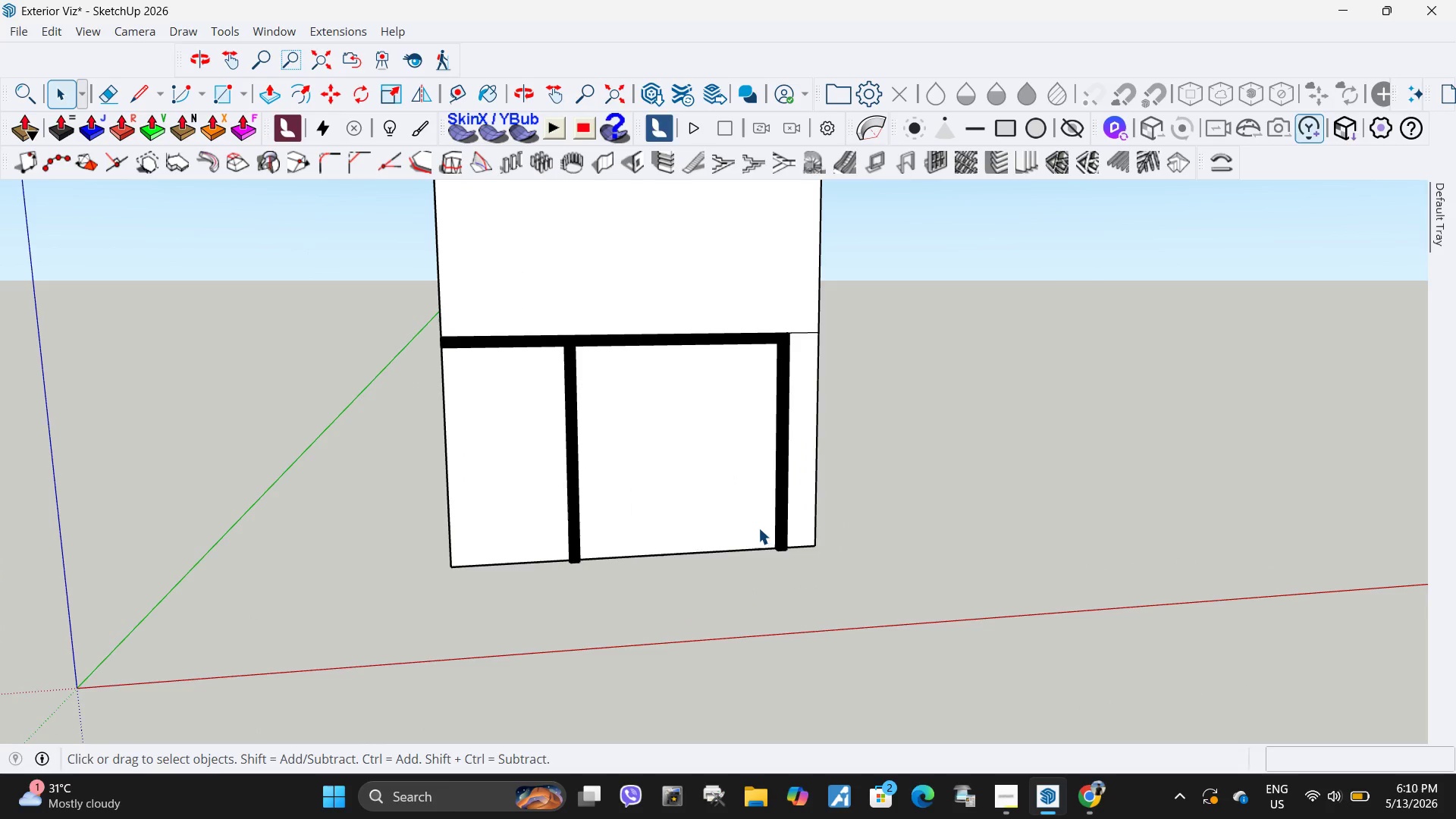 
scroll: coordinate [707, 551], scroll_direction: down, amount: 6.0
 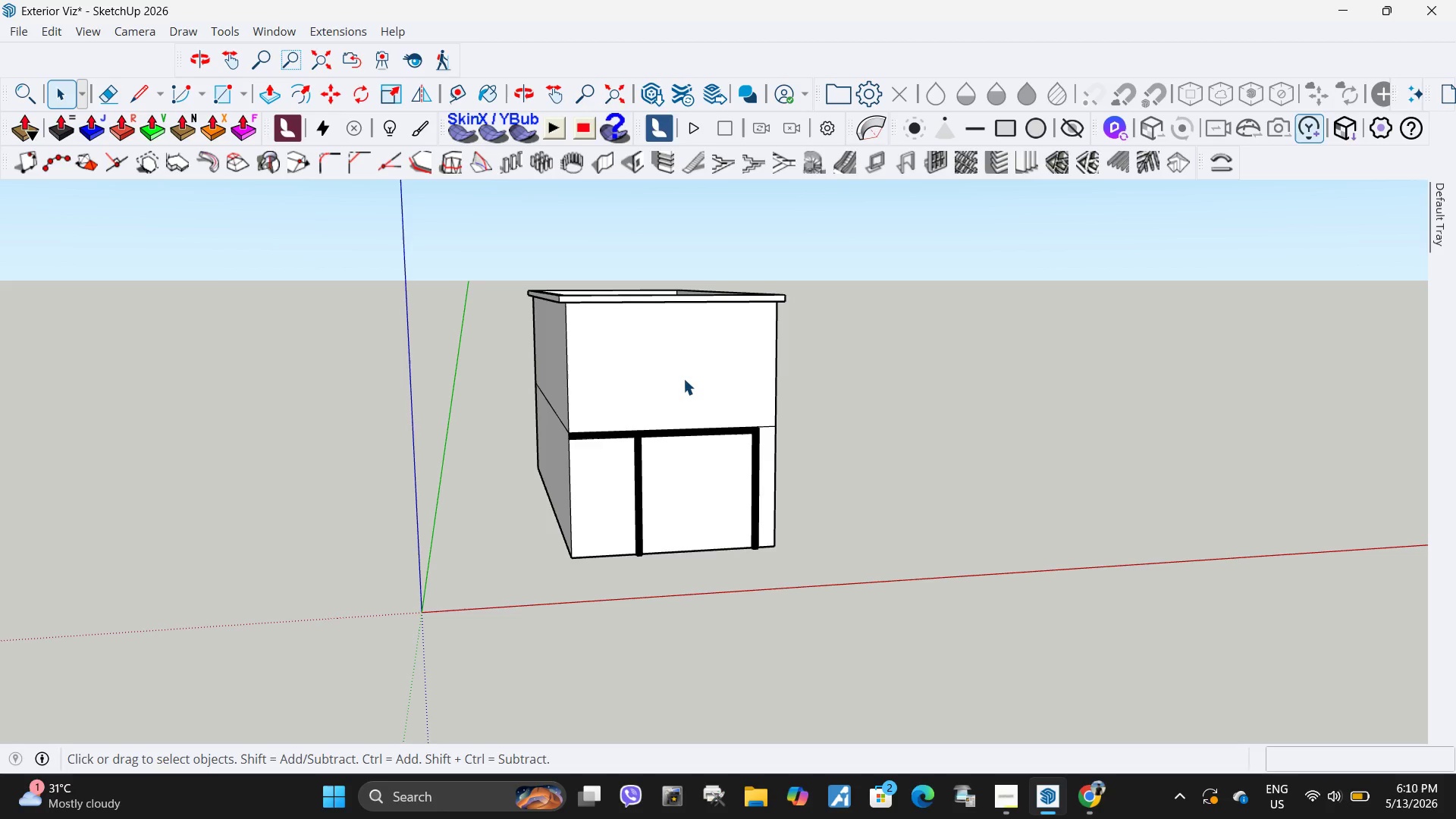 
scroll: coordinate [747, 414], scroll_direction: up, amount: 6.0
 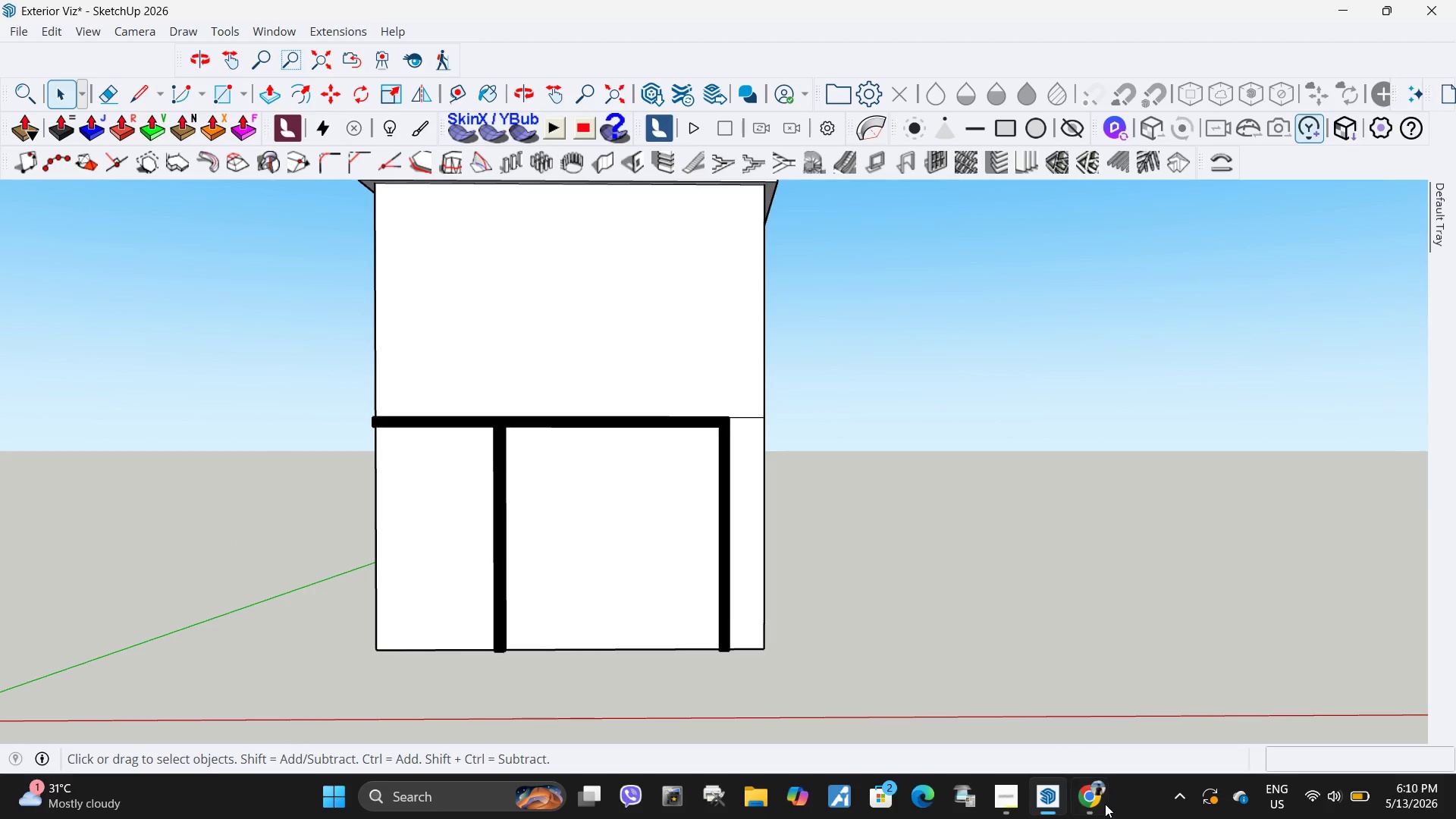 
left_click([529, 61])
 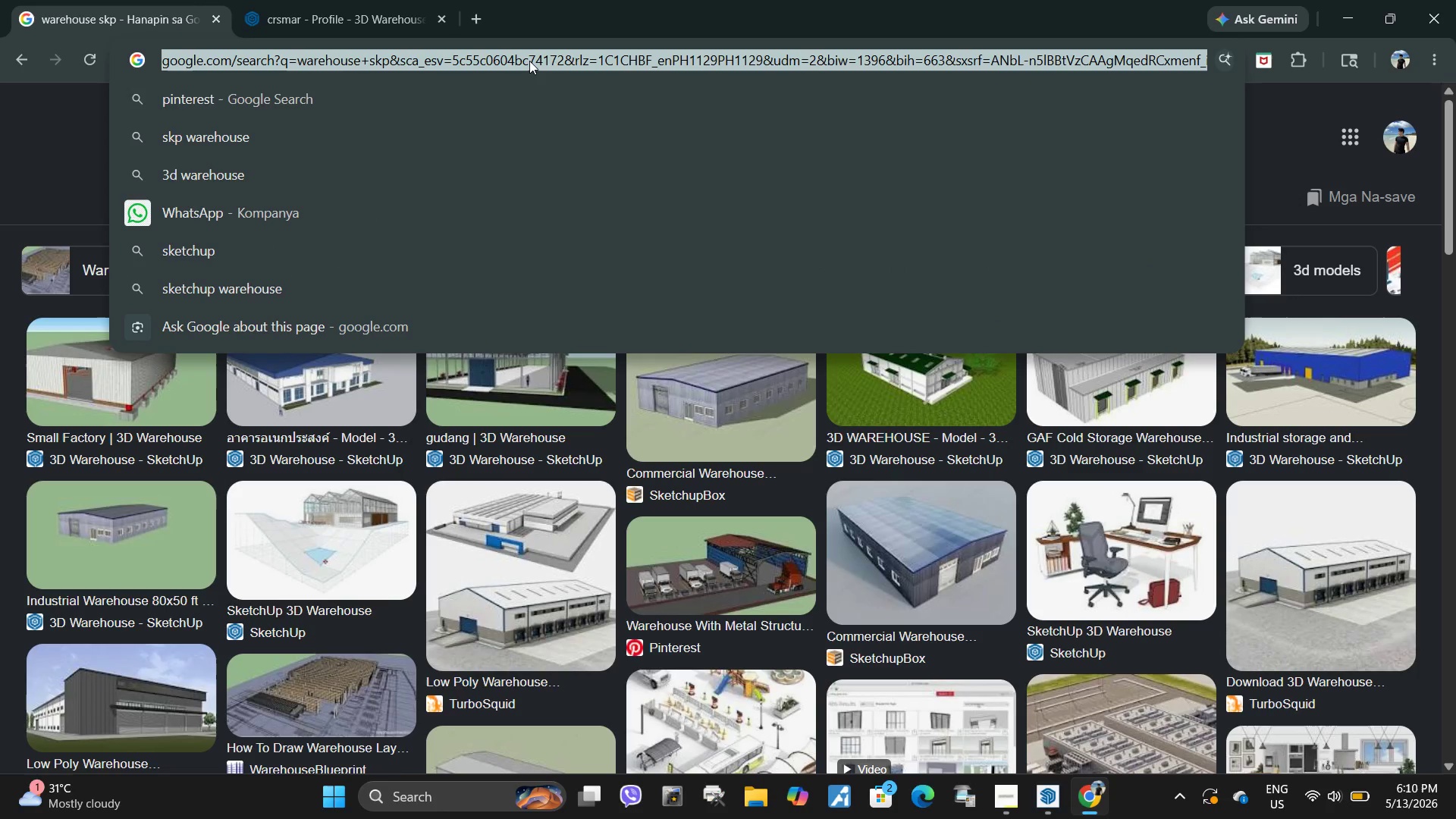 
type(glass window skp)
 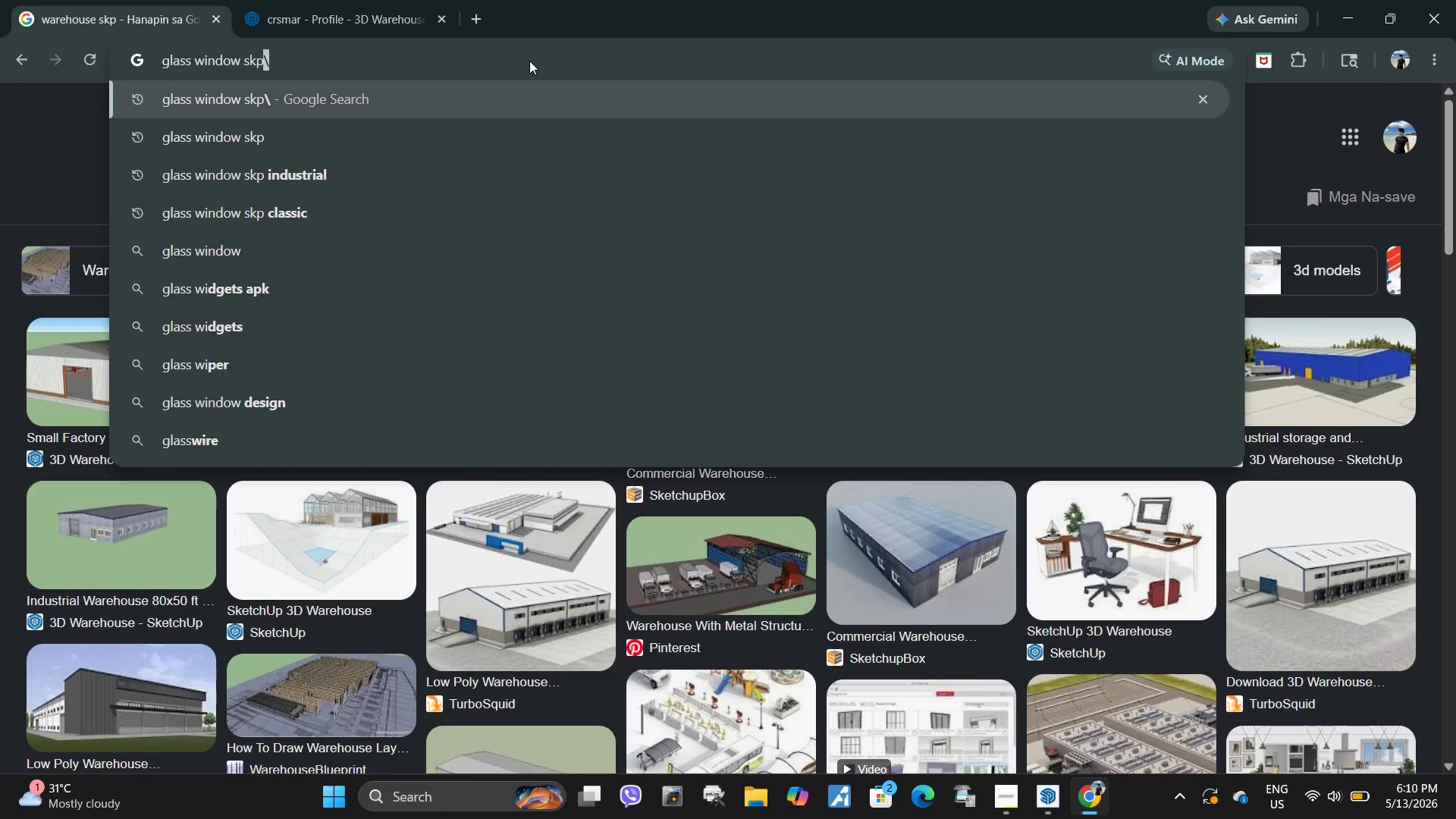 
key(Enter)
 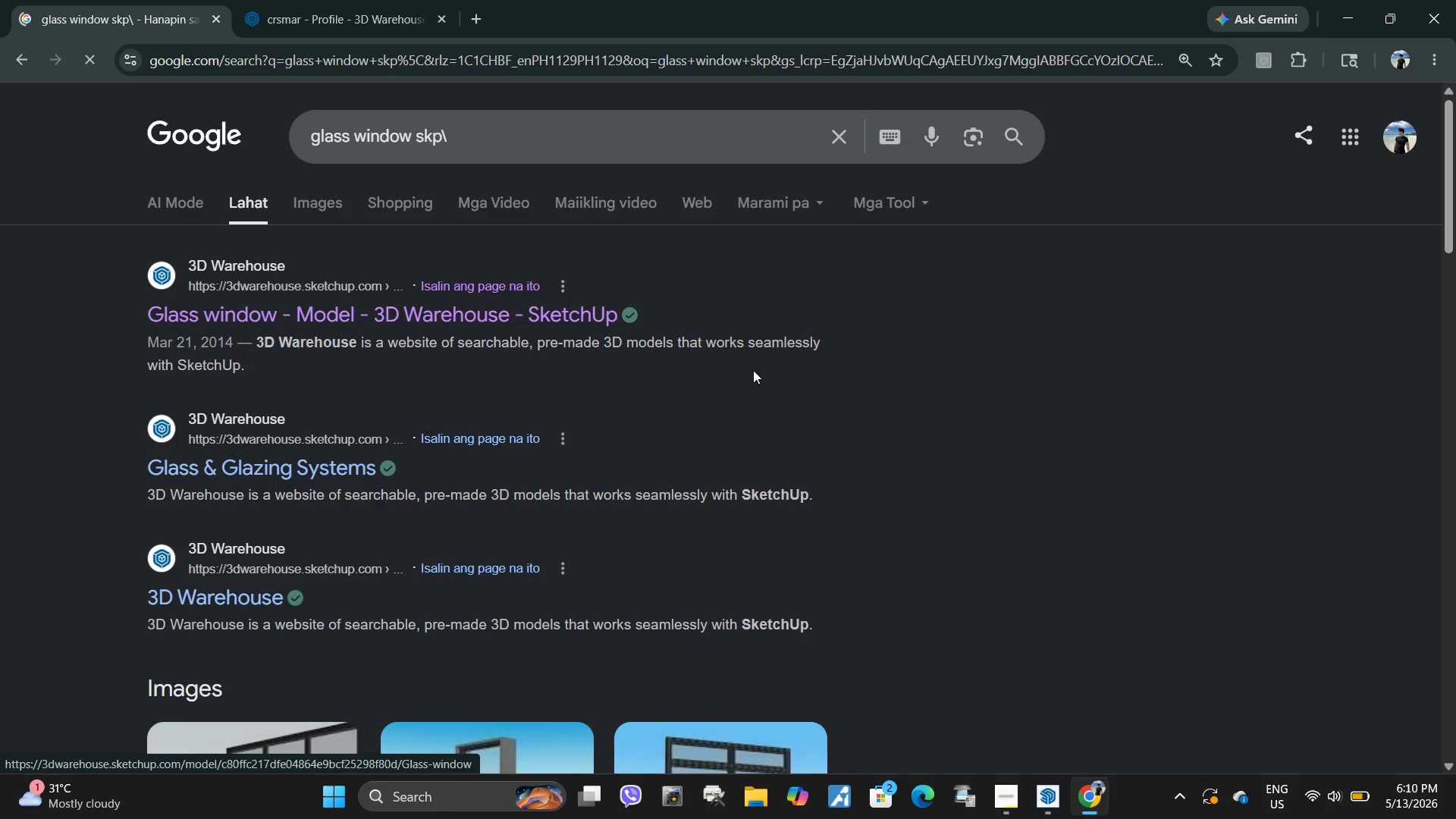 
left_click([1043, 817])
 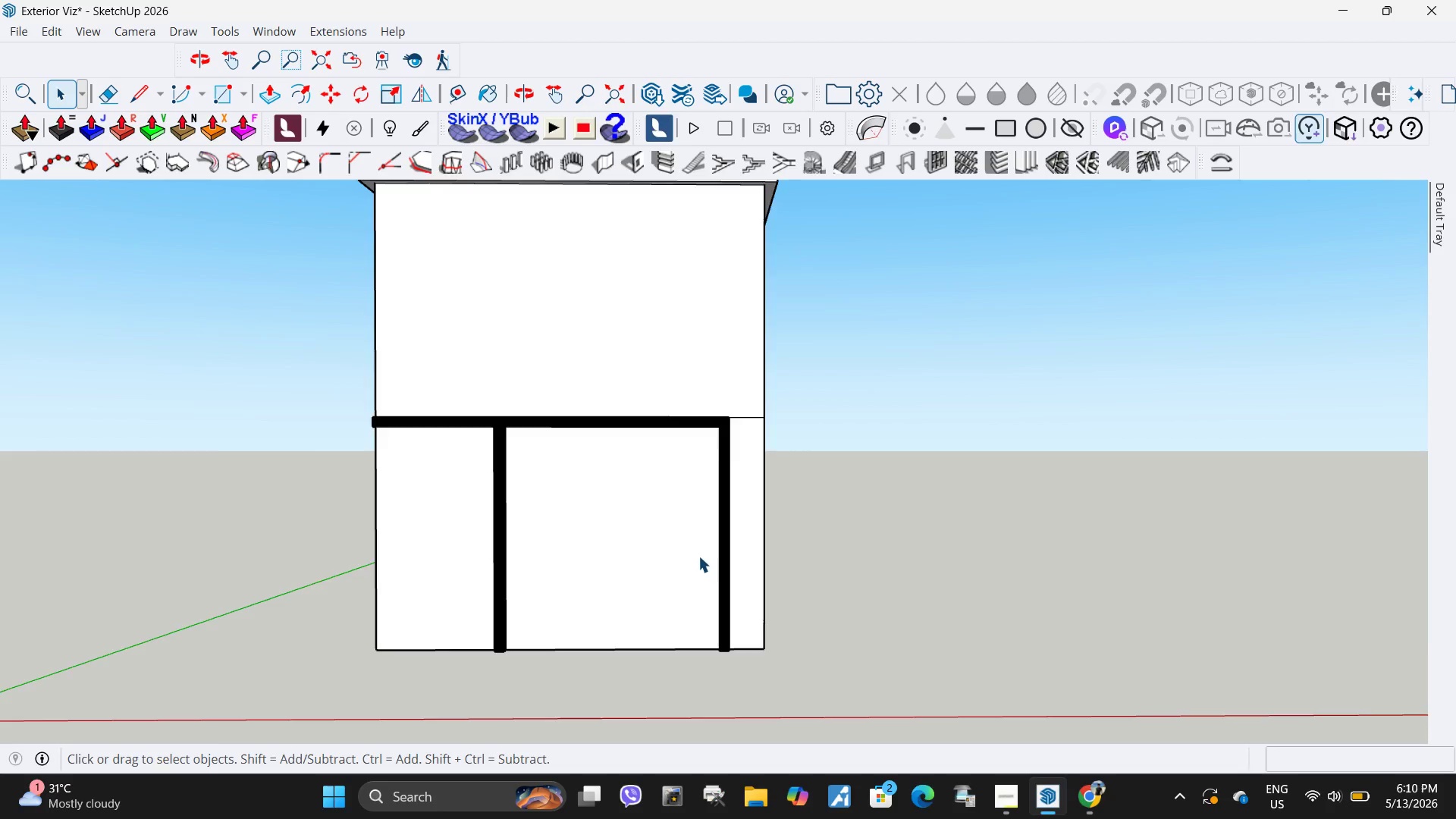 
left_click_drag(start_coordinate=[469, 299], to_coordinate=[836, 500])
 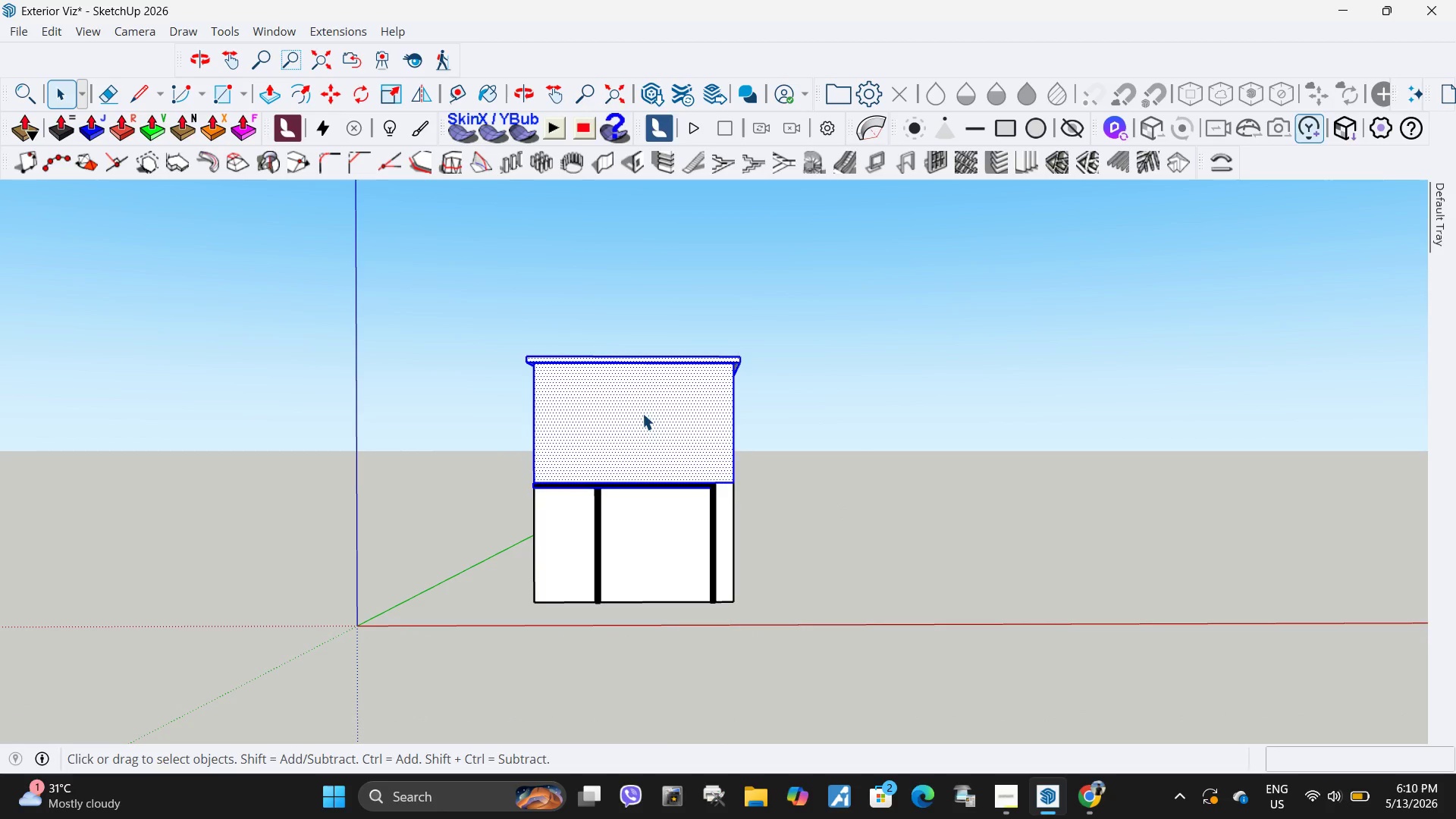 
scroll: coordinate [712, 534], scroll_direction: down, amount: 7.0
 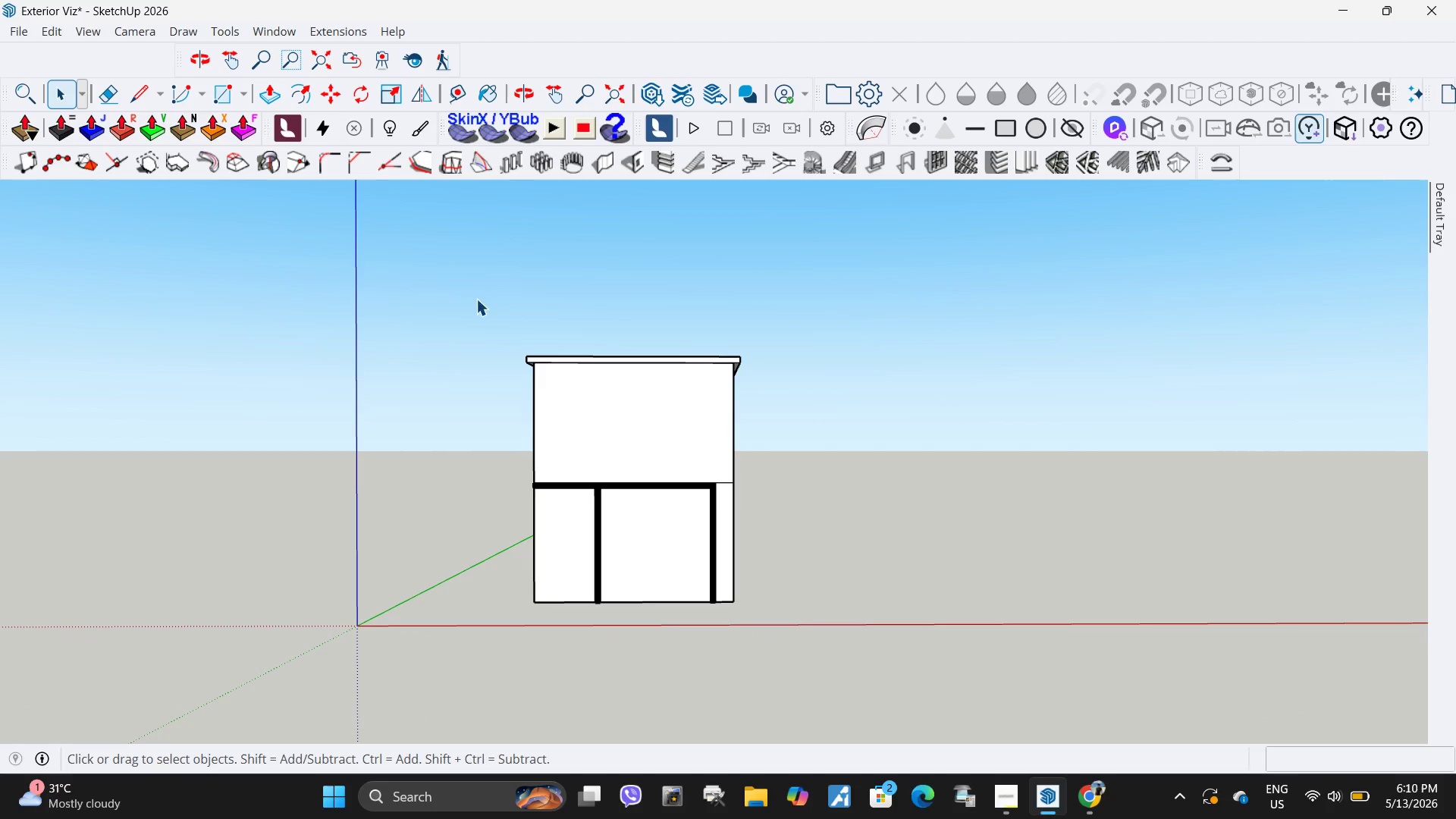 
right_click([644, 416])
 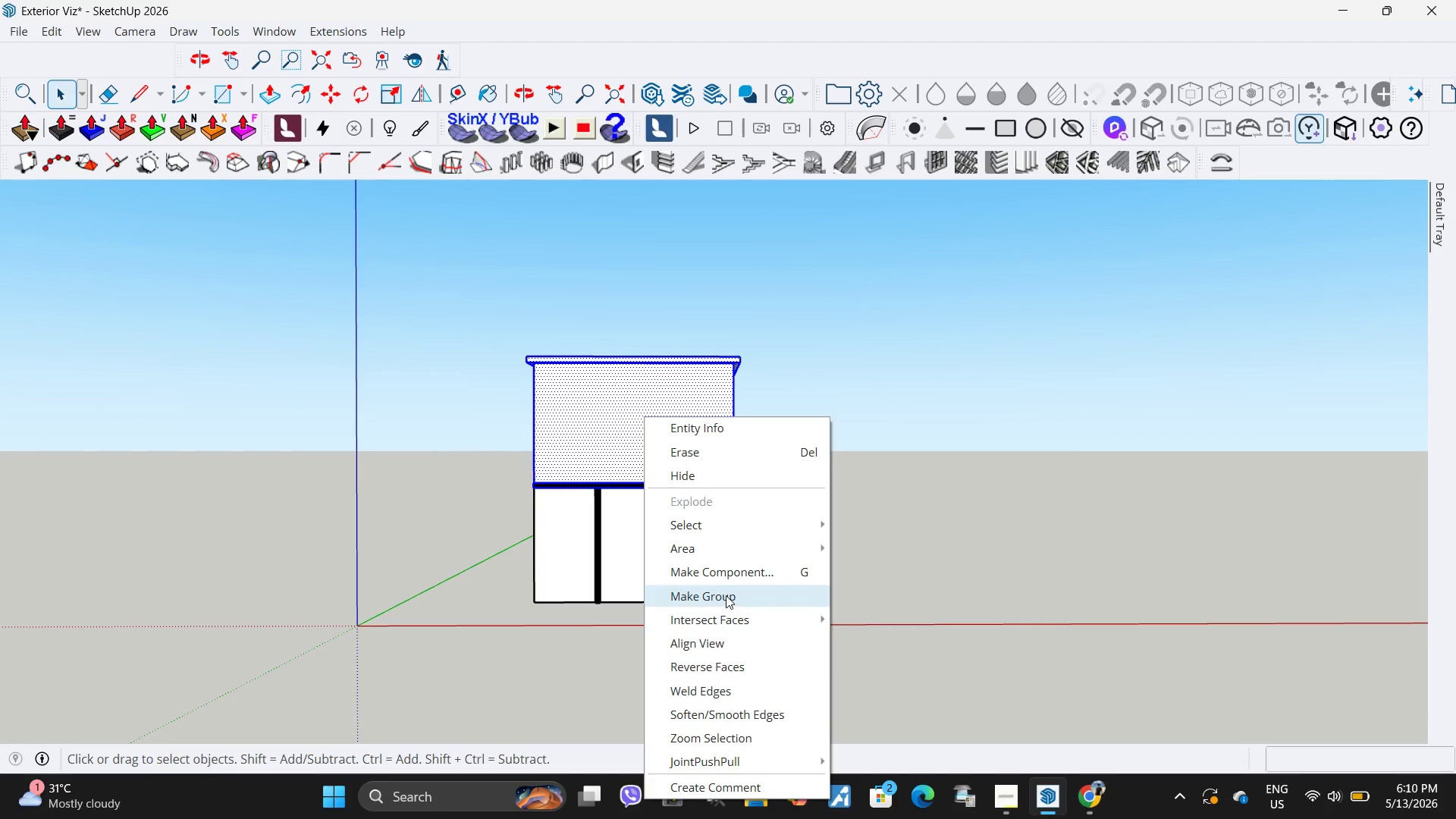 
left_click([726, 595])
 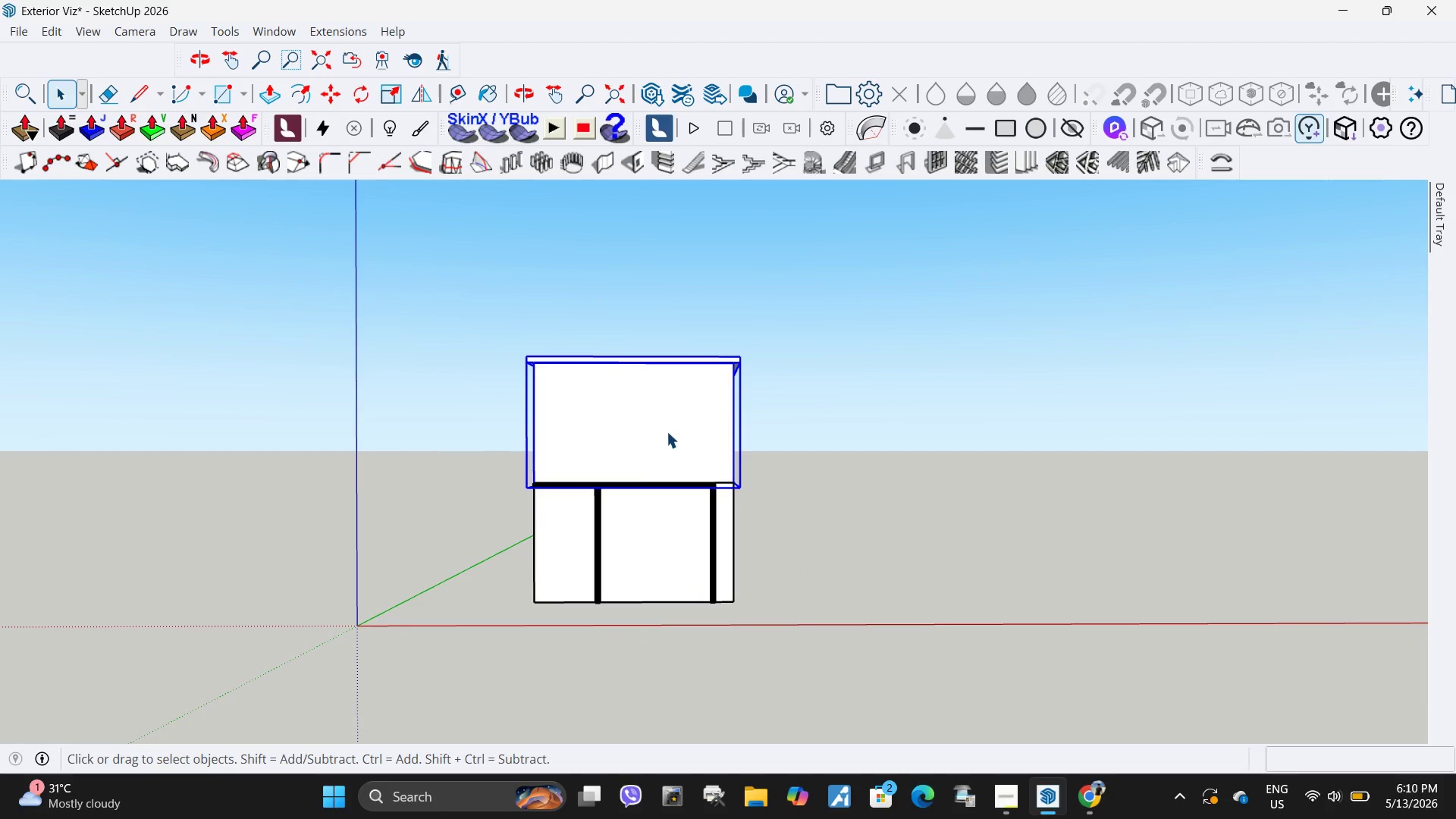 
key(M)
 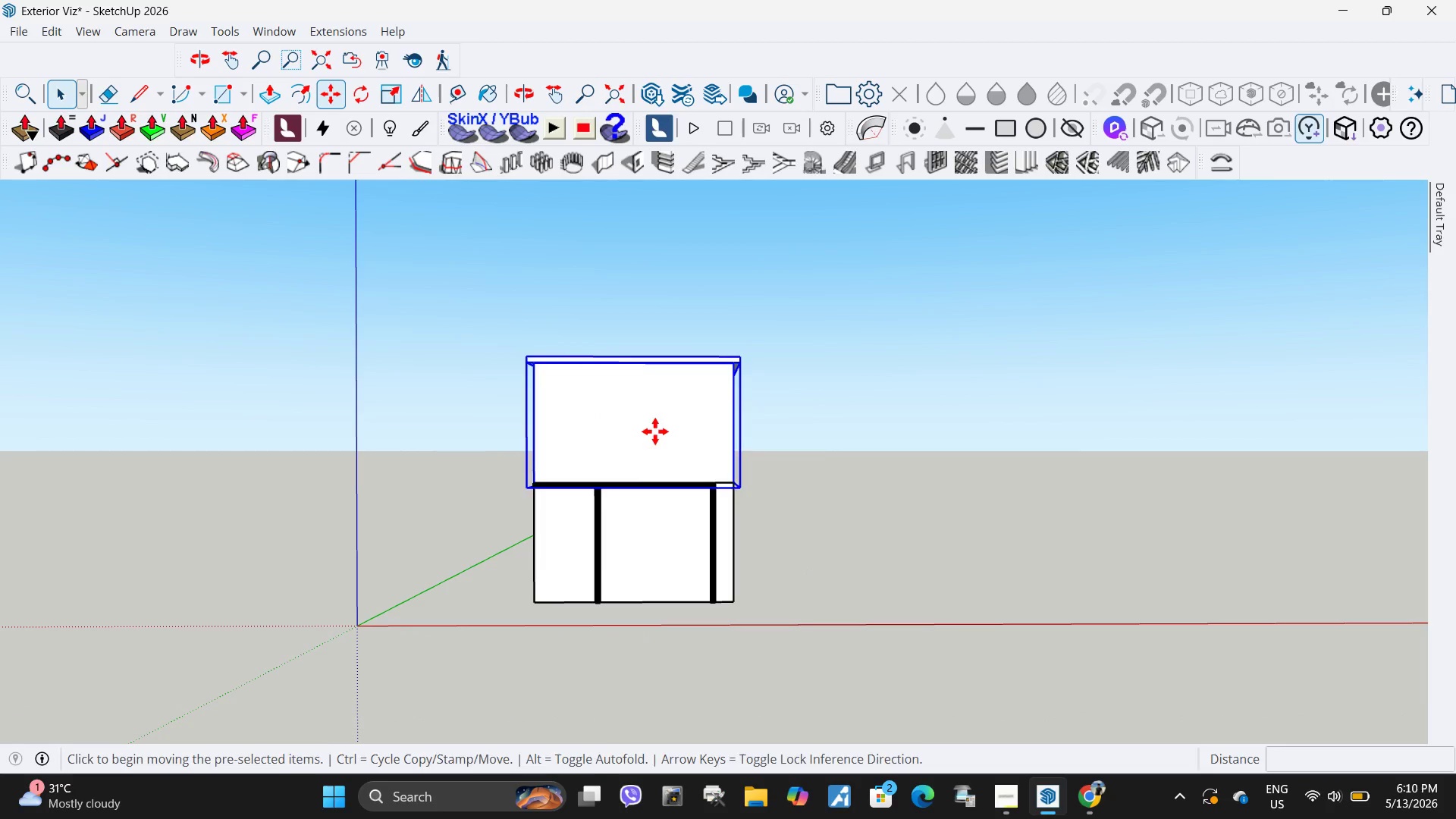 
left_click([655, 431])
 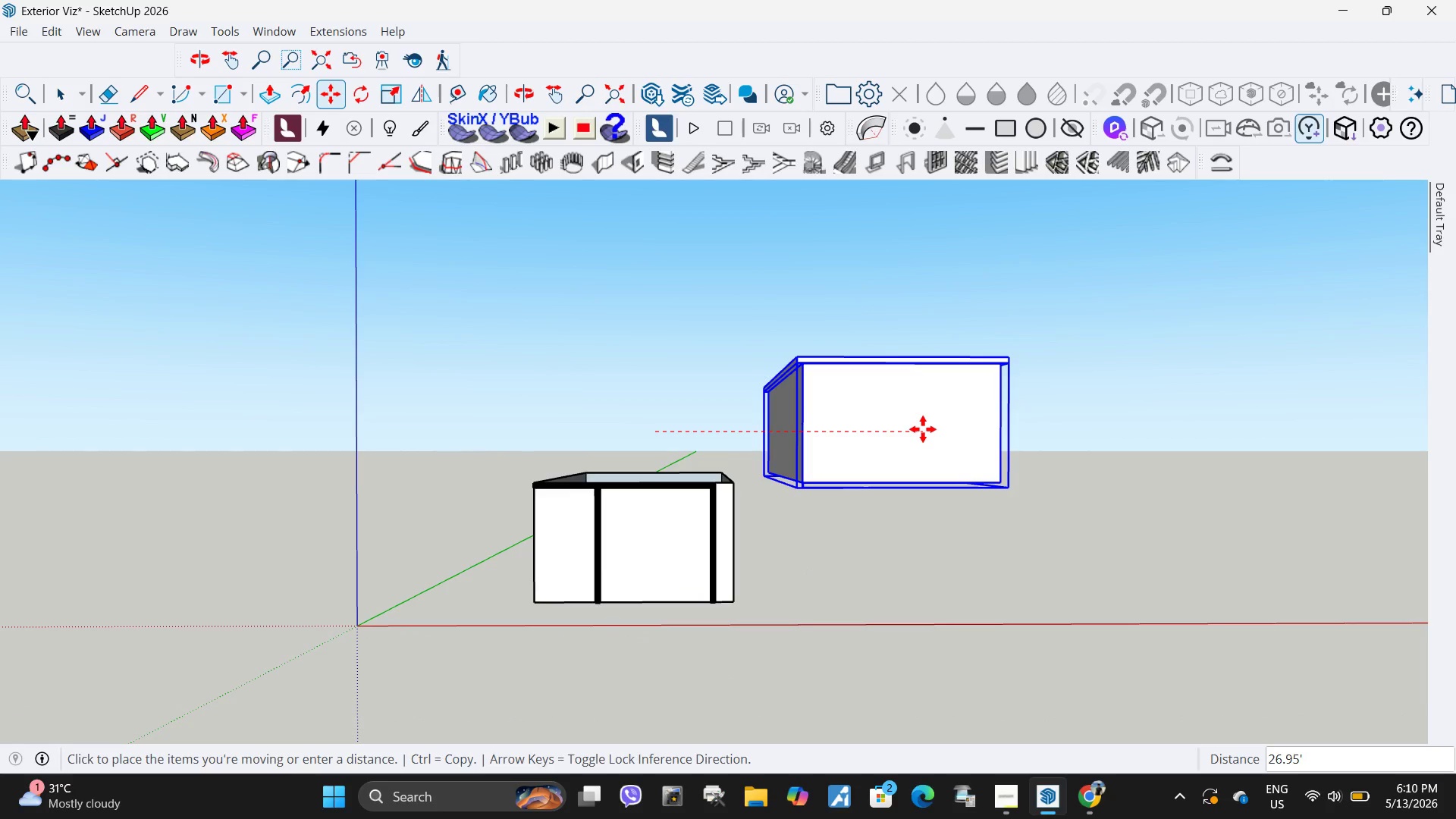 
left_click([923, 429])
 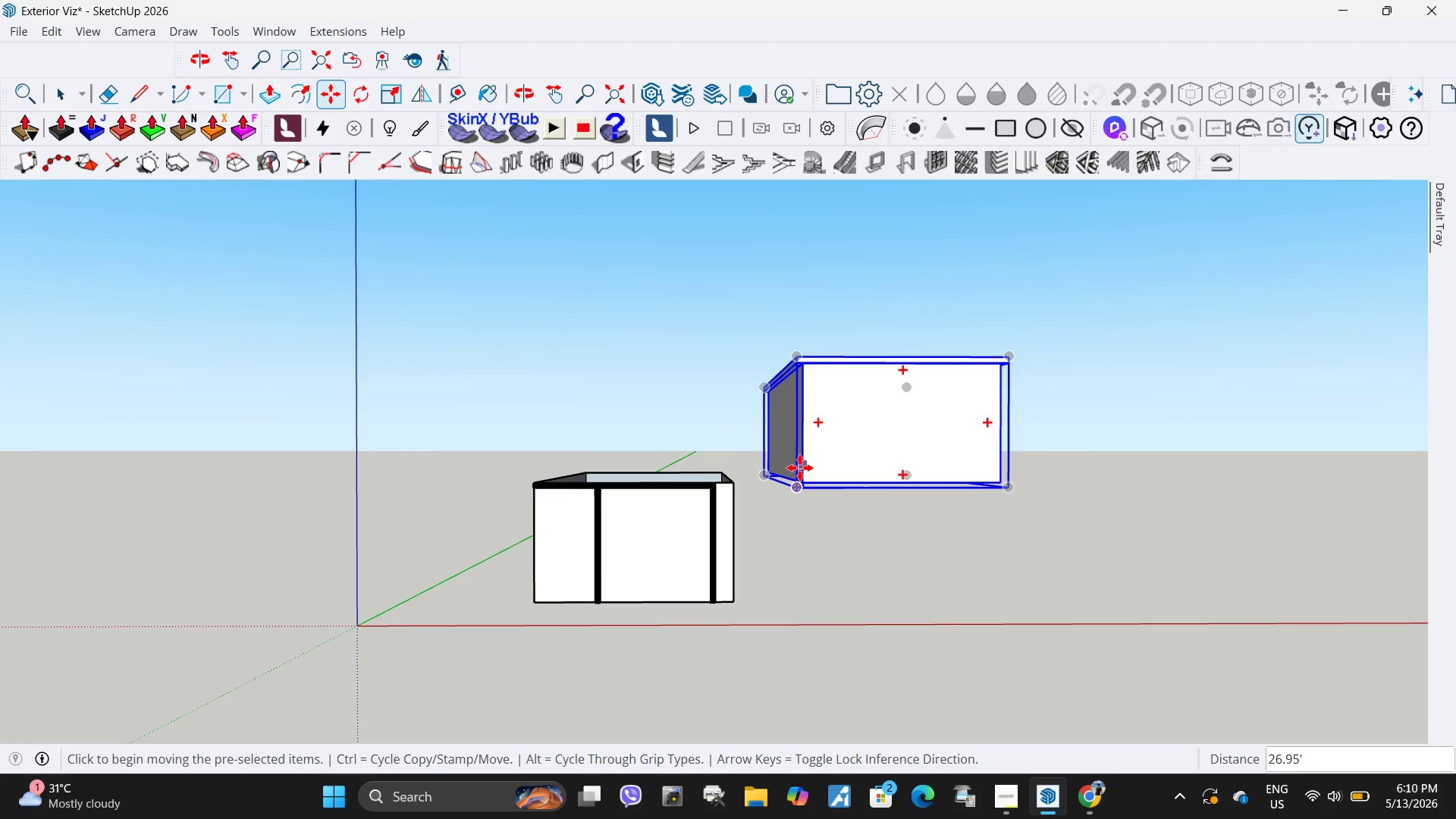 
key(Control+ControlLeft)
 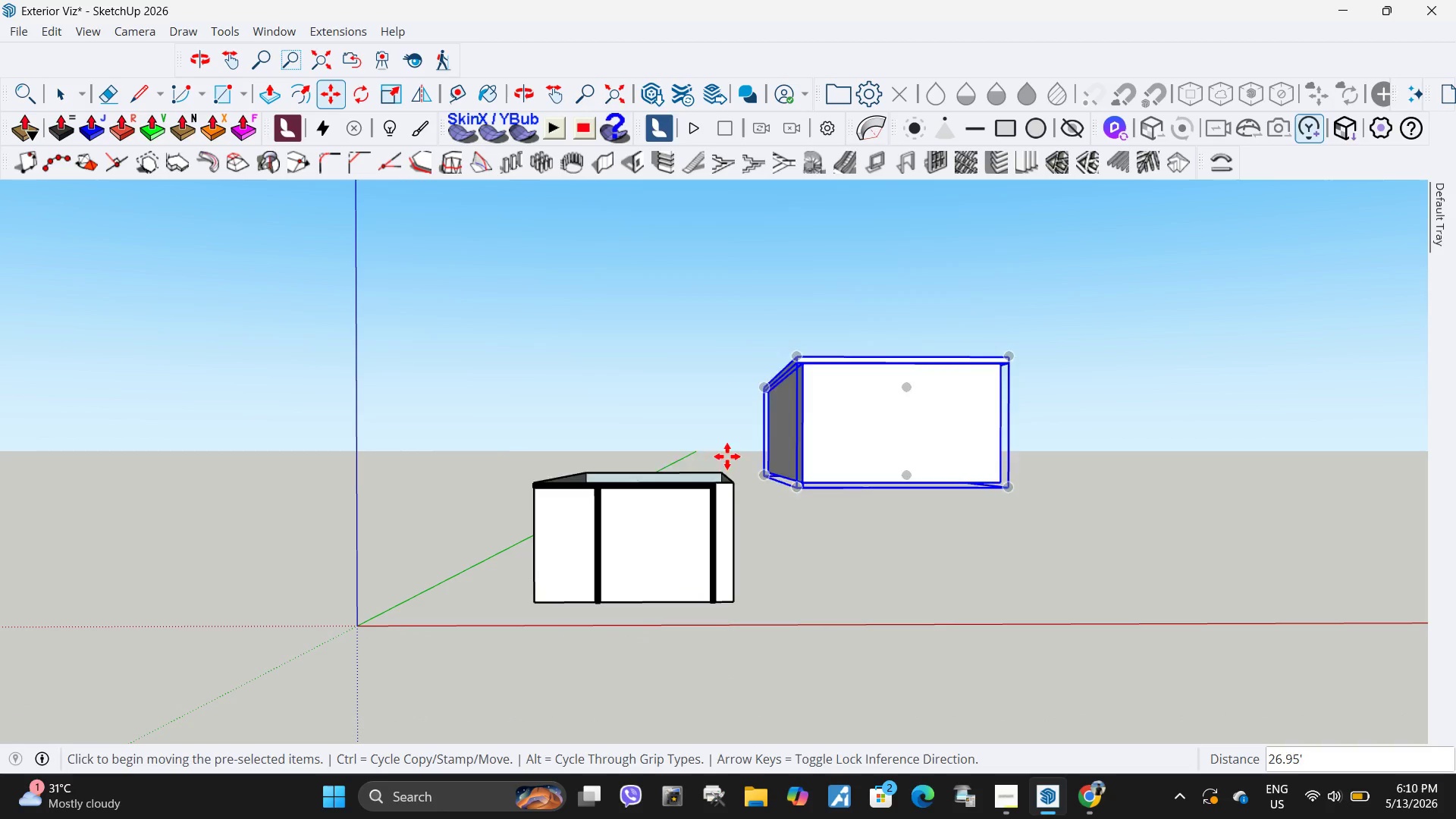 
key(Control+Z)
 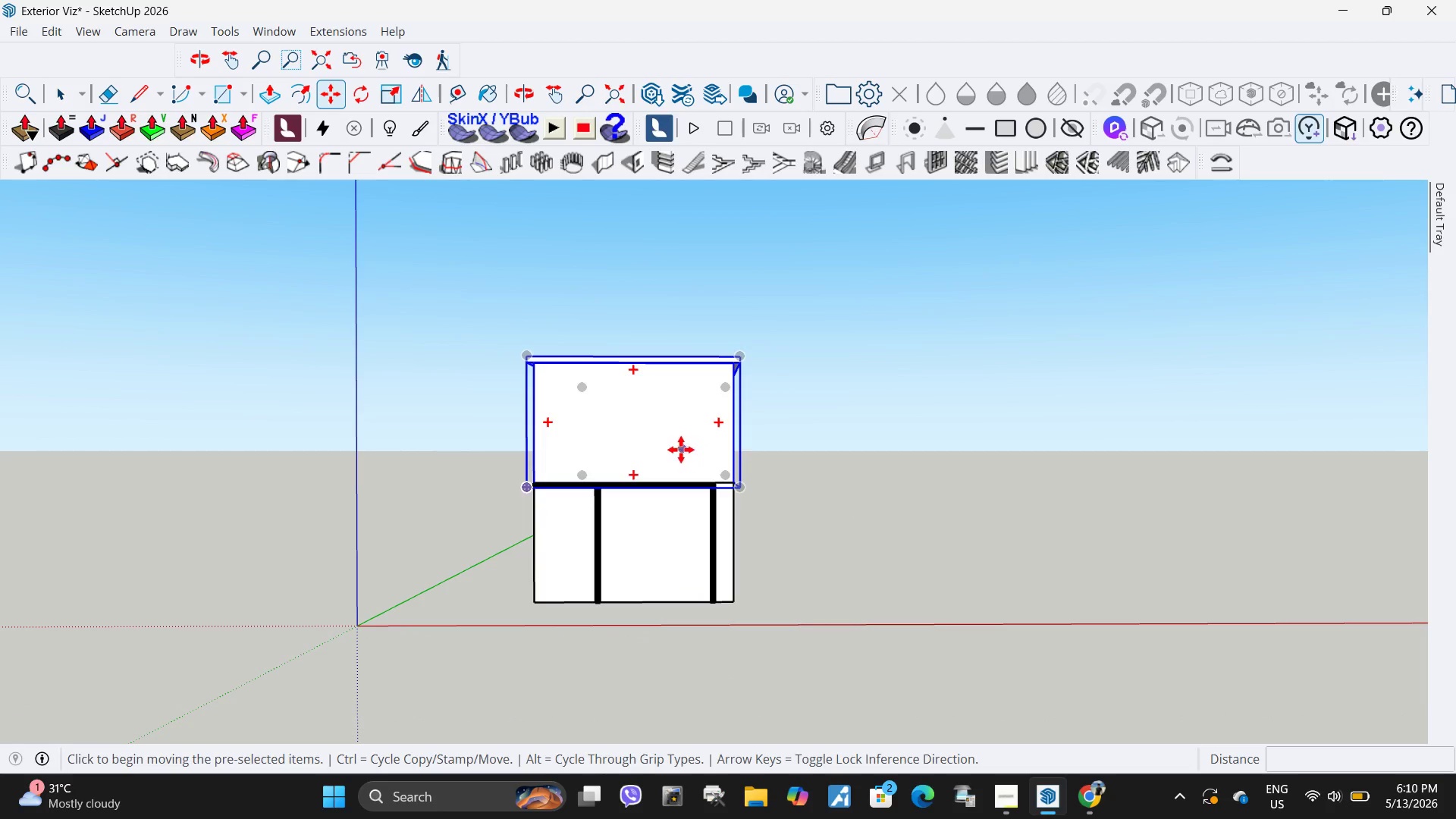 
left_click([681, 450])
 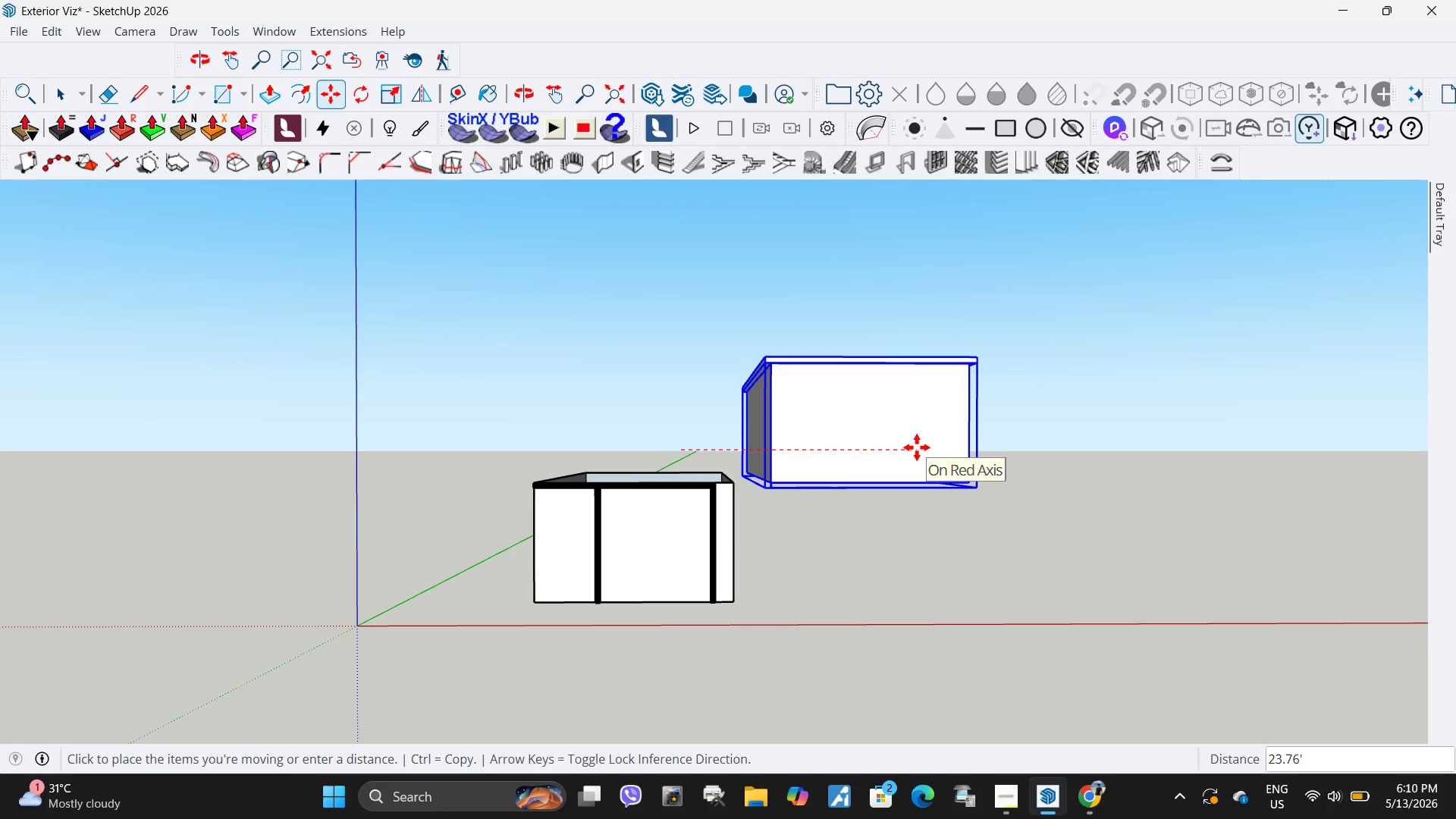 
key(Numpad1)
 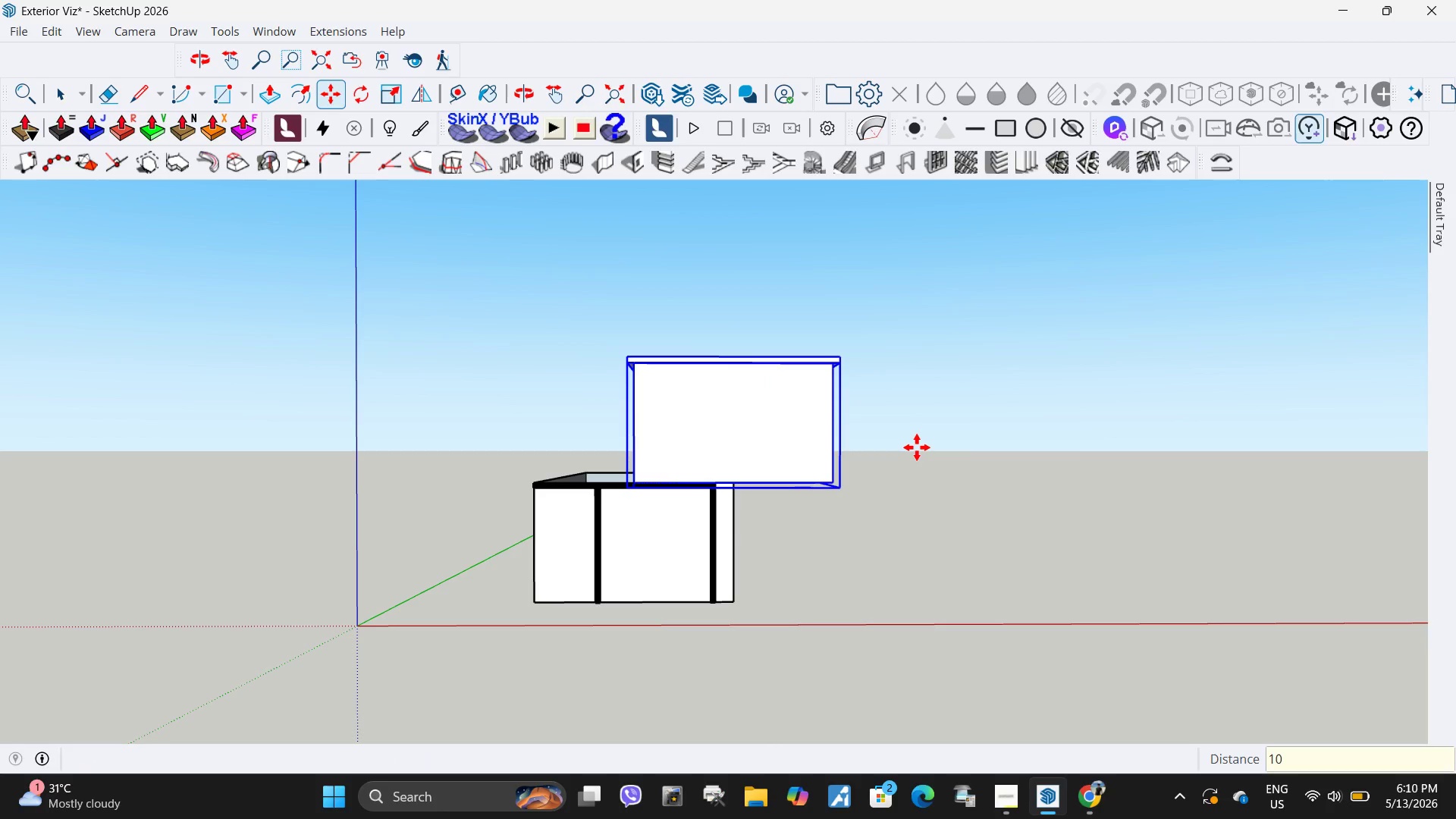 
key(Numpad0)
 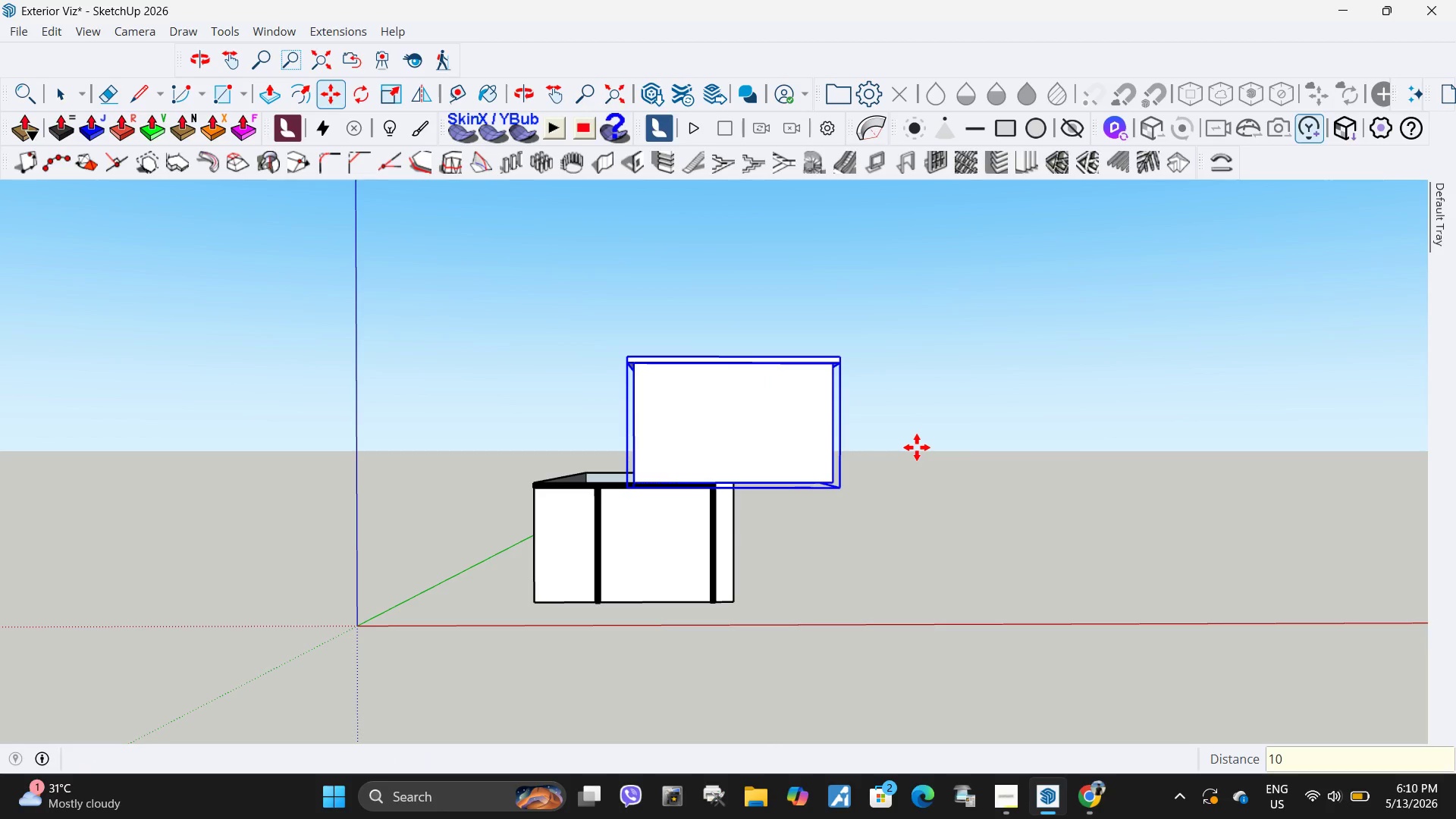 
key(NumpadEnter)
 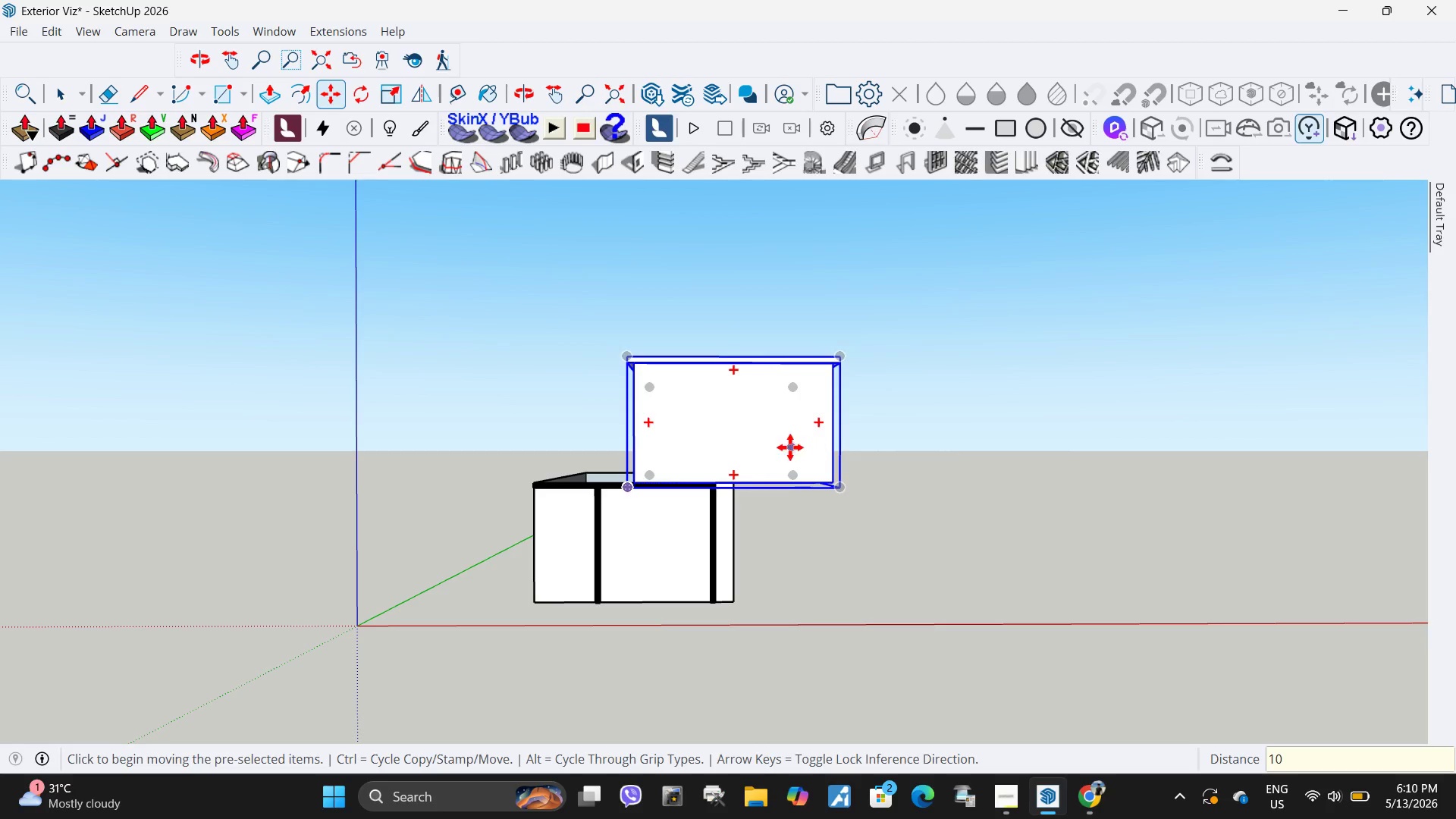 
left_click([786, 448])
 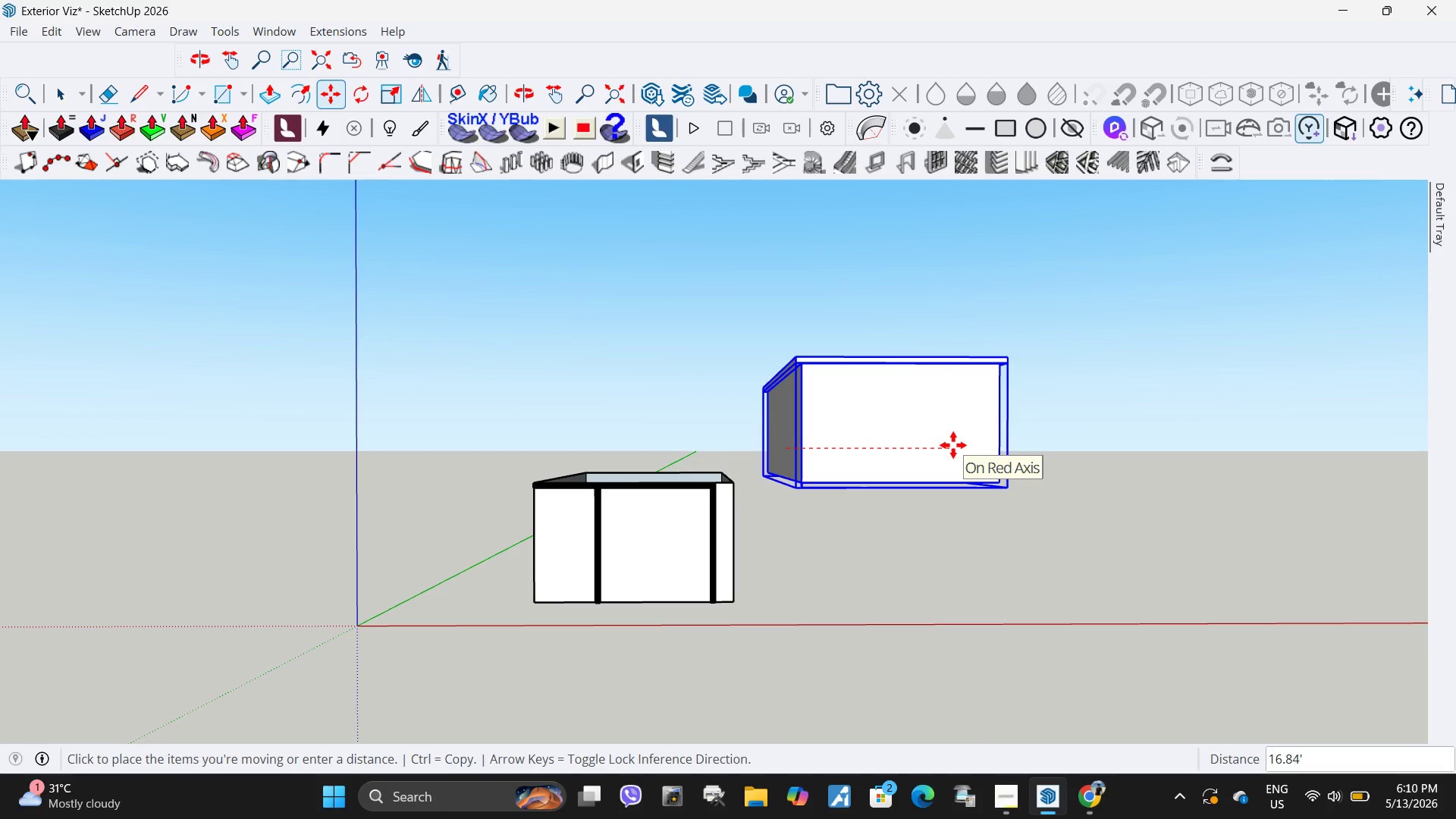 
key(Numpad2)
 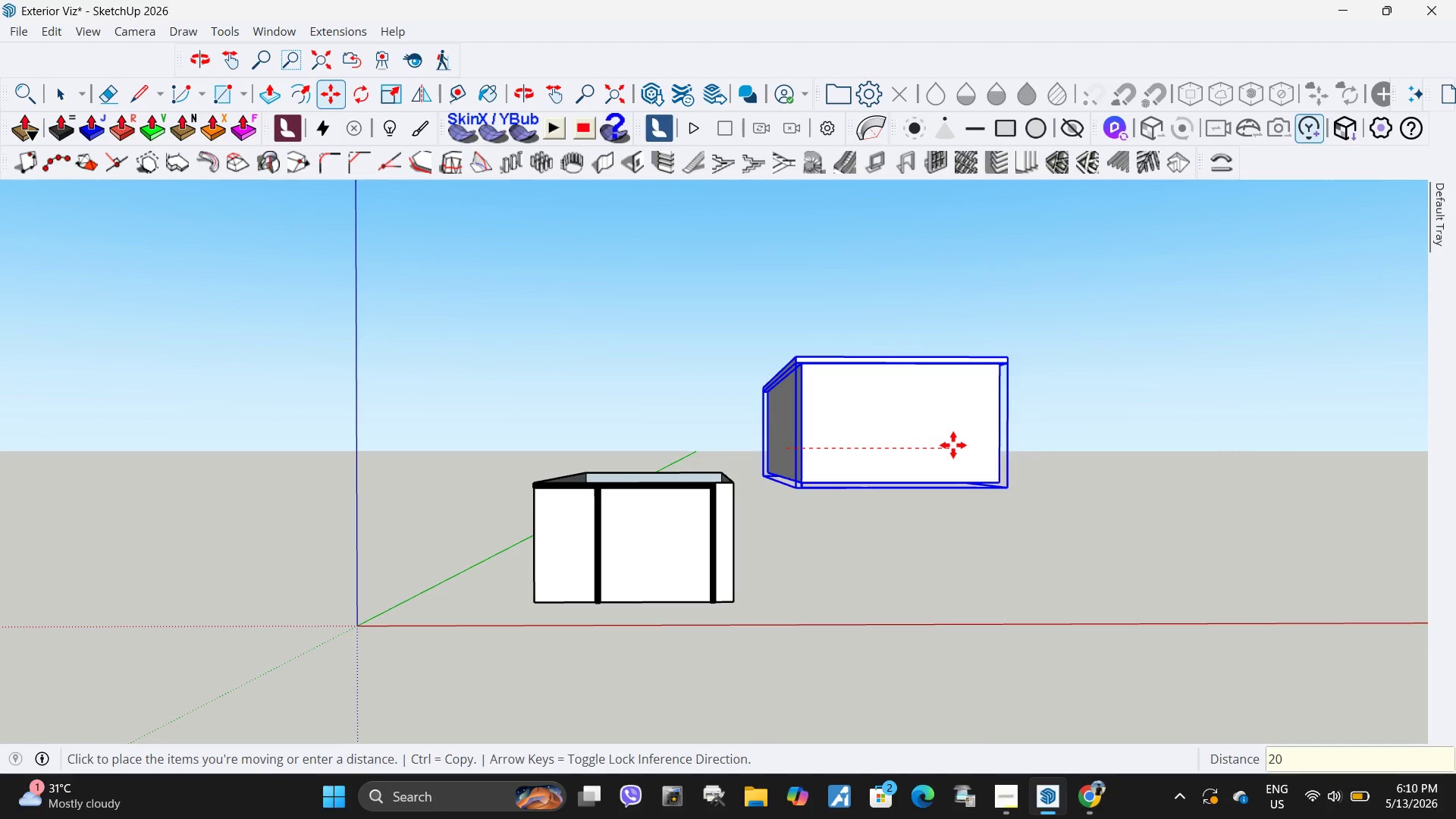 
key(Numpad0)
 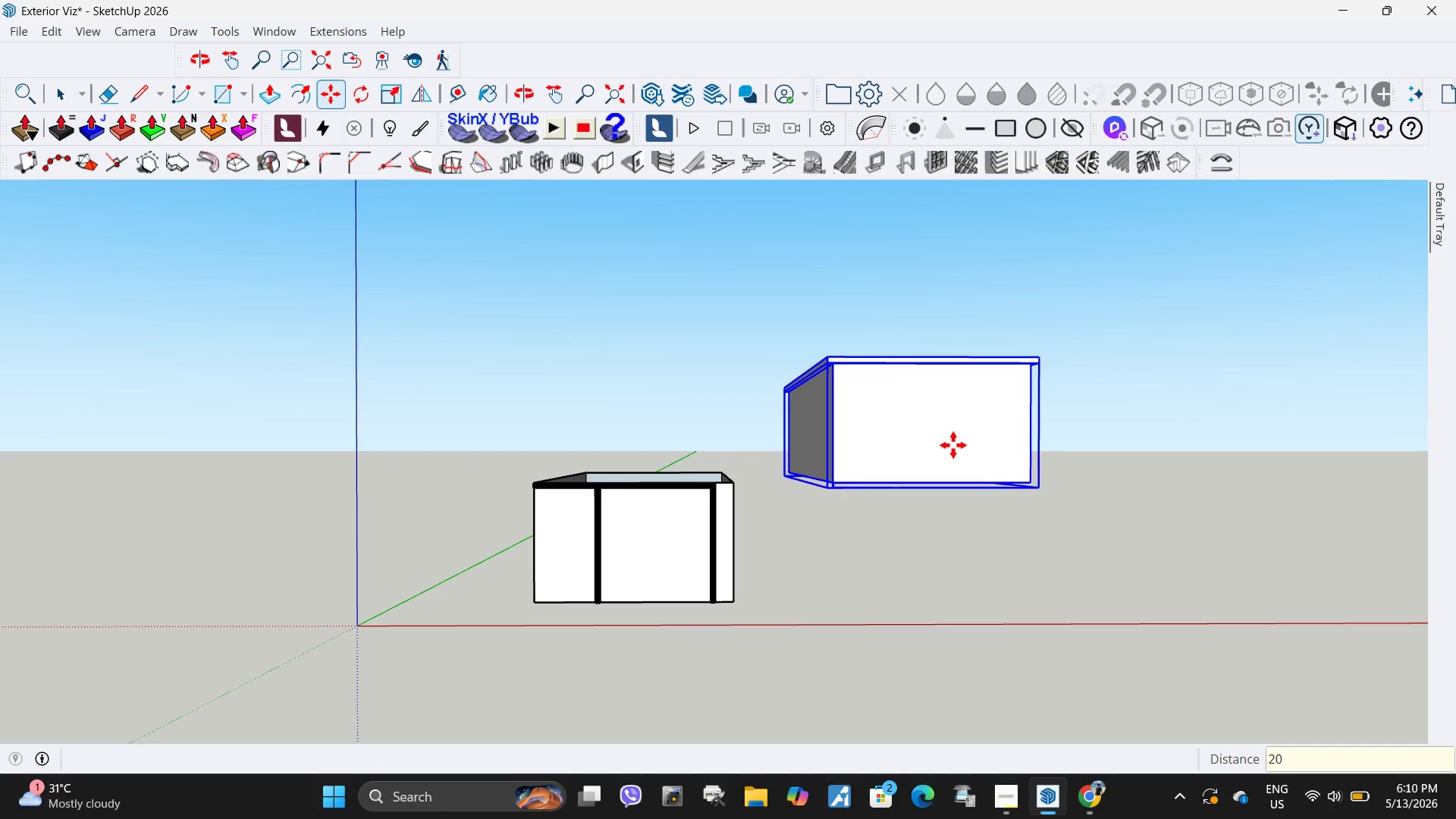 
key(NumpadEnter)
 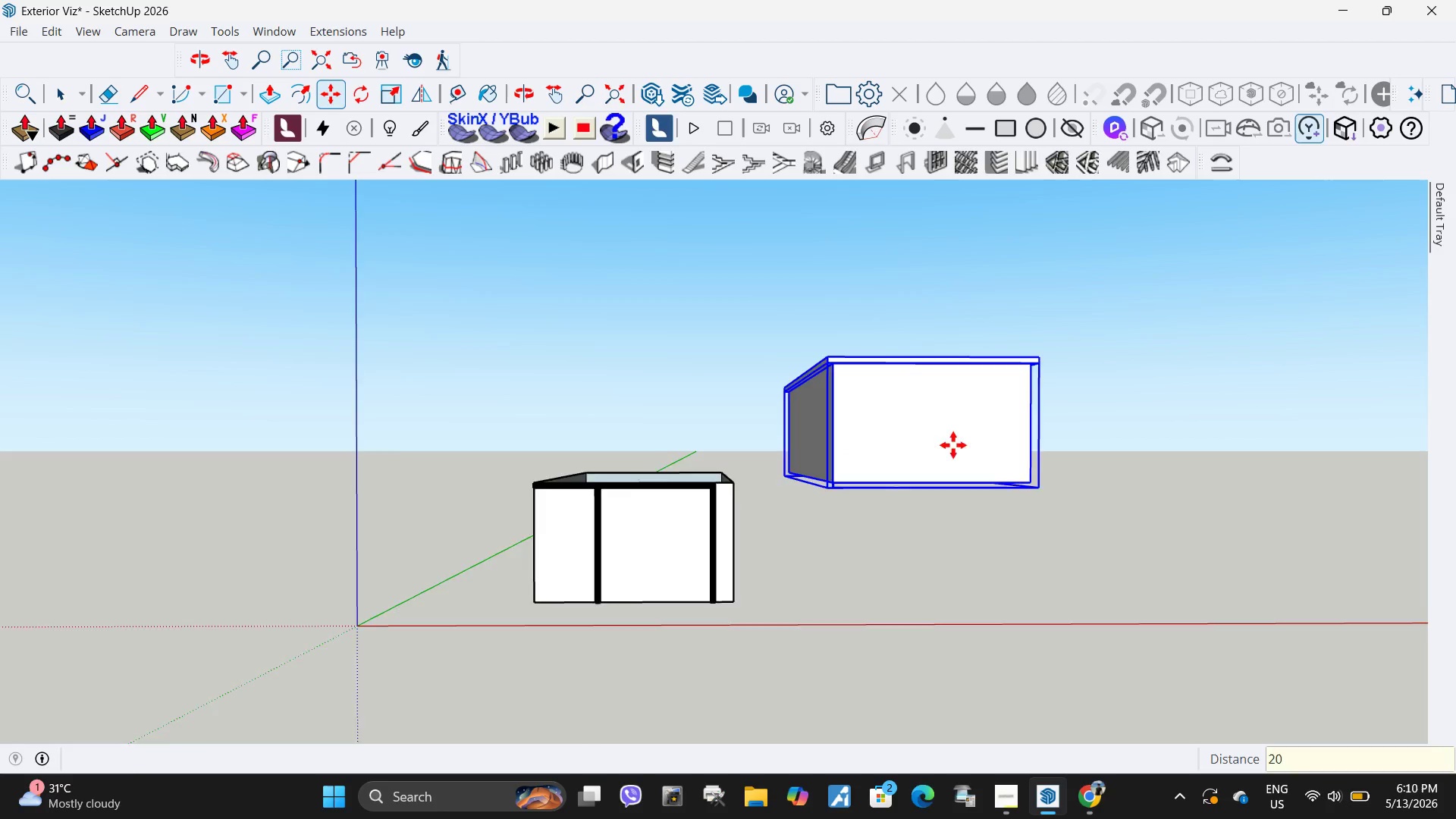 
scroll: coordinate [996, 435], scroll_direction: down, amount: 2.0
 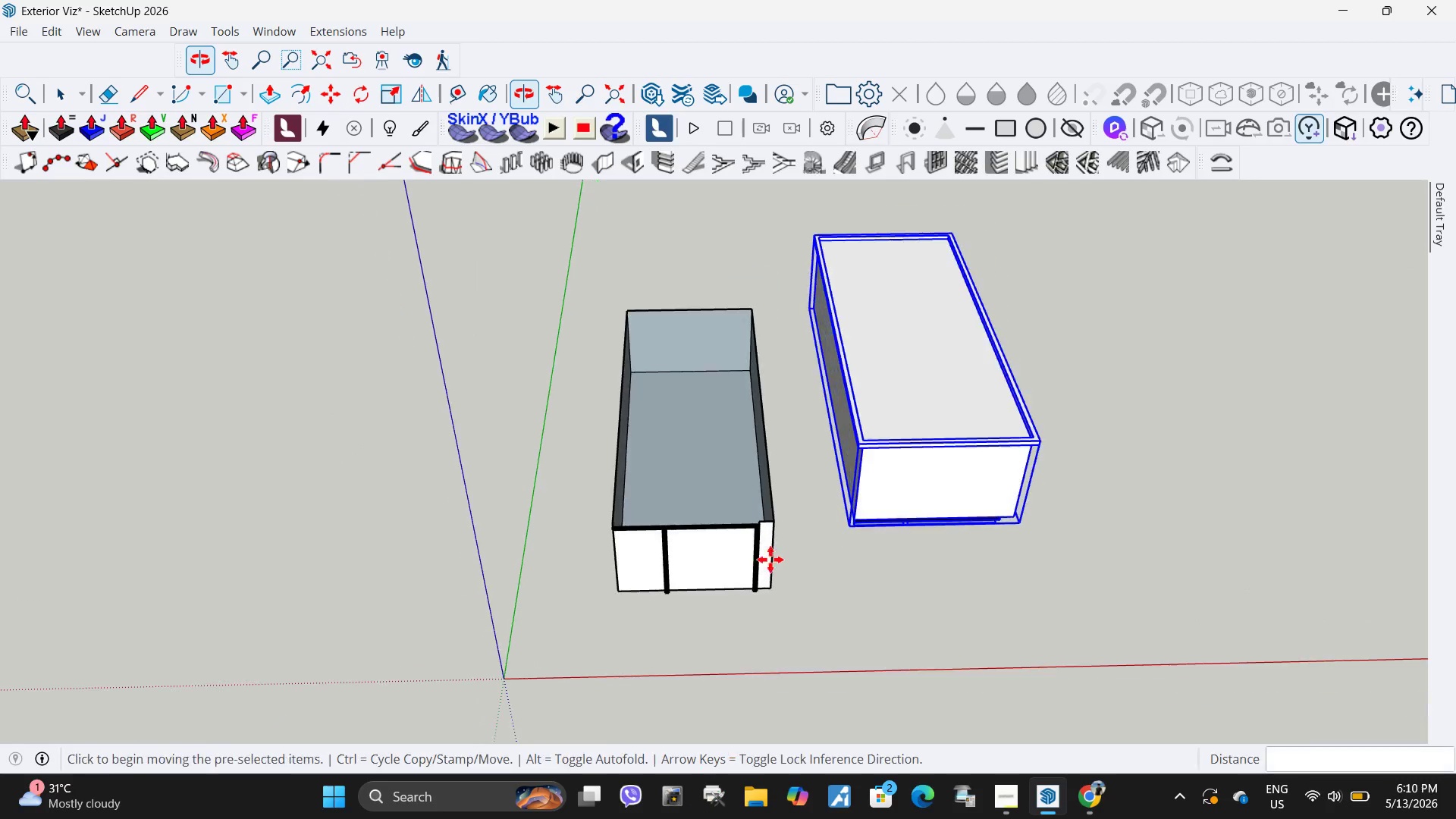 
scroll: coordinate [686, 452], scroll_direction: up, amount: 5.0
 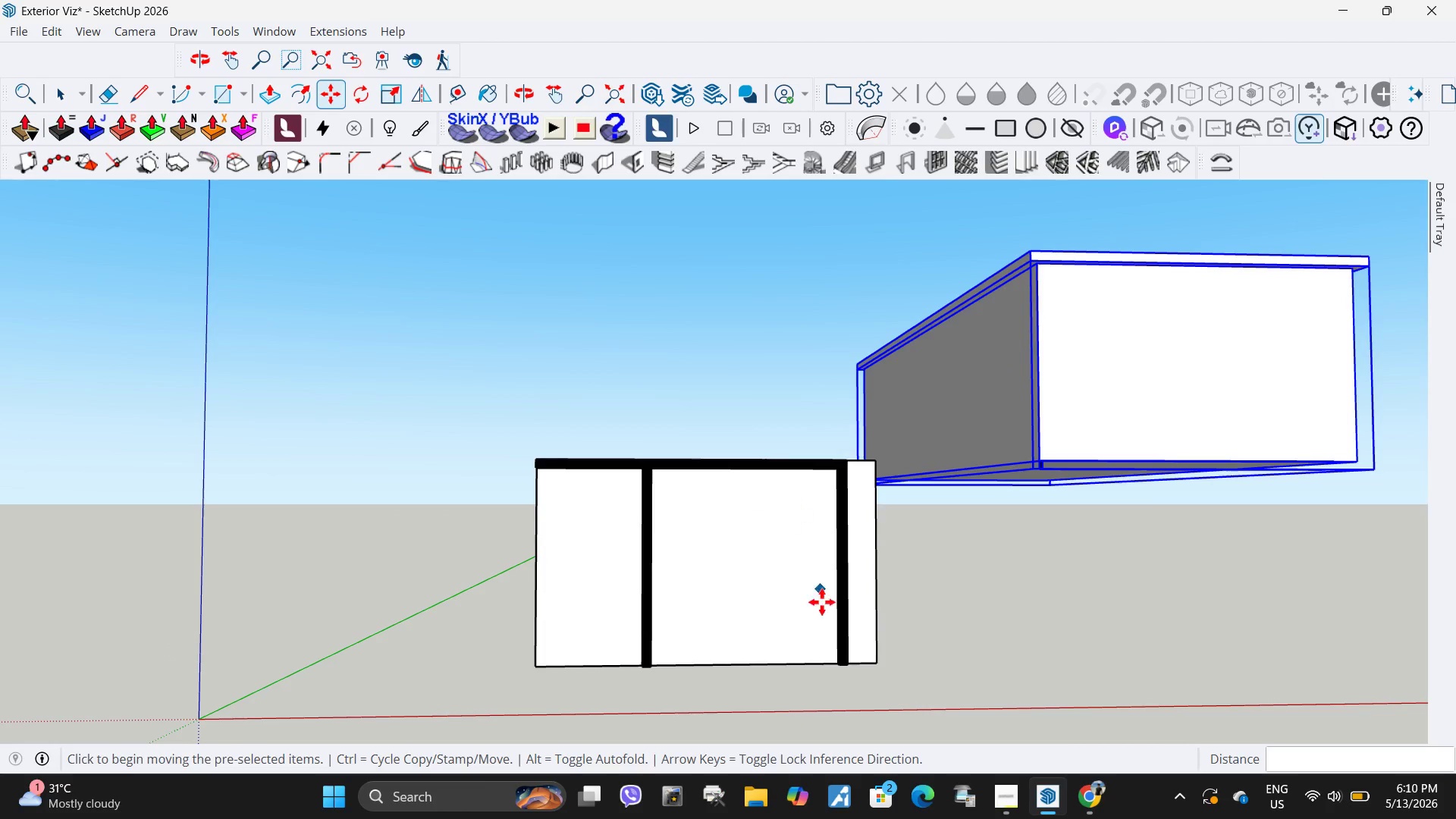 
left_click([1089, 802])
 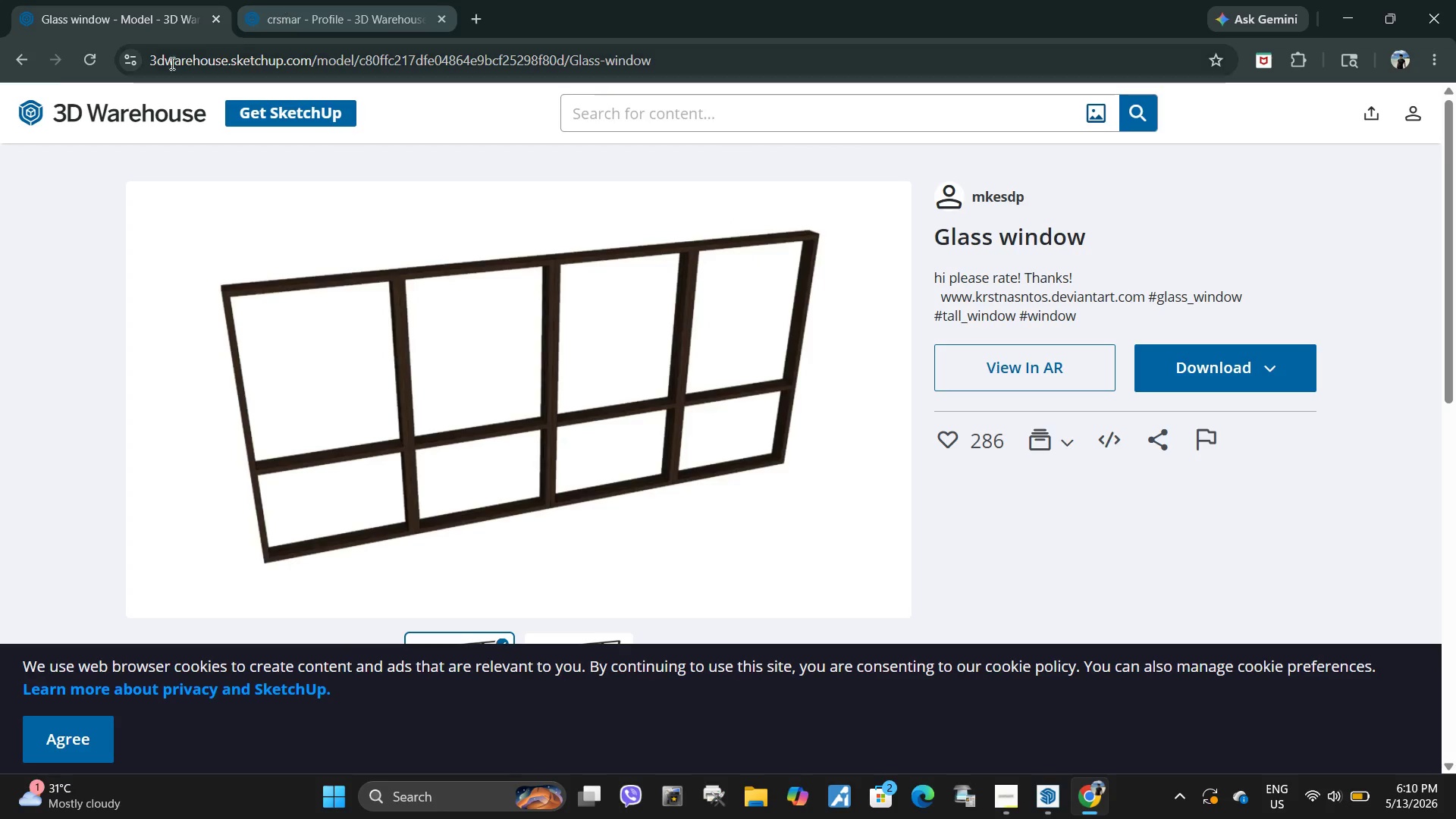 
left_click([8, 64])
 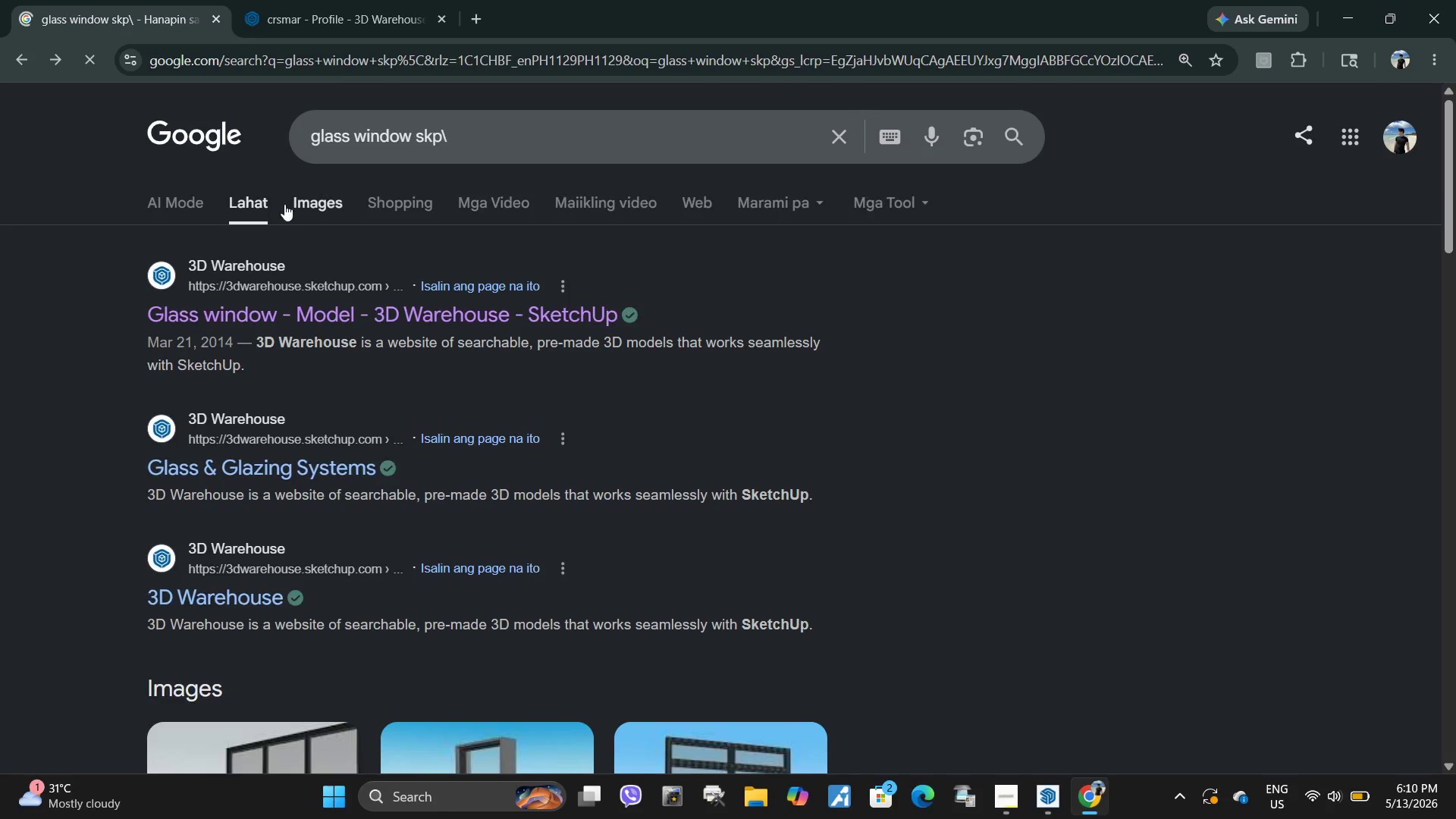 
left_click([312, 204])
 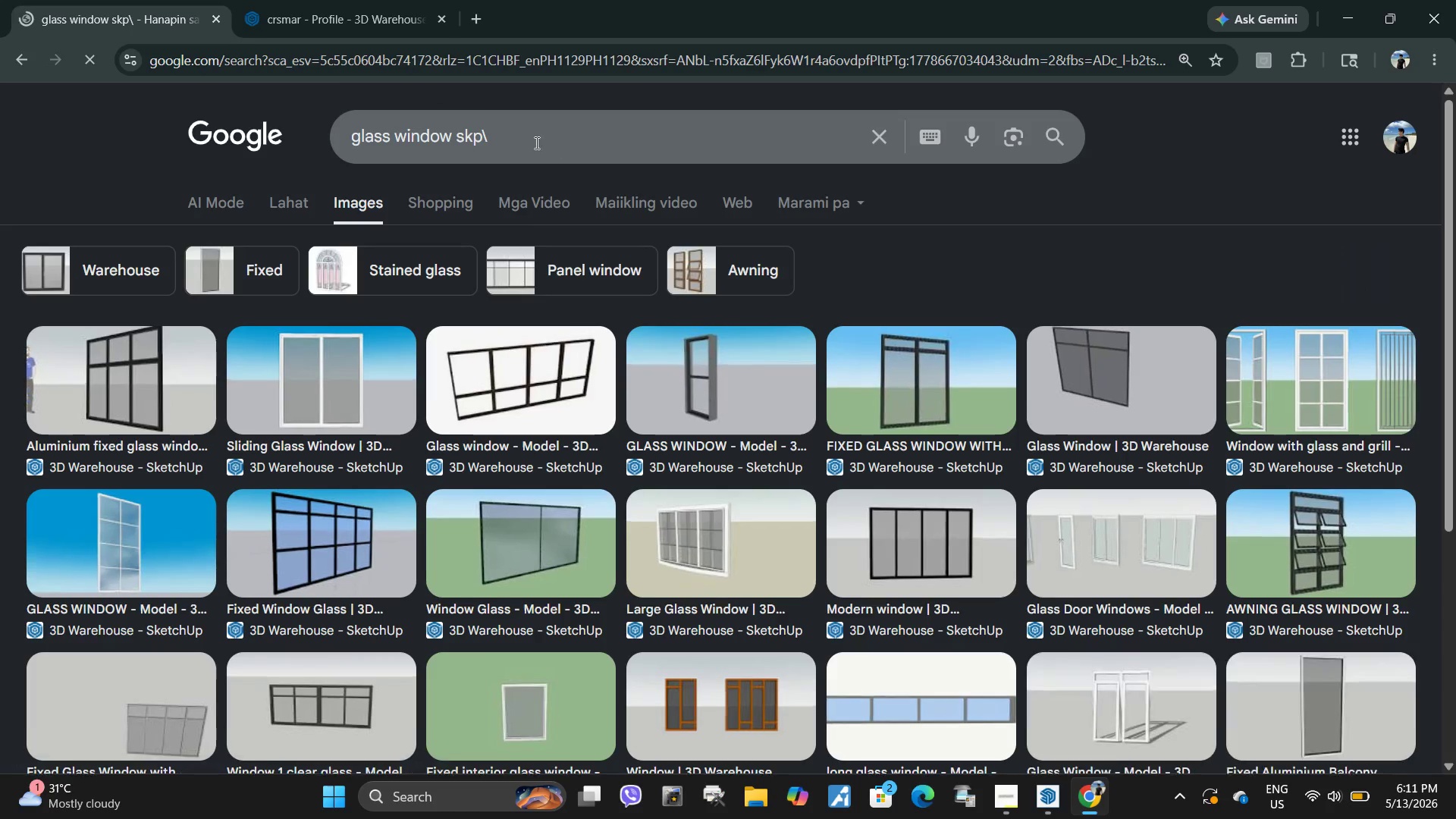 
left_click([535, 143])
 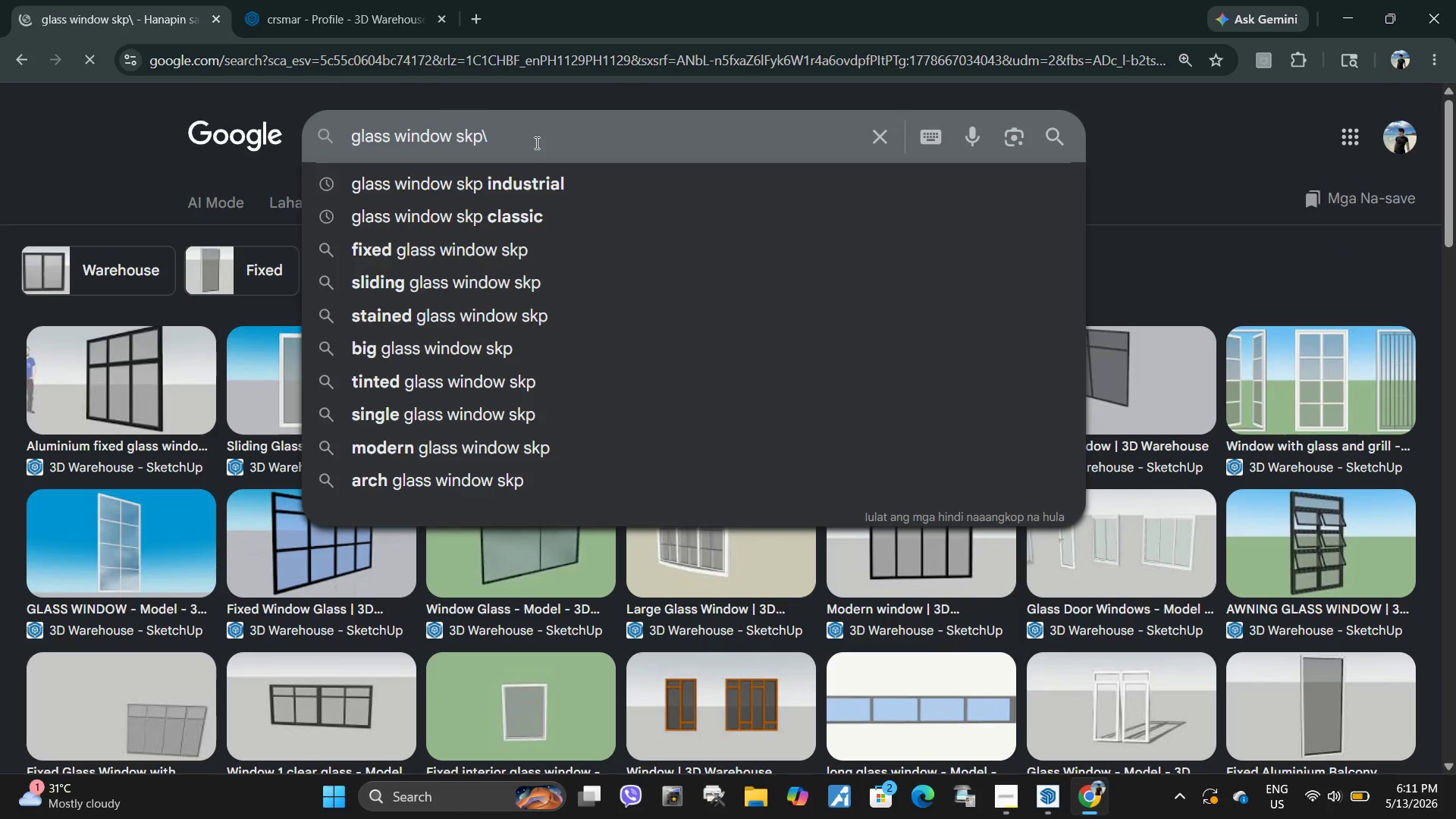 
key(Backspace)
type( with dootr)
key(Backspace)
key(Backspace)
type(r skp)
 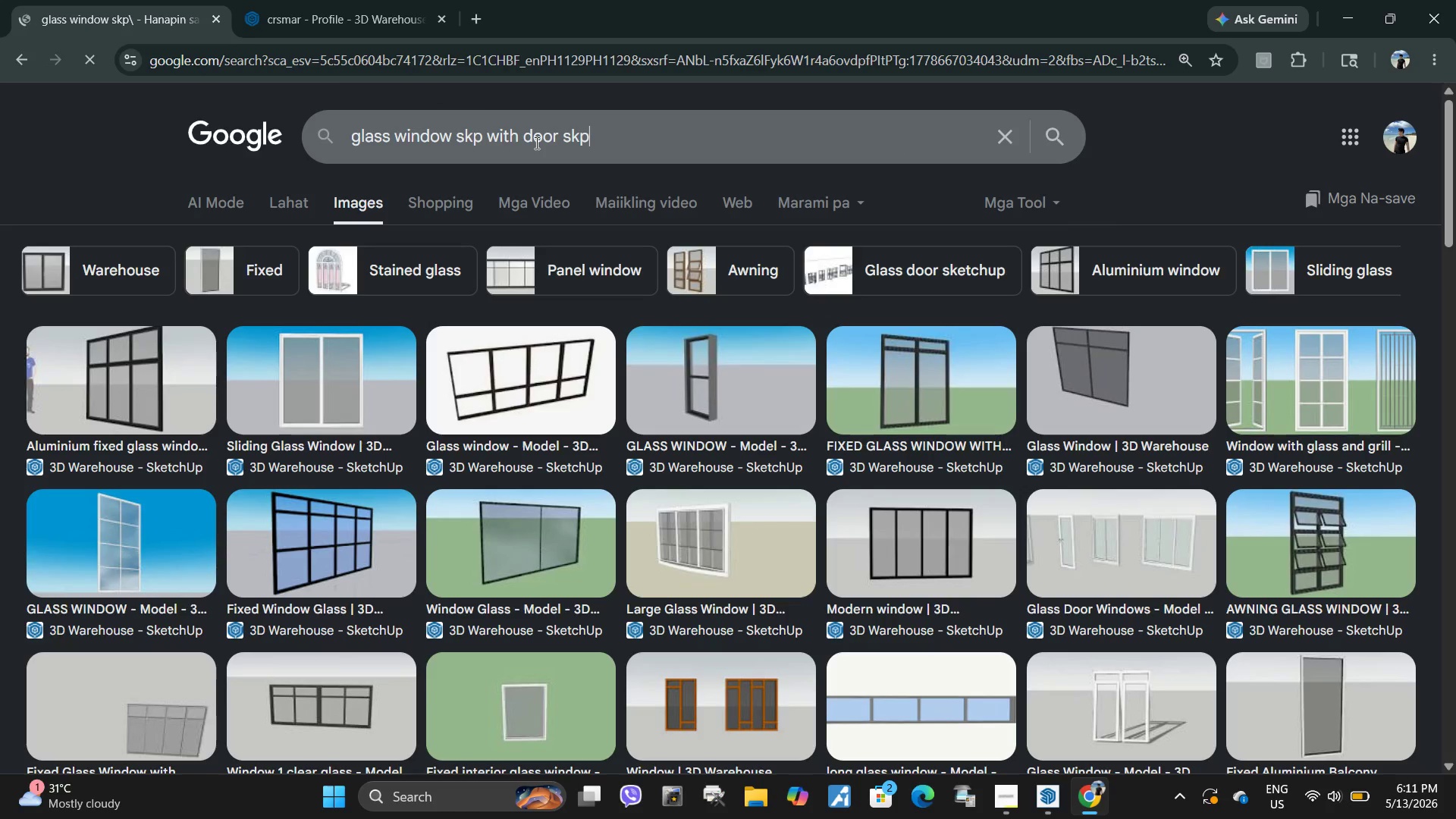 
key(Enter)
 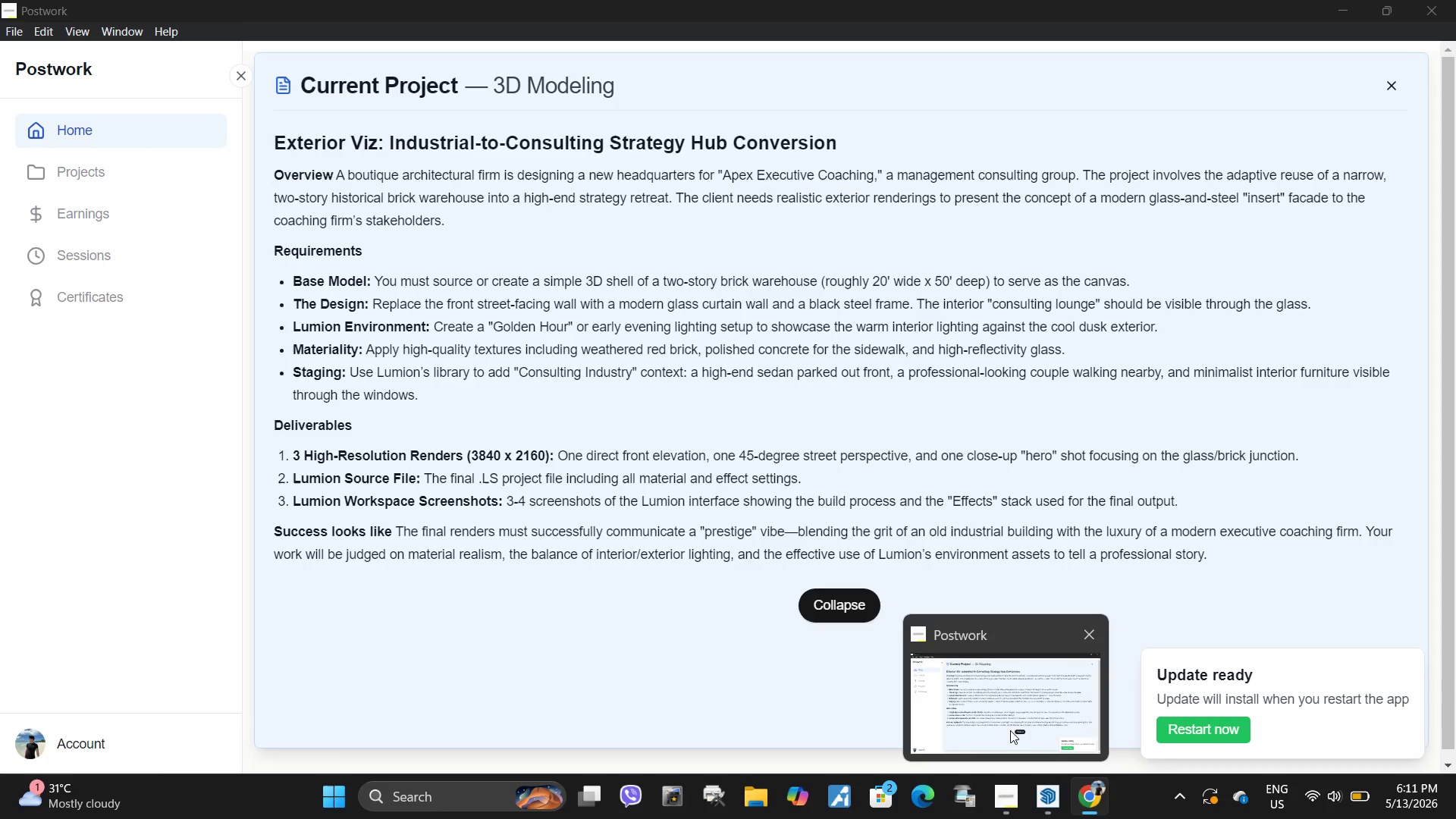 
wait(11.45)
 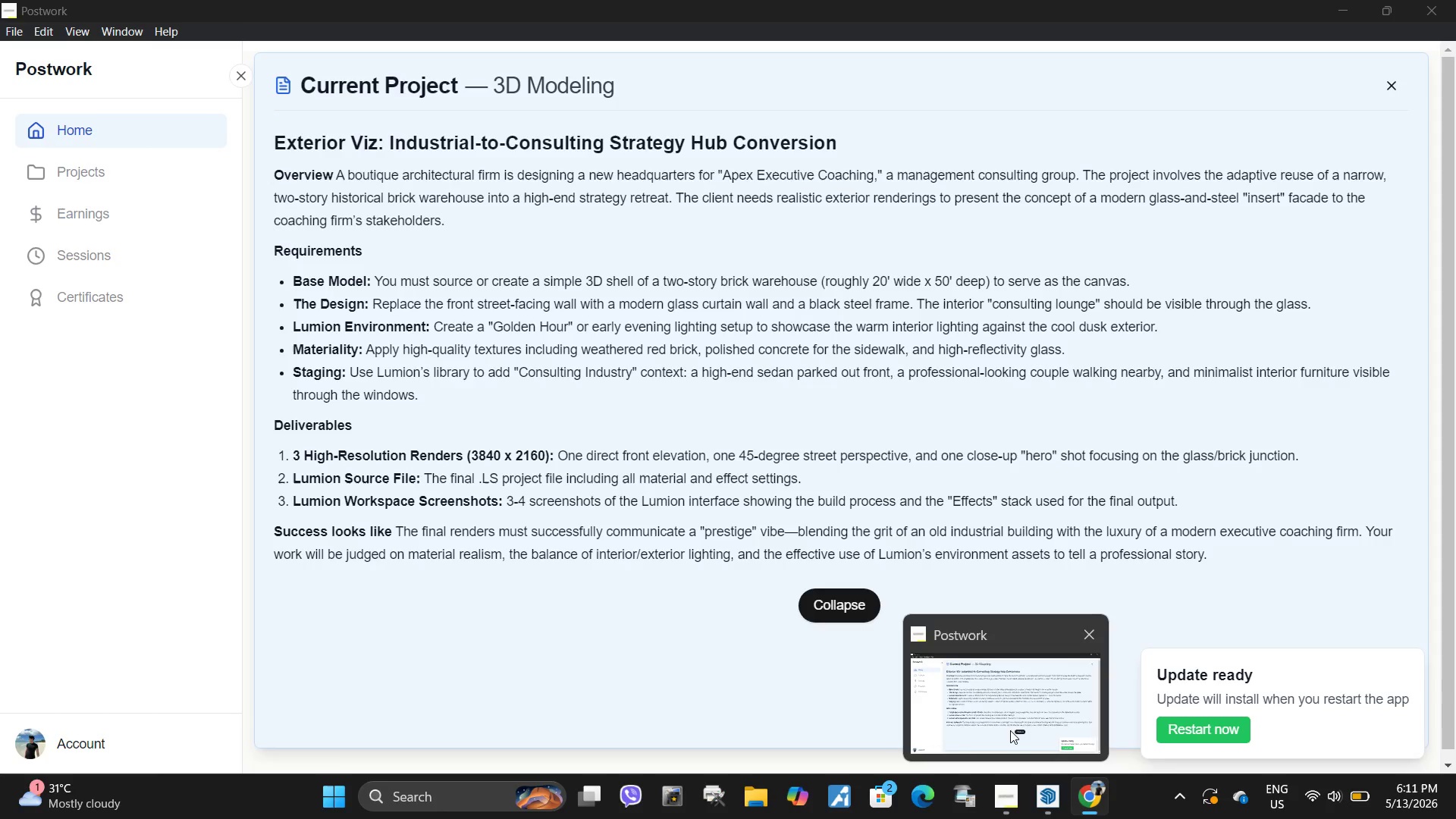 
left_click_drag(start_coordinate=[623, 139], to_coordinate=[275, 143])
 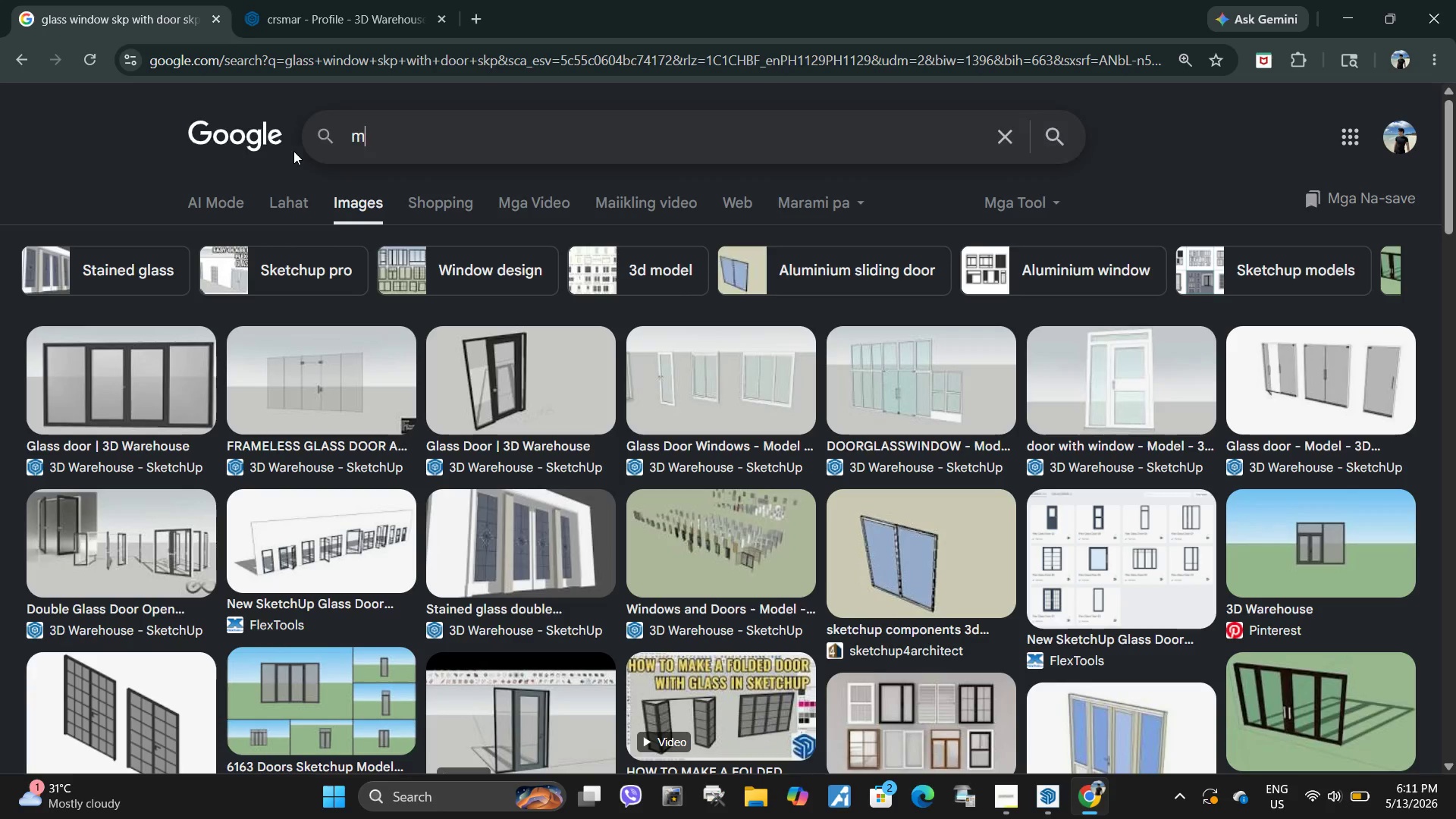 
type(modern glass cut)
key(Backspace)
type(rtain wall skp)
 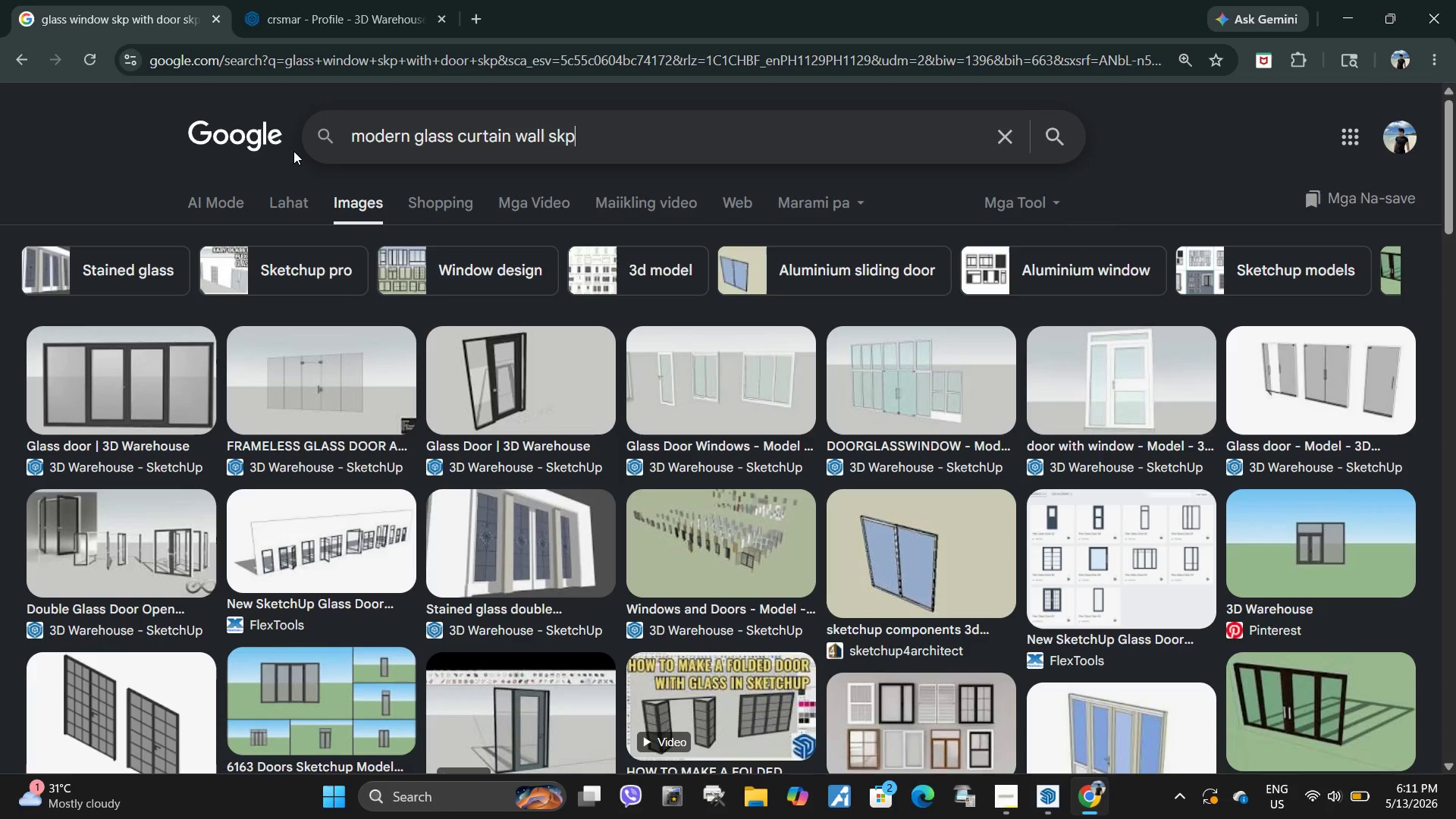 
key(Enter)
 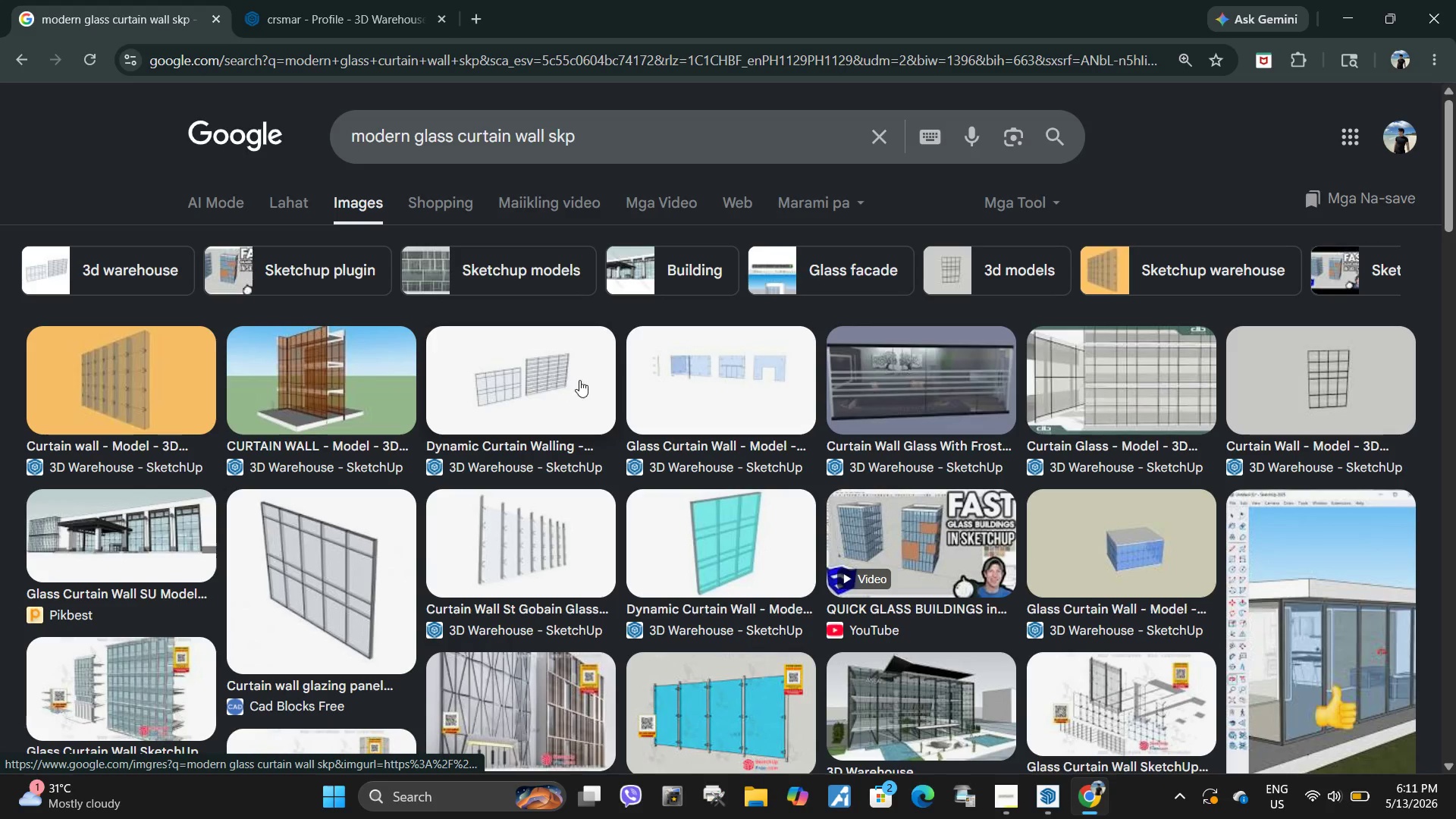 
wait(6.78)
 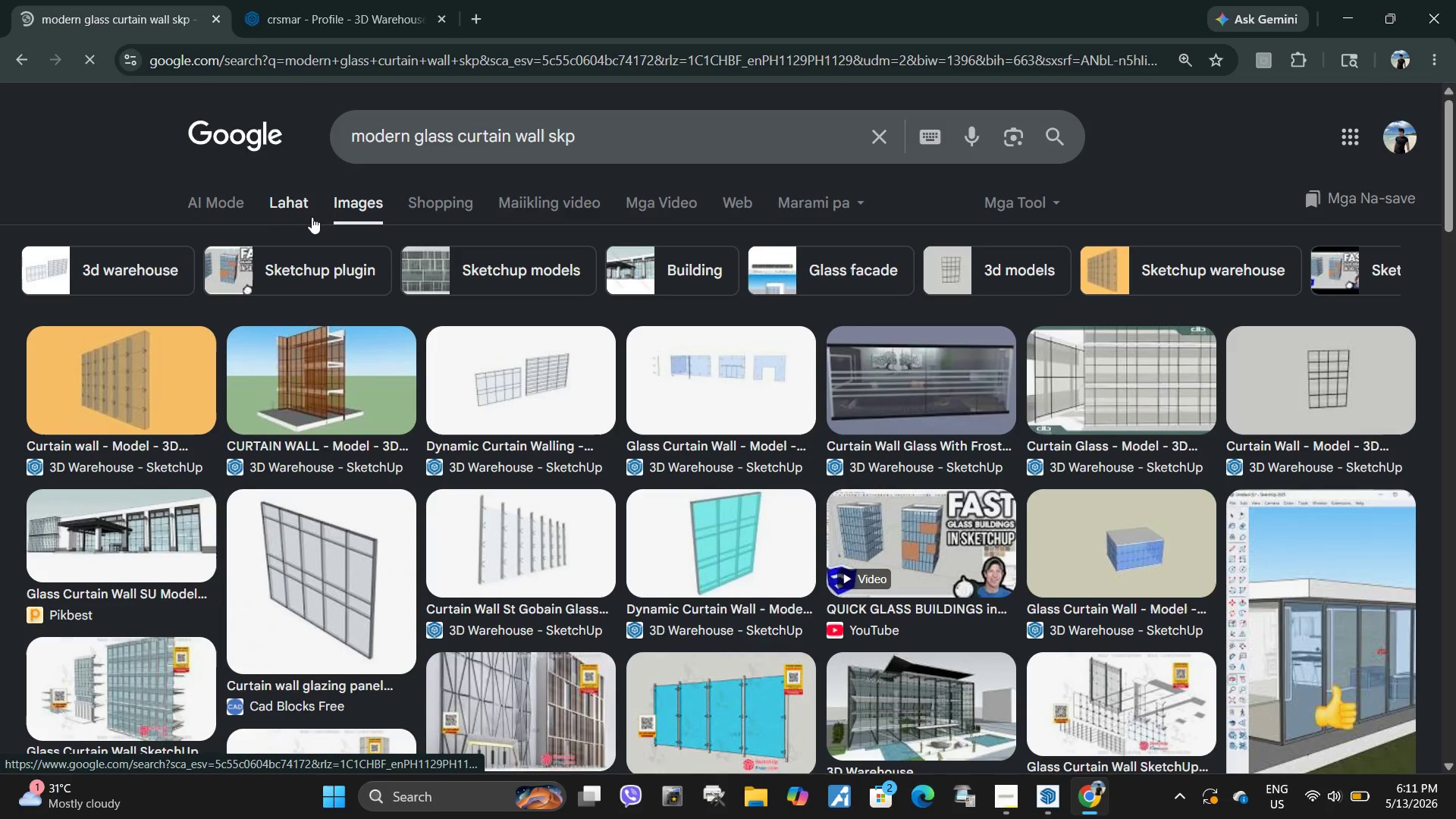 
left_click([1307, 362])
 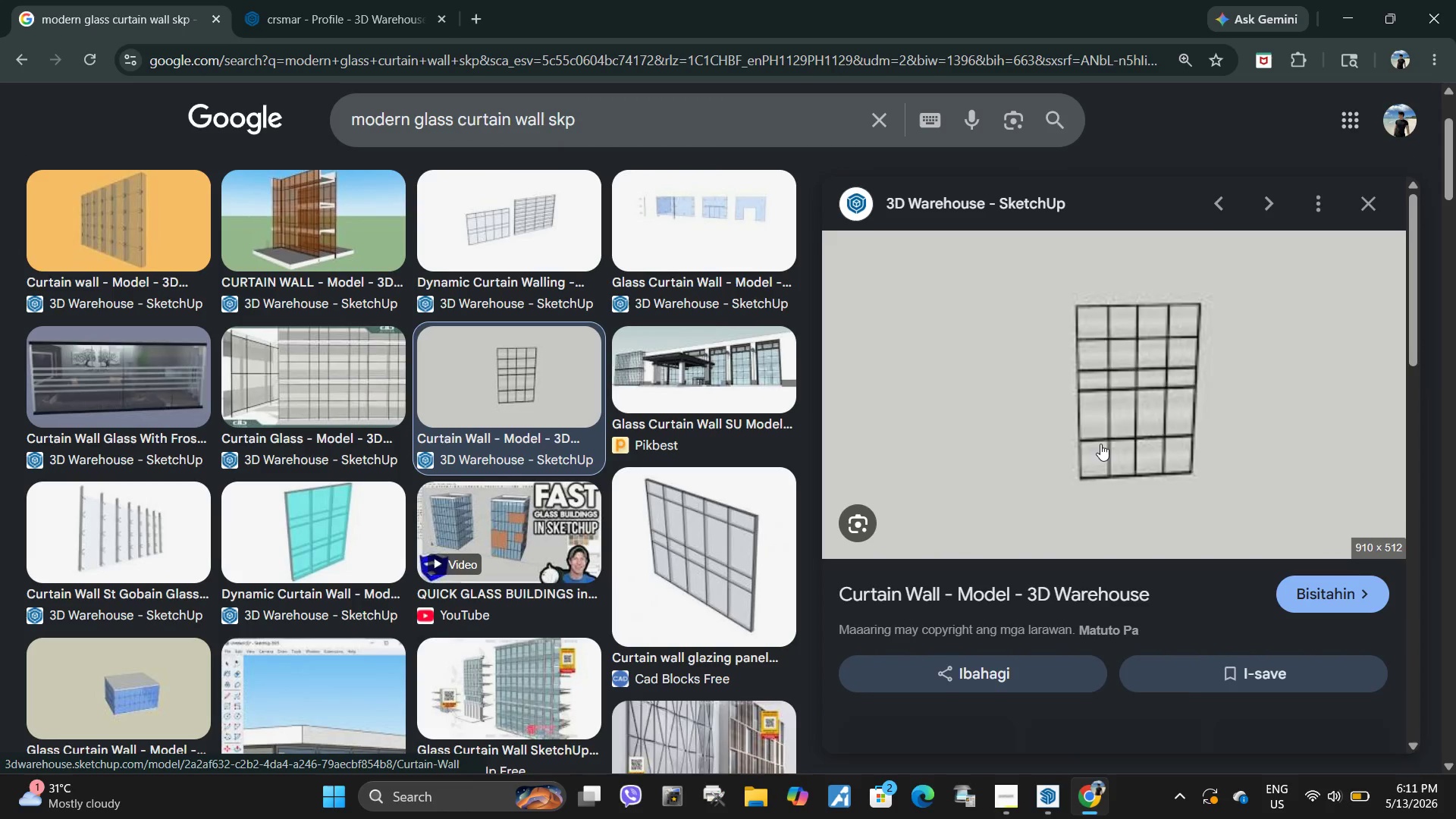 
scroll: coordinate [1055, 432], scroll_direction: down, amount: 1.0
 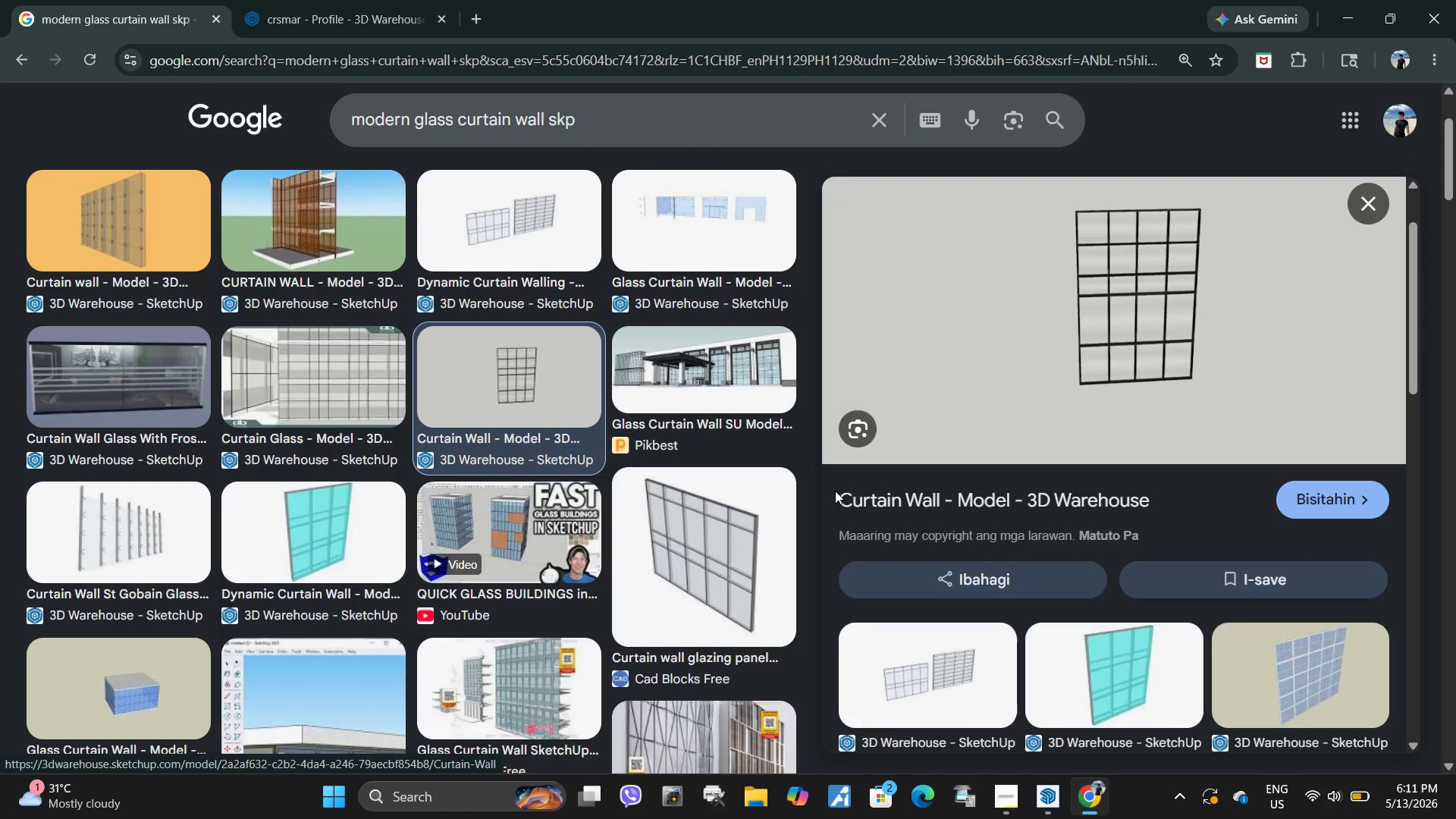 
left_click_drag(start_coordinate=[829, 492], to_coordinate=[943, 492])
 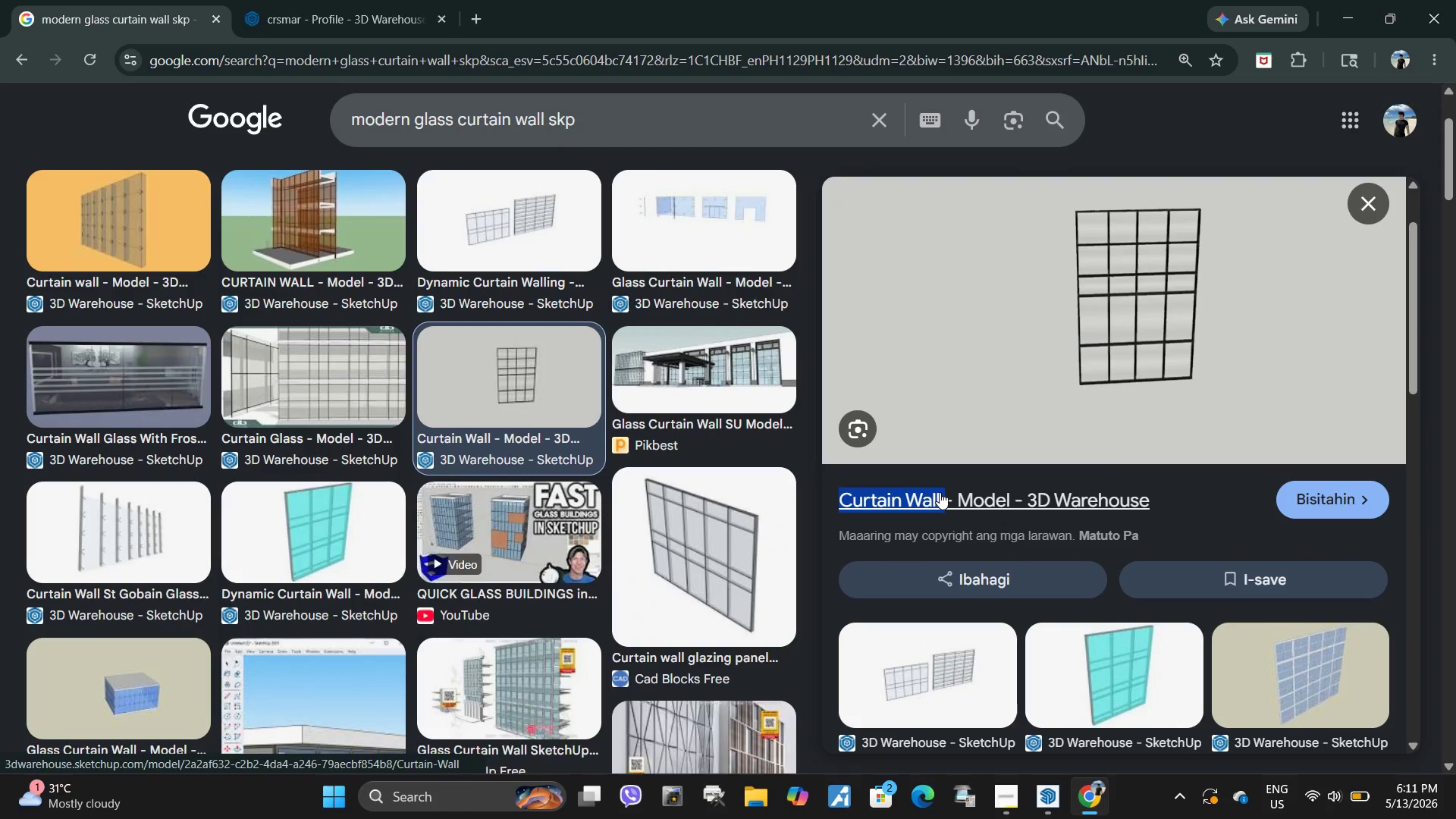 
key(Control+C)
 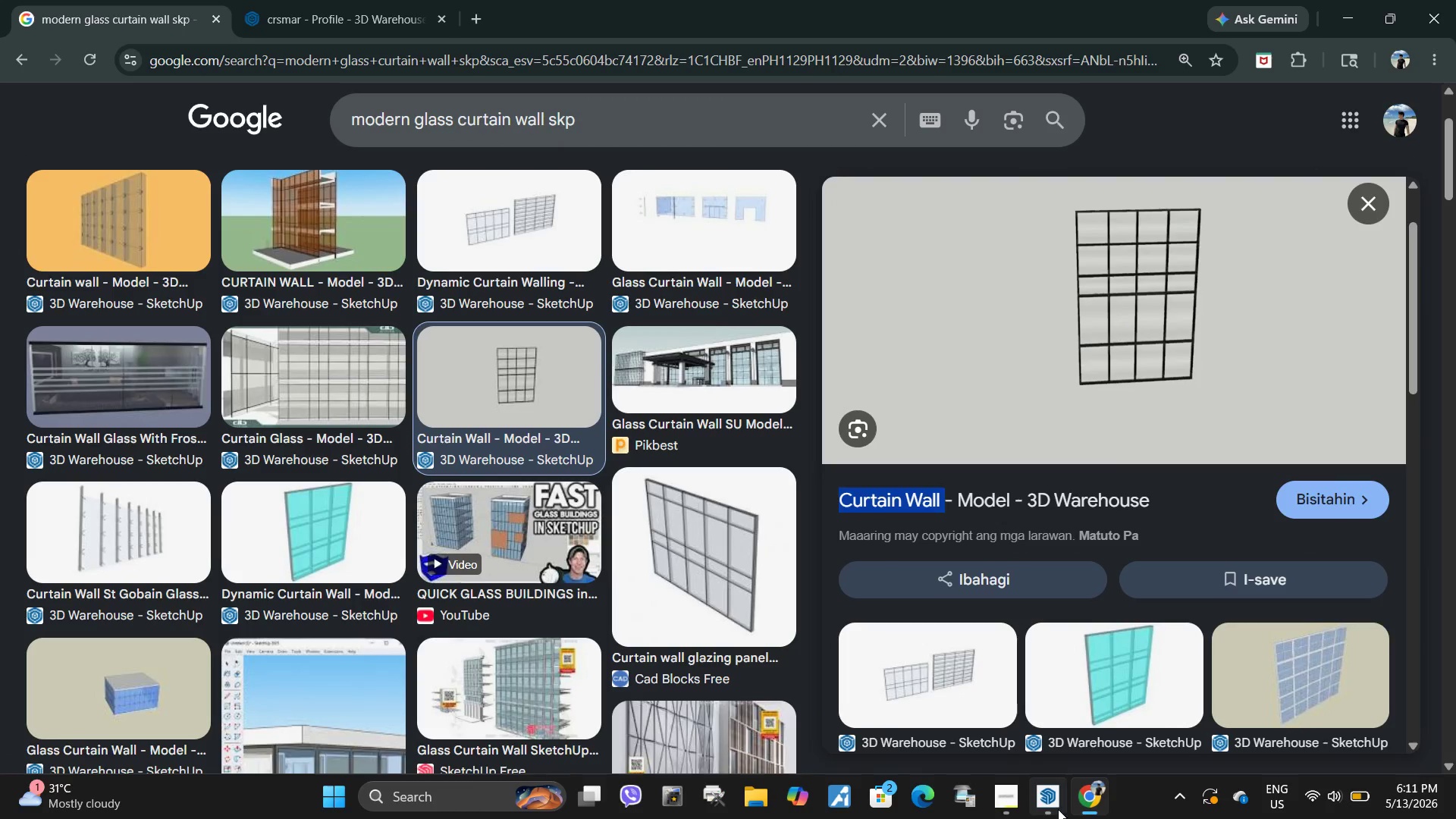 
left_click([1046, 807])
 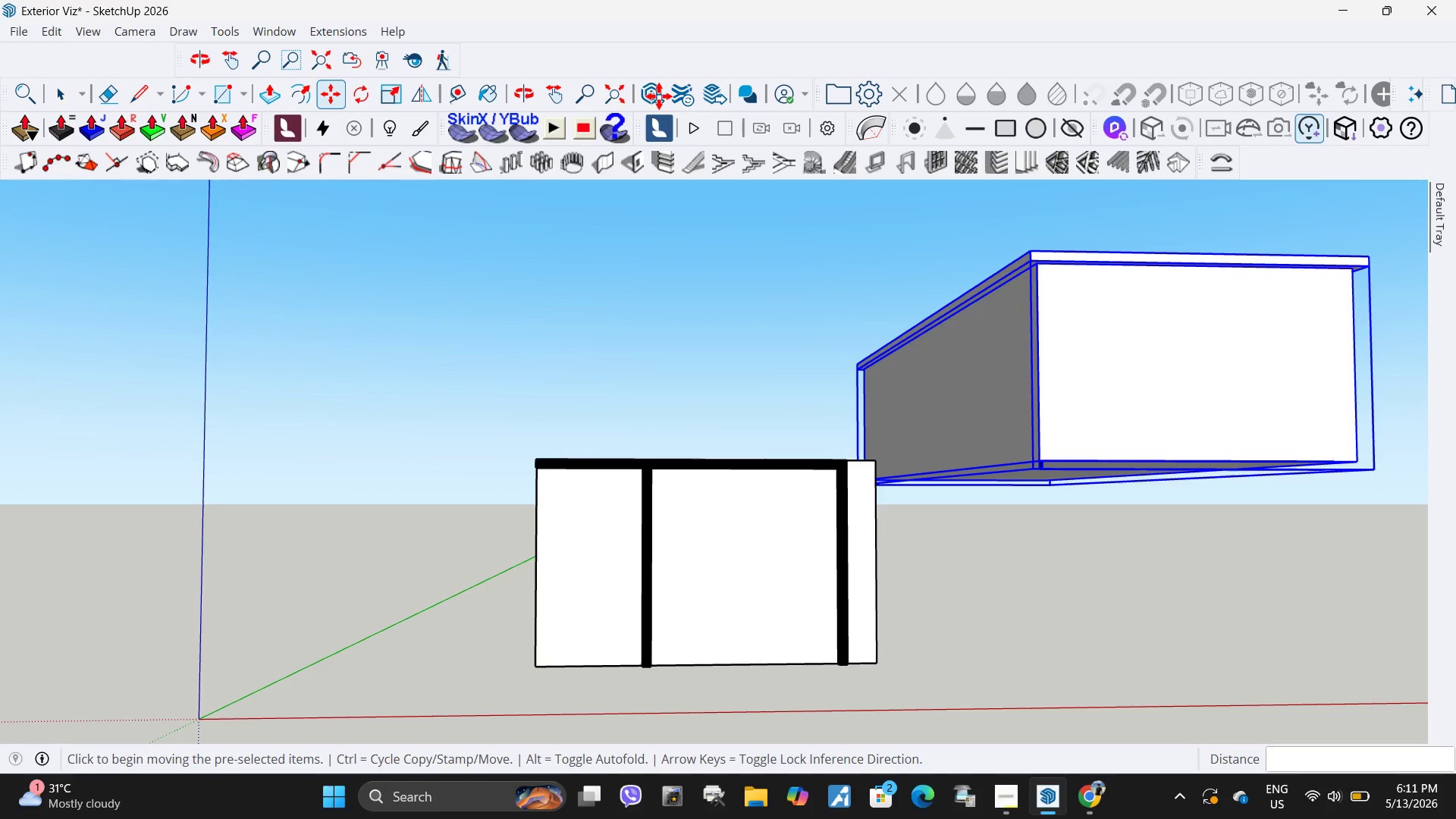 
key(Space)
 